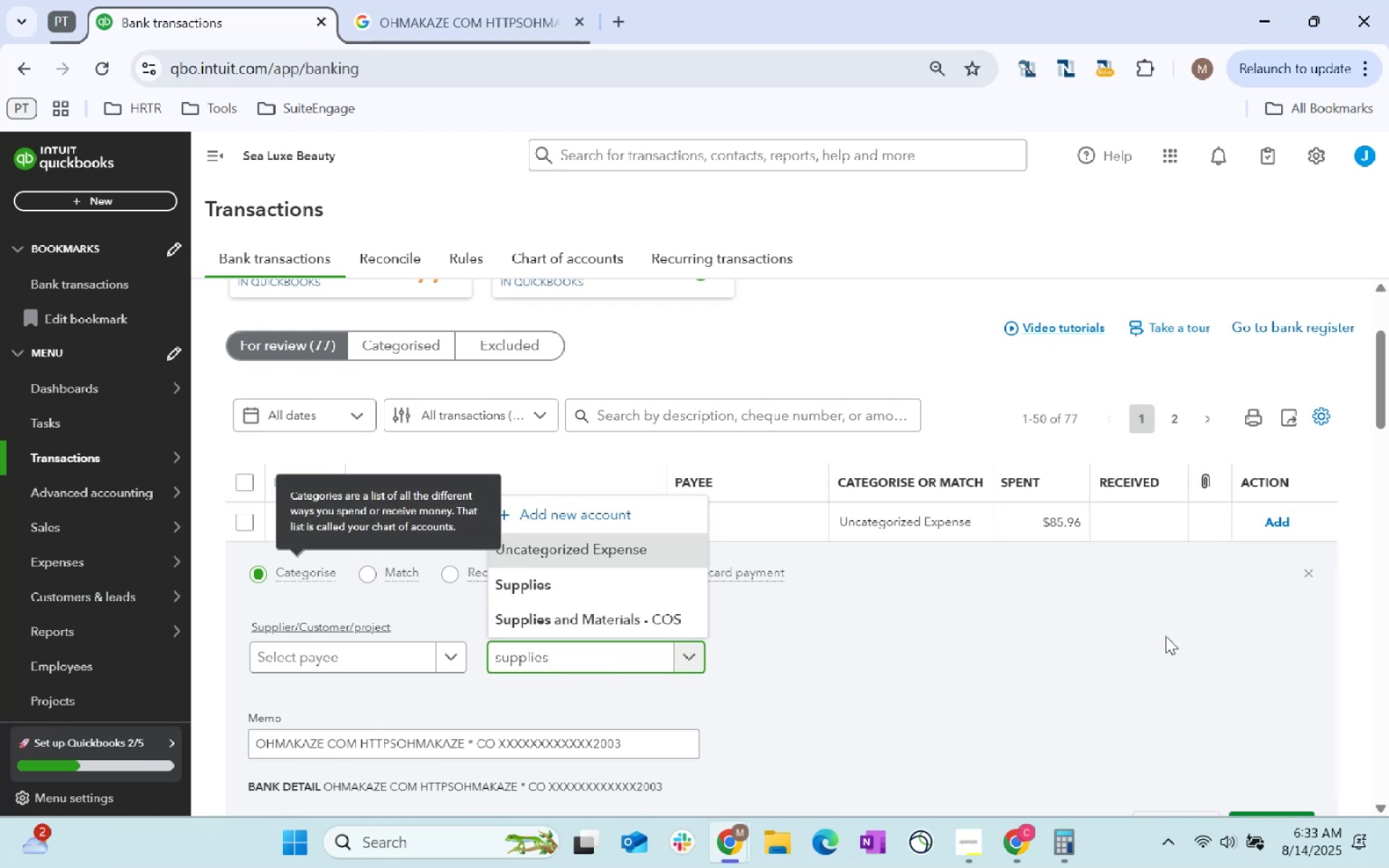 
scroll: coordinate [1169, 639], scroll_direction: down, amount: 1.0
 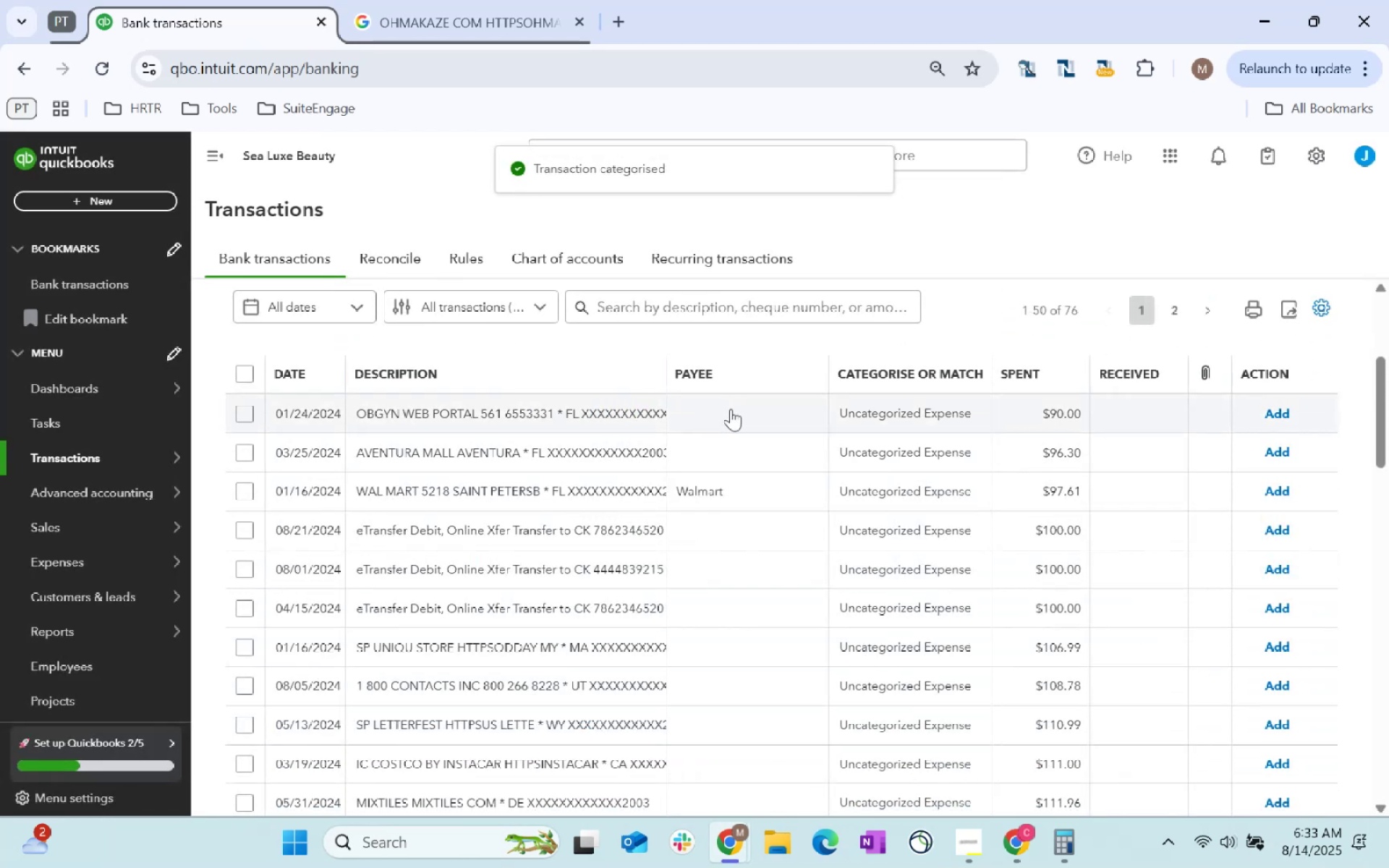 
left_click([566, 417])
 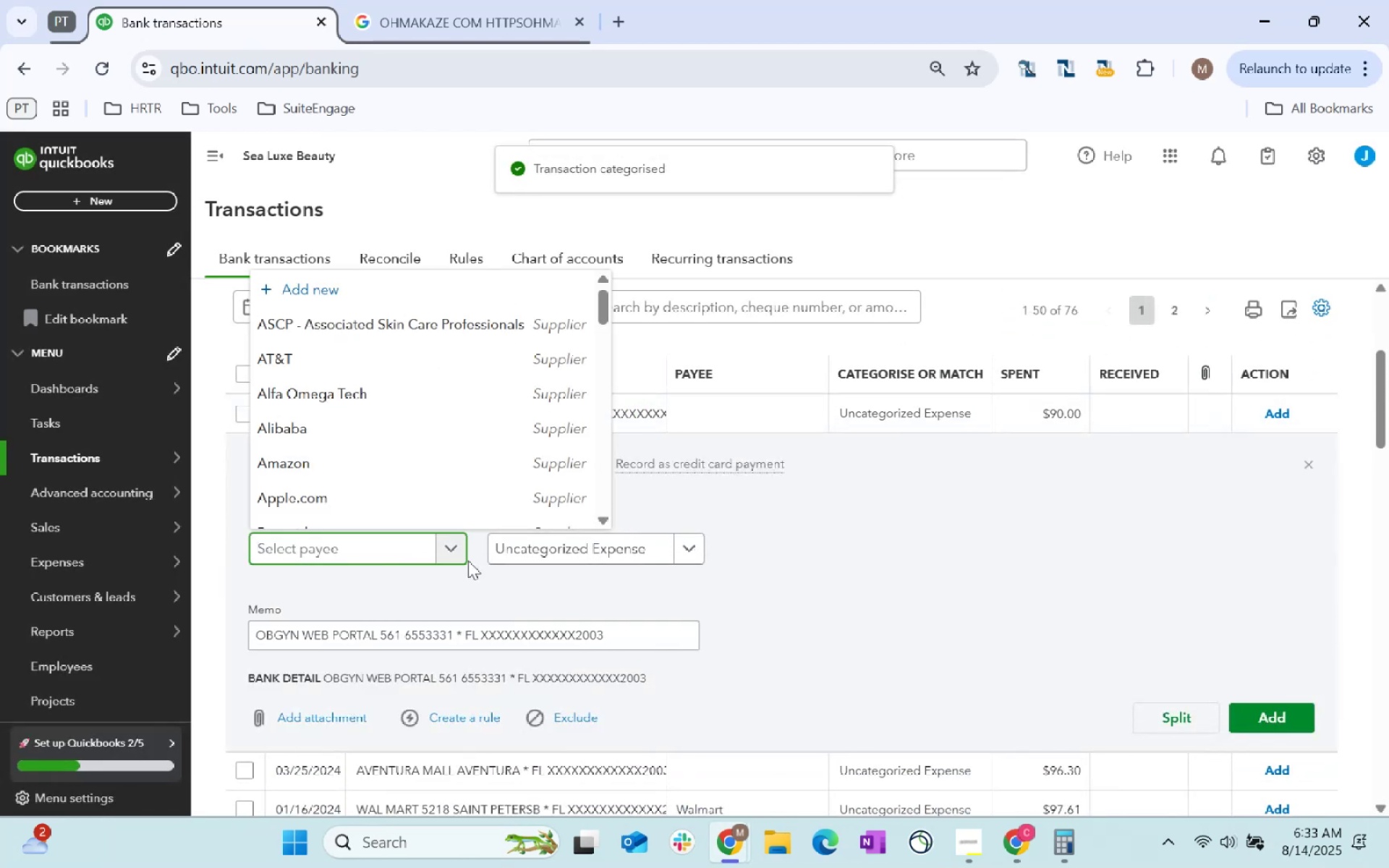 
type(slb)
key(Tab)
type(employee)
 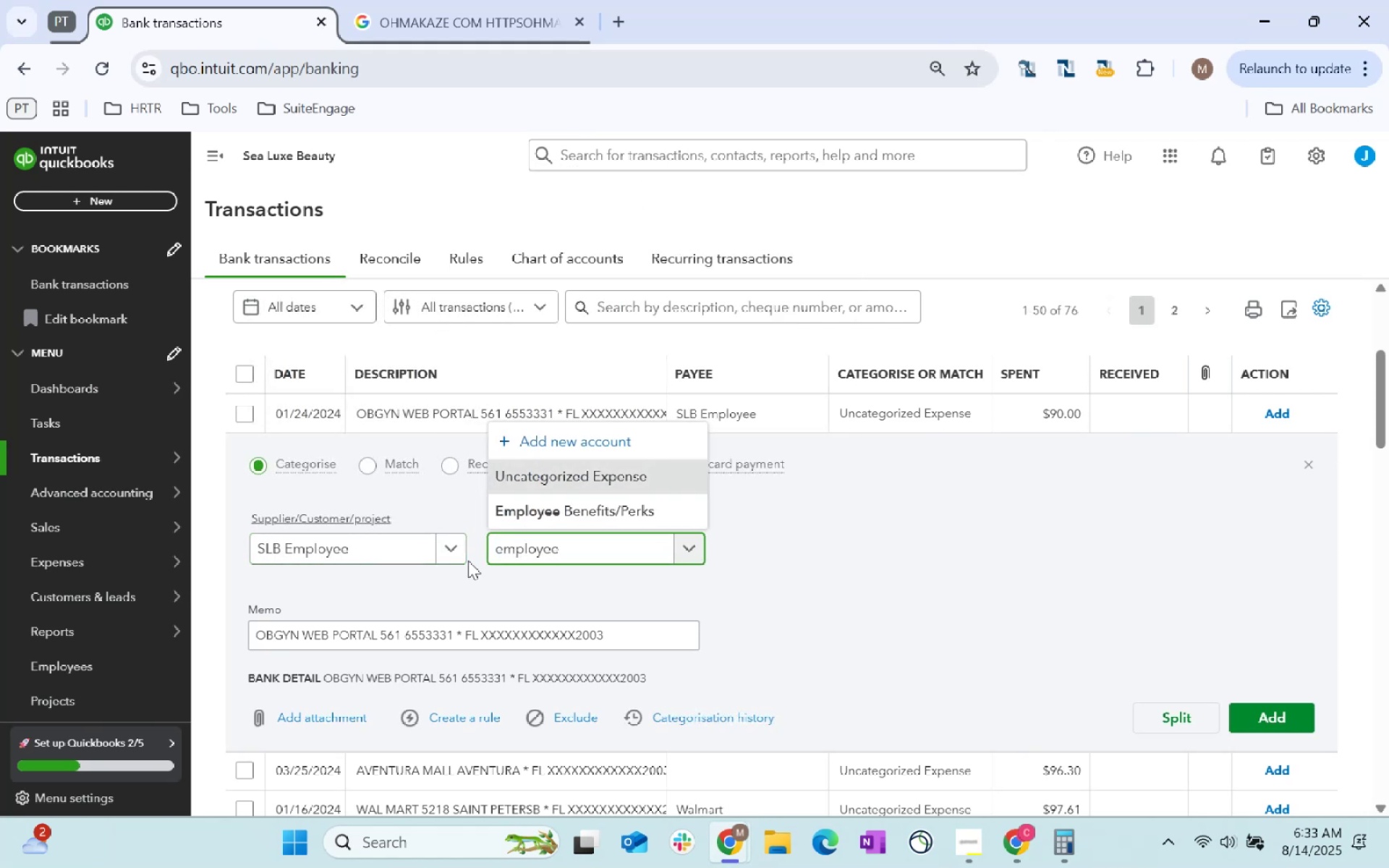 
left_click([613, 501])
 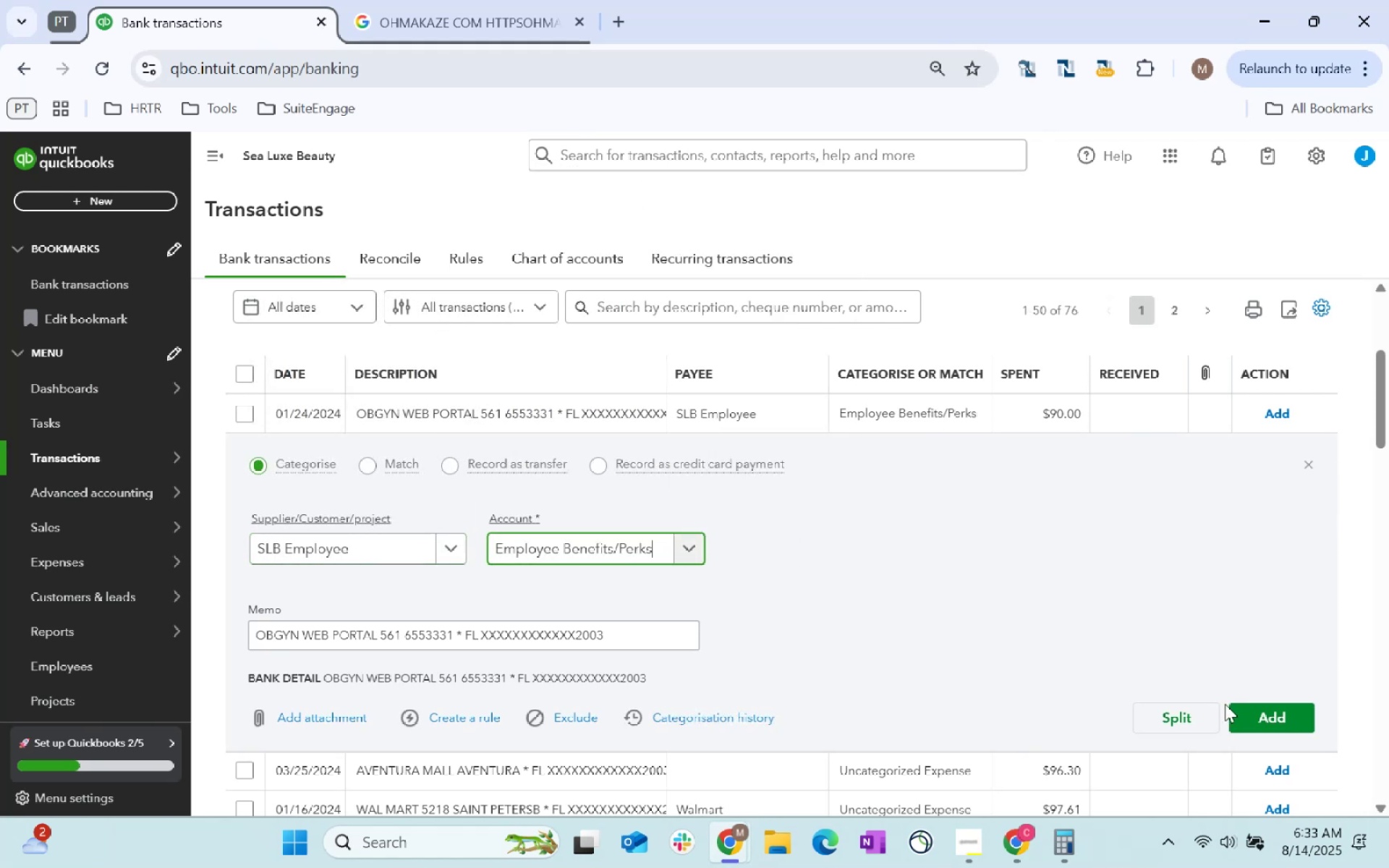 
left_click([1240, 714])
 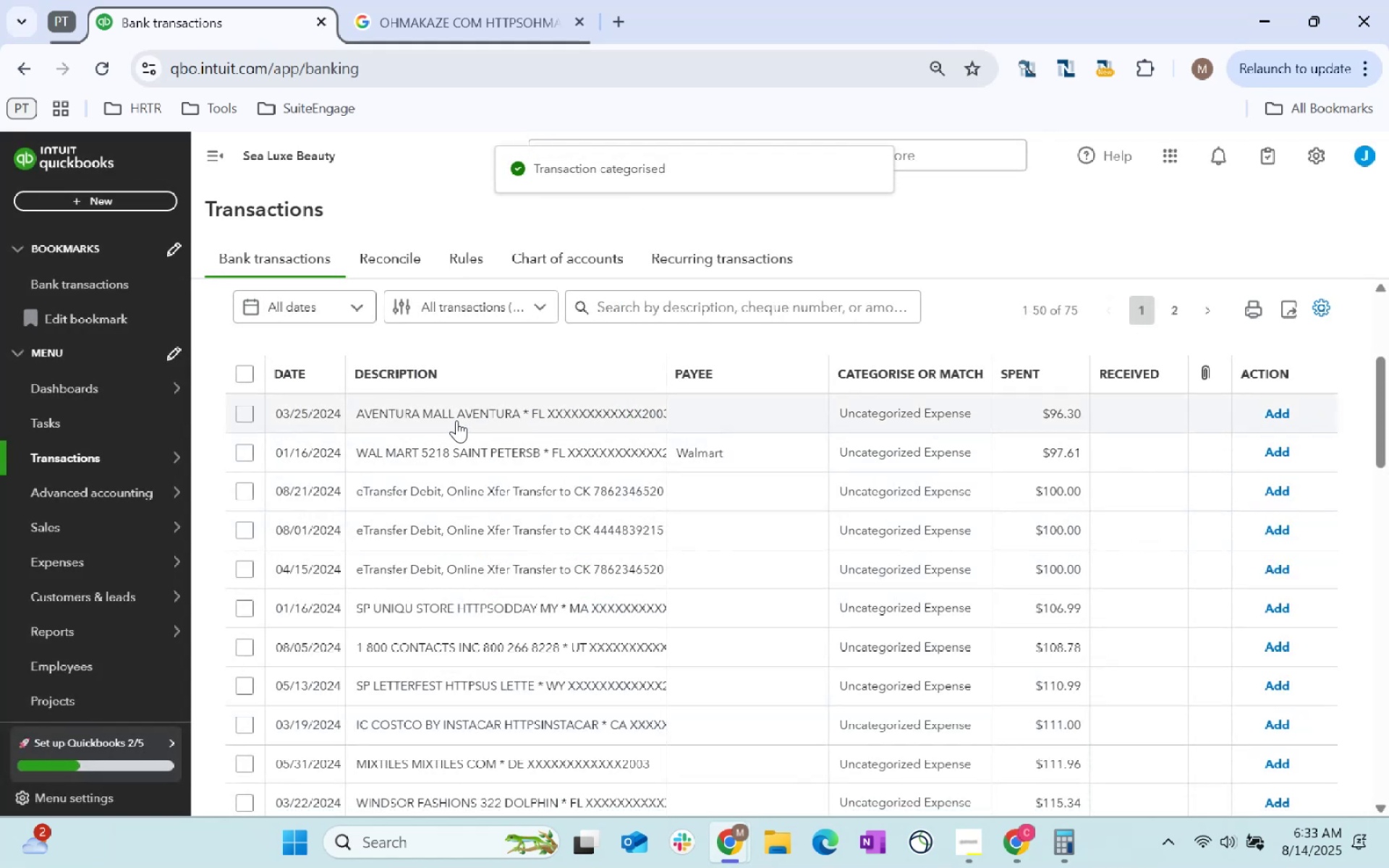 
left_click([409, 0])
 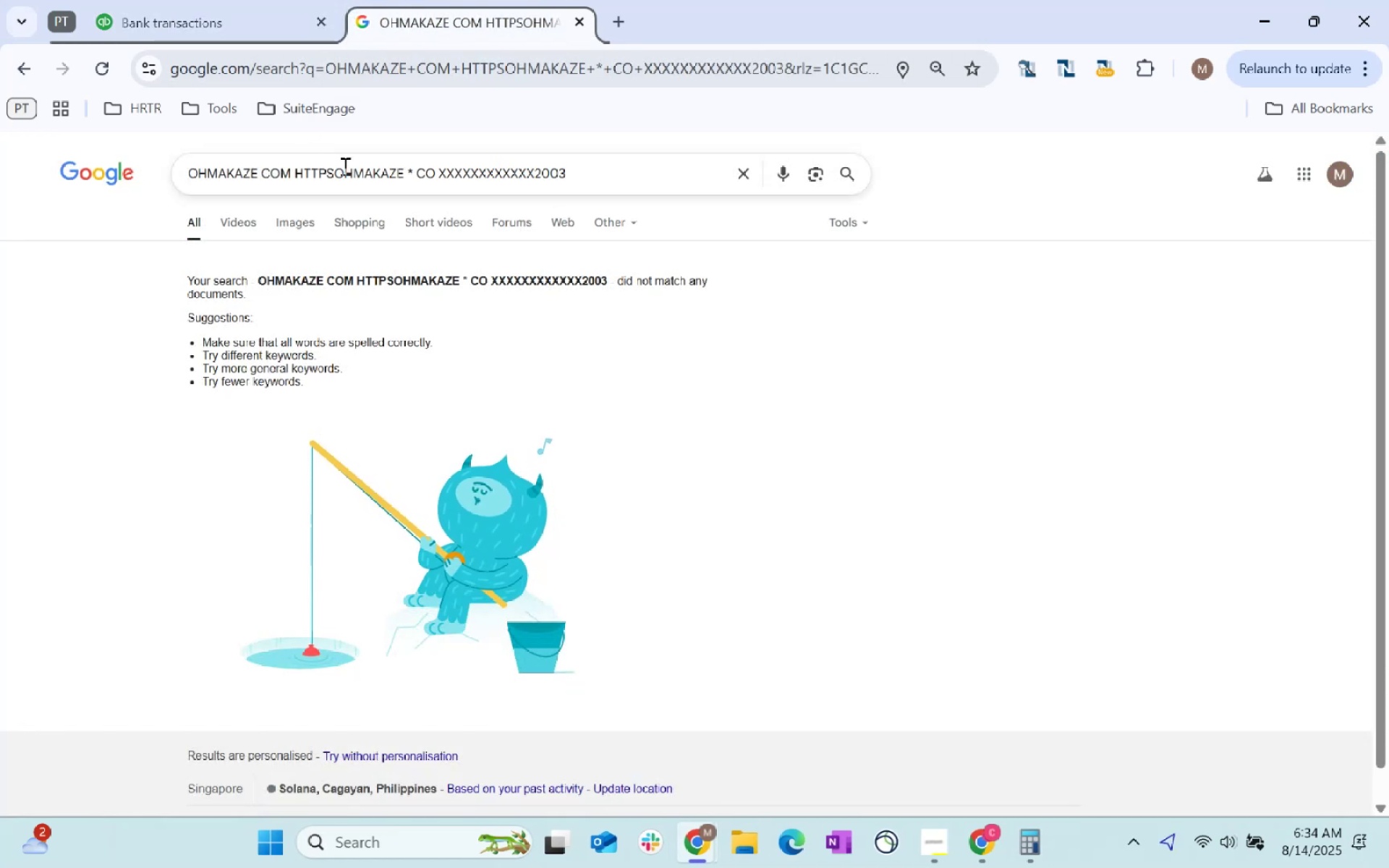 
left_click([347, 169])
 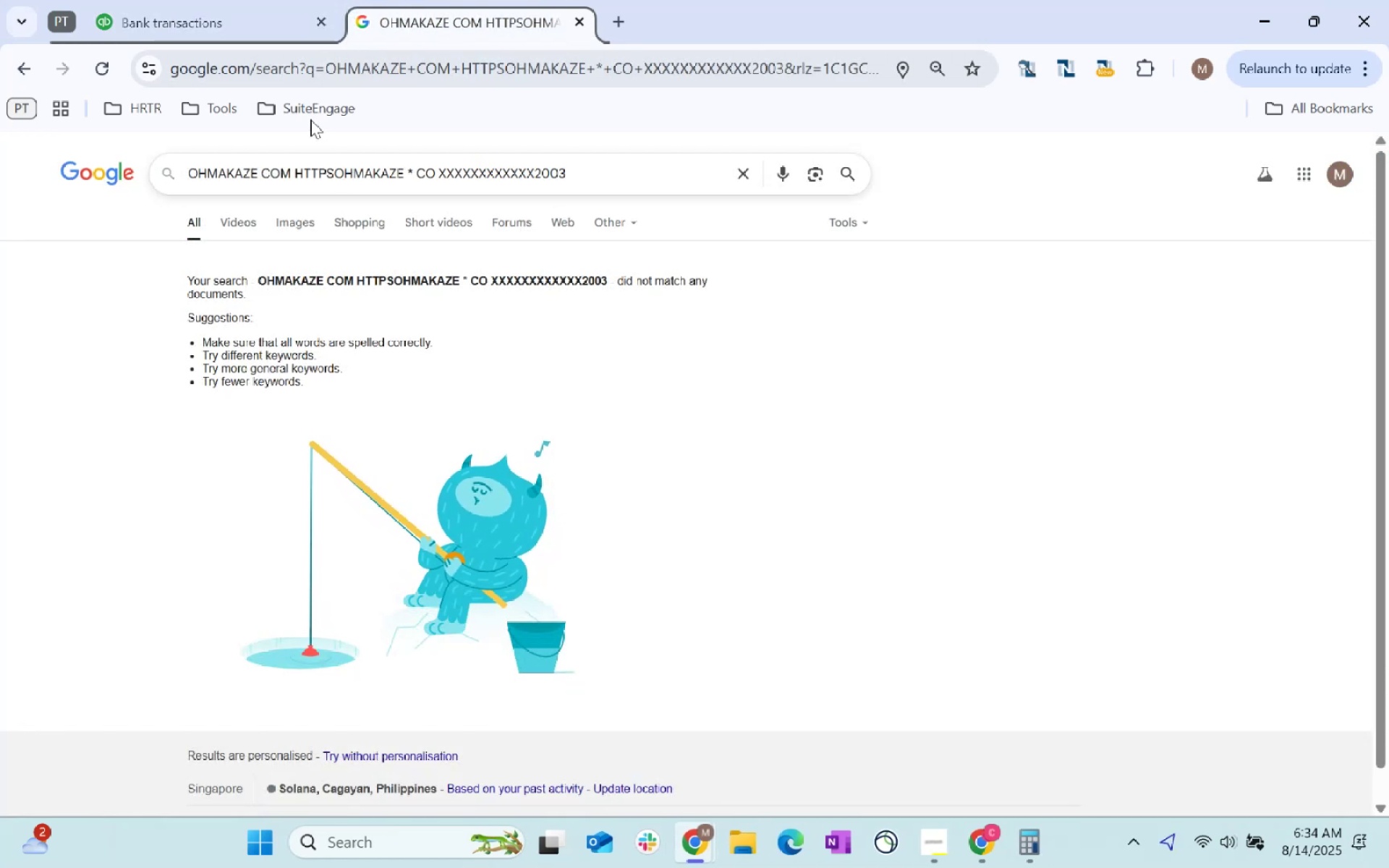 
left_click([255, 3])
 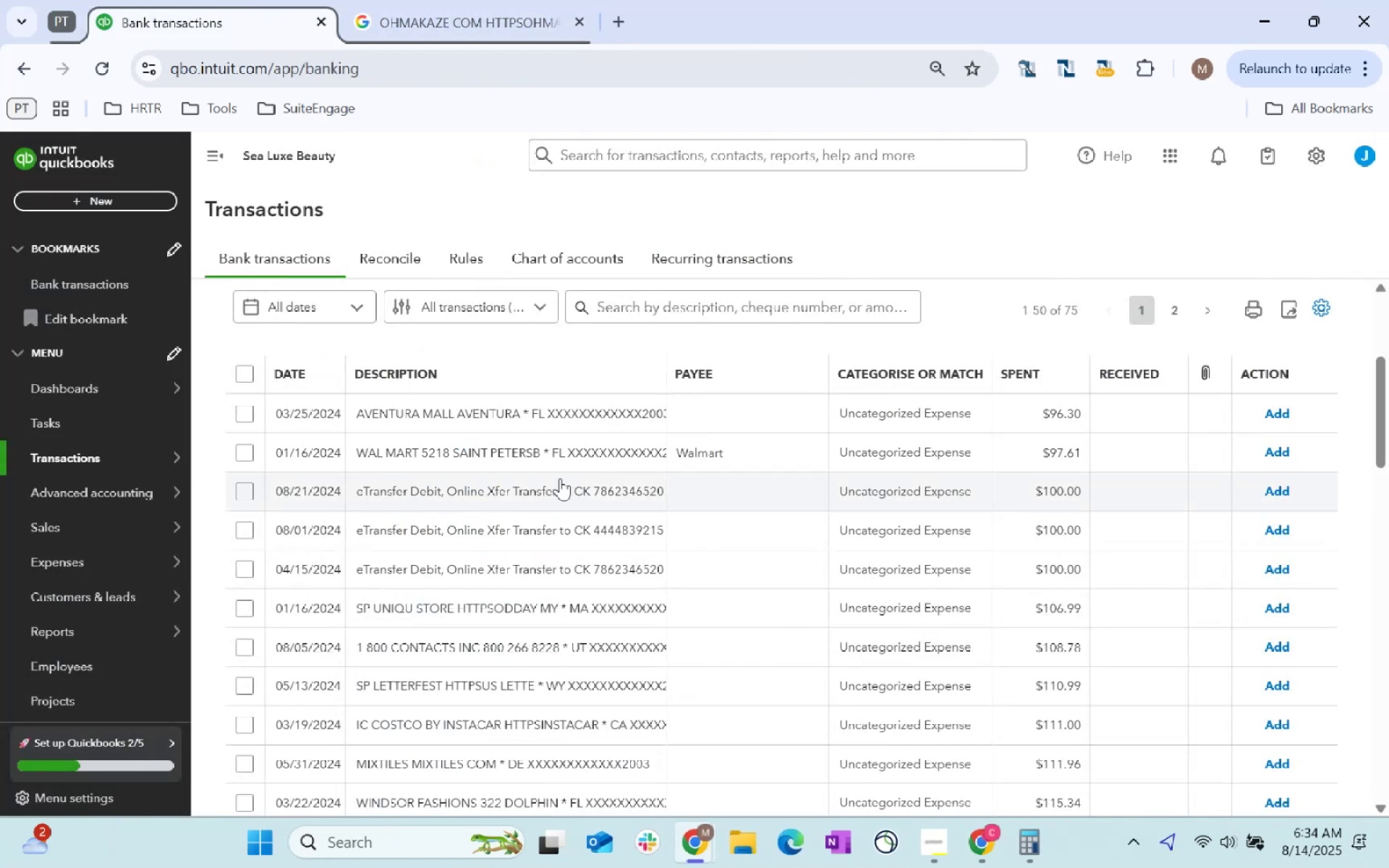 
left_click([555, 409])
 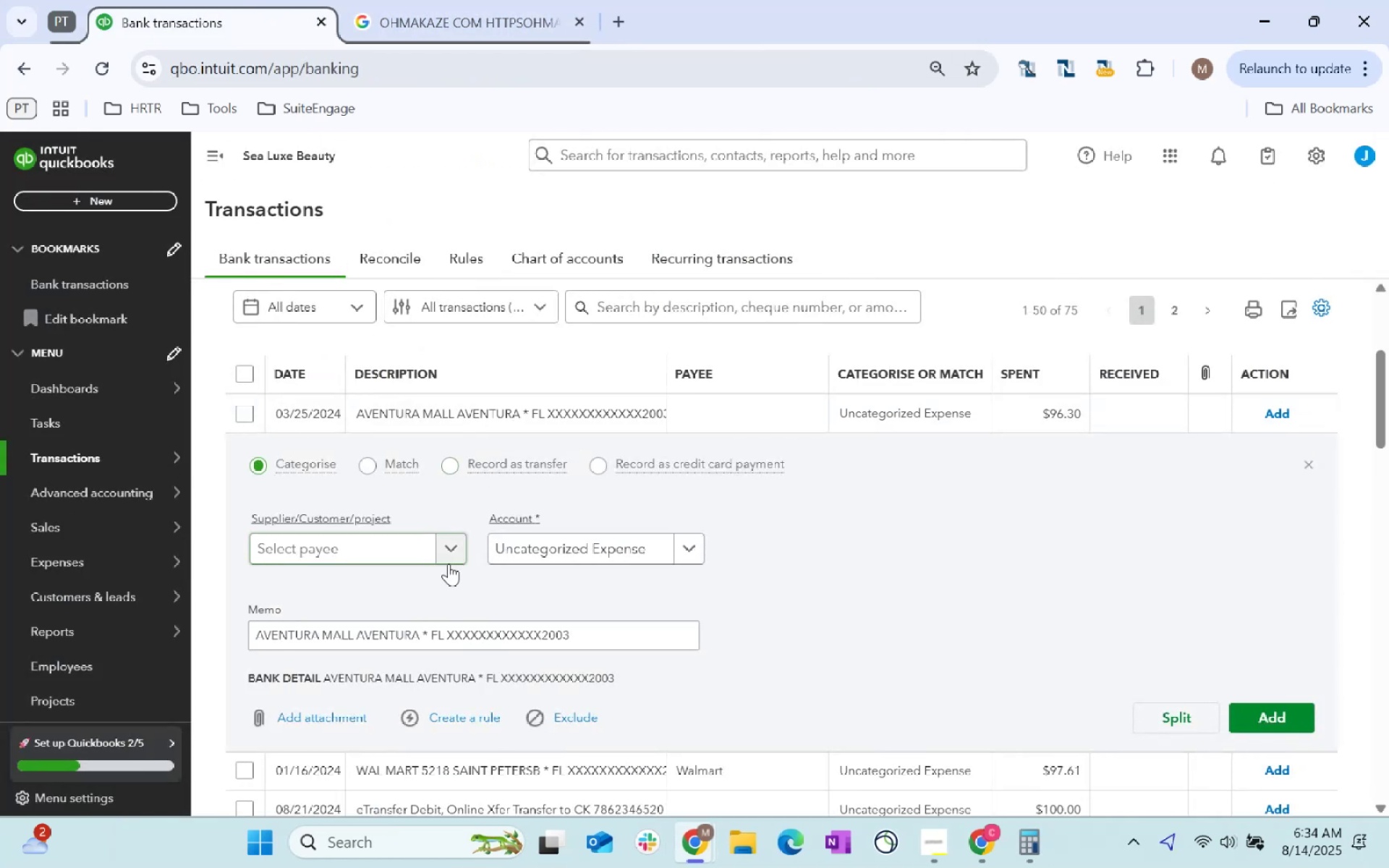 
left_click([406, 542])
 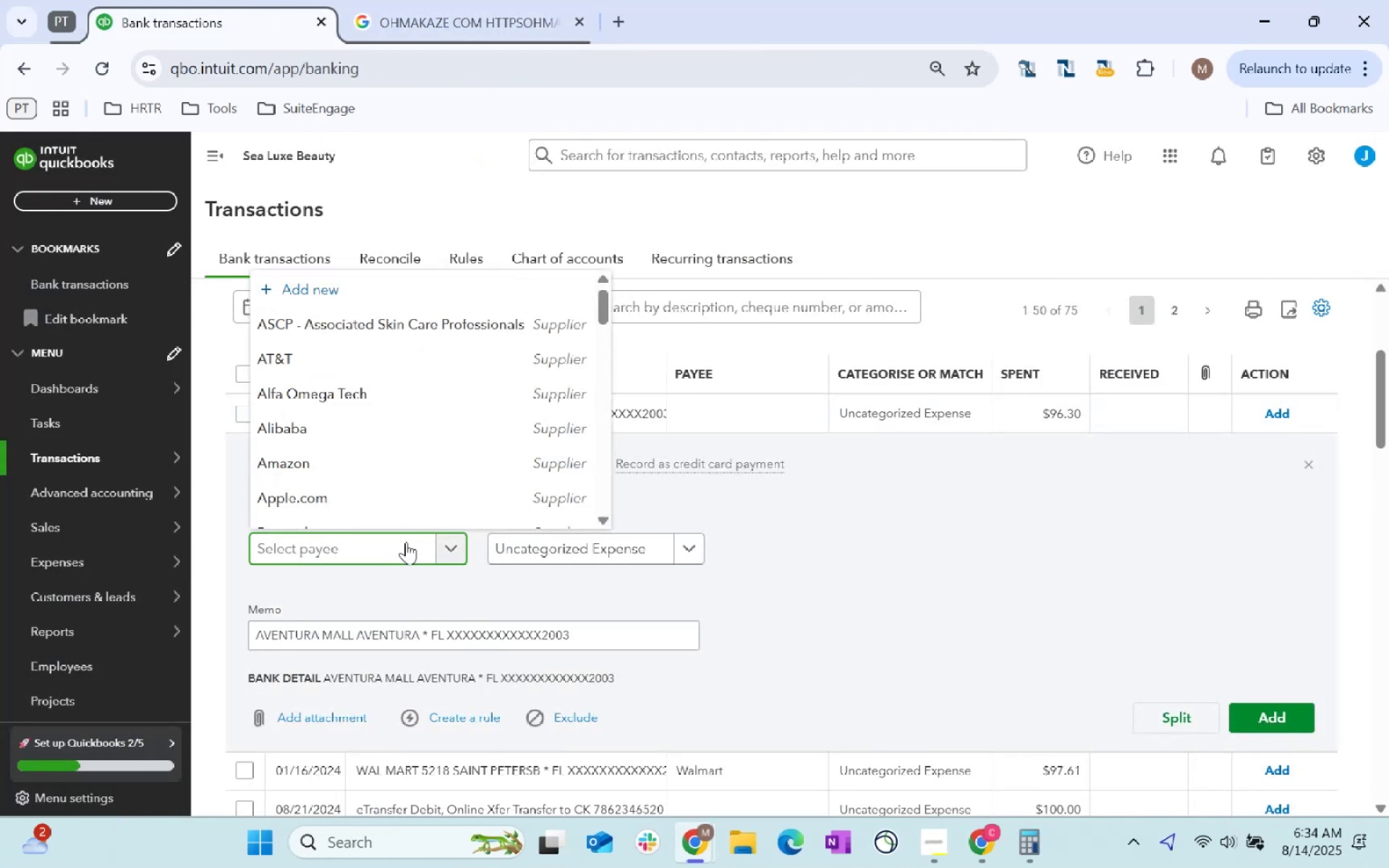 
type(supplier)
key(Tab)
type(supplier)
key(Backspace)
type(s)
key(Tab)
 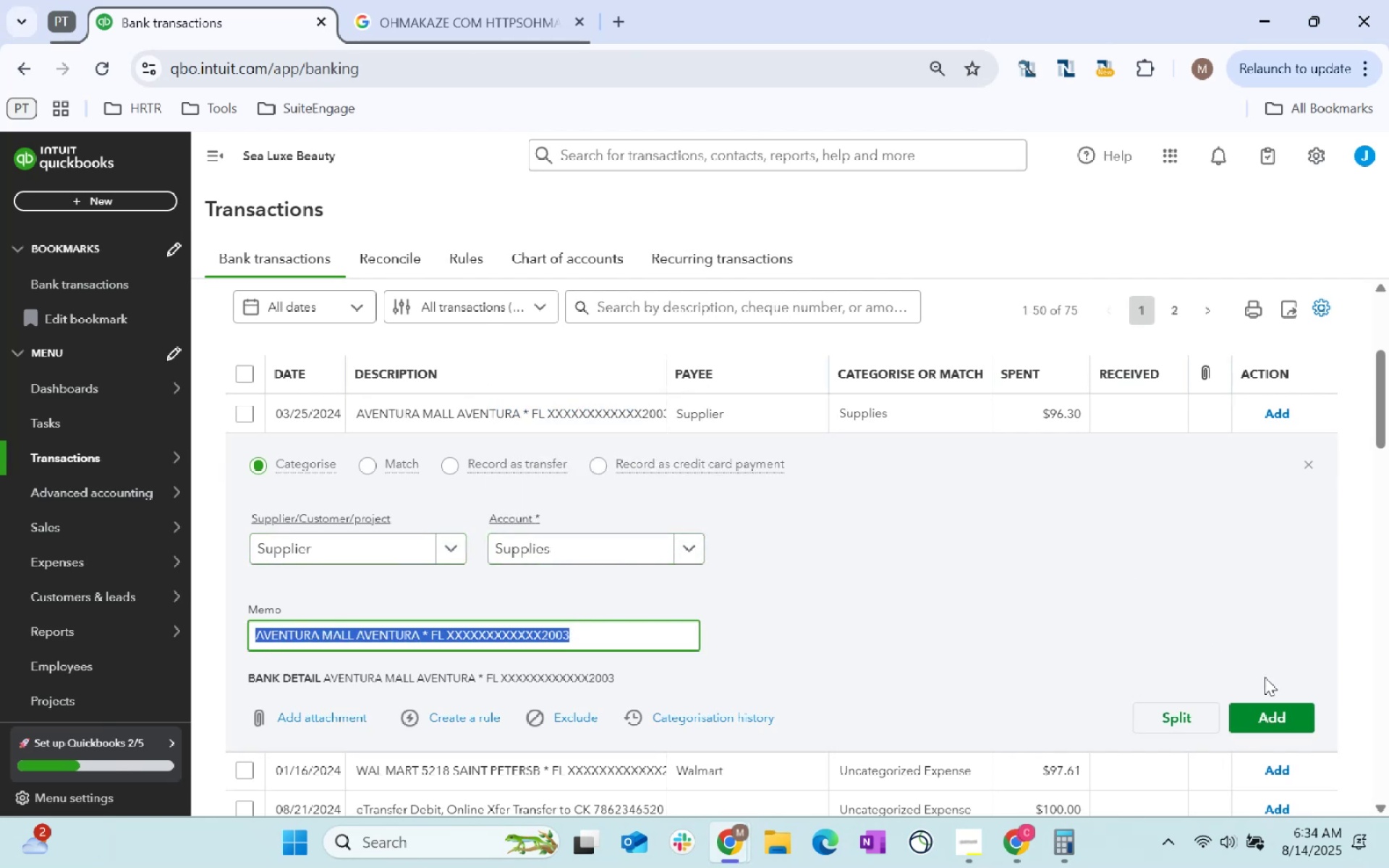 
left_click([1270, 724])
 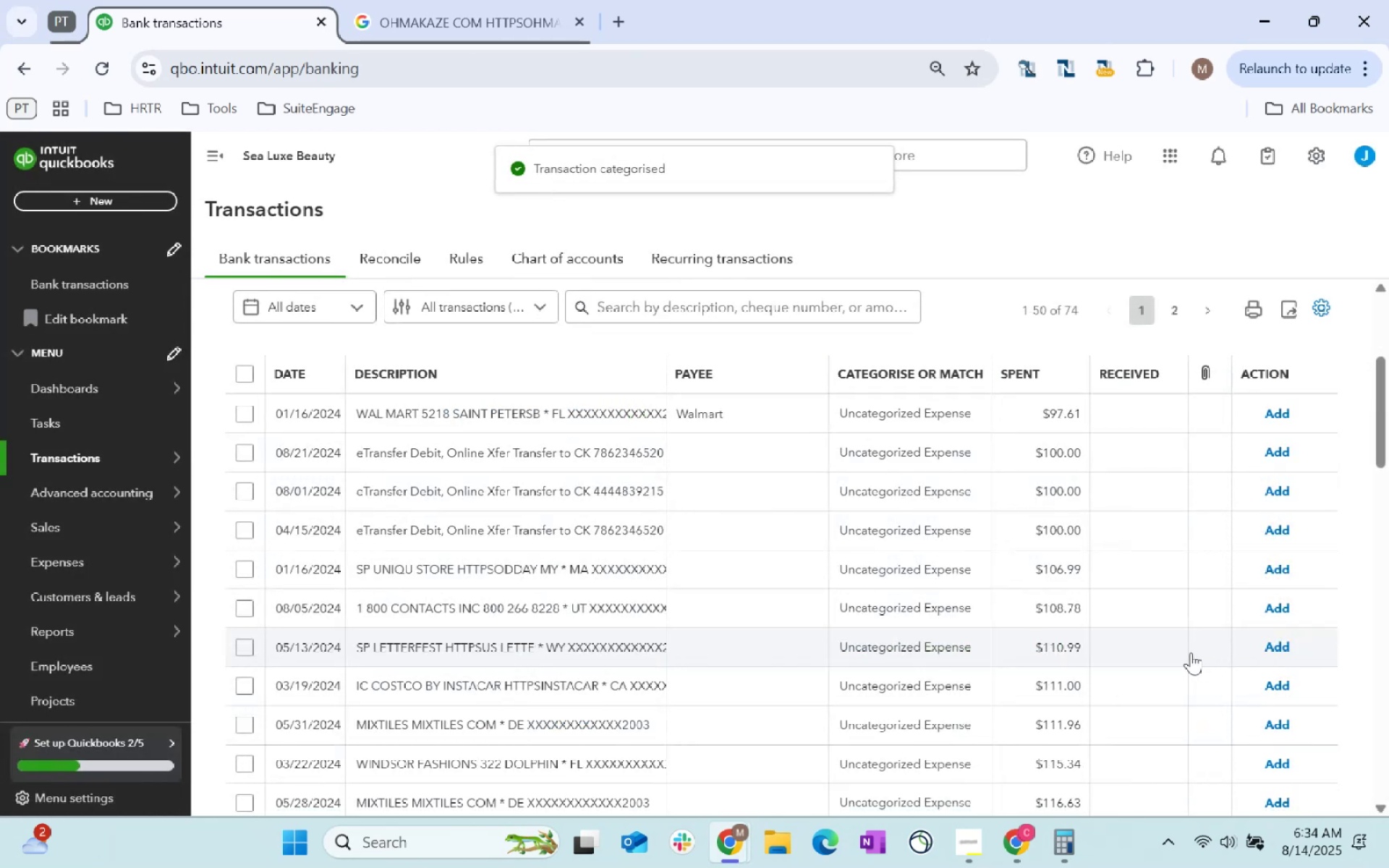 
left_click([634, 302])
 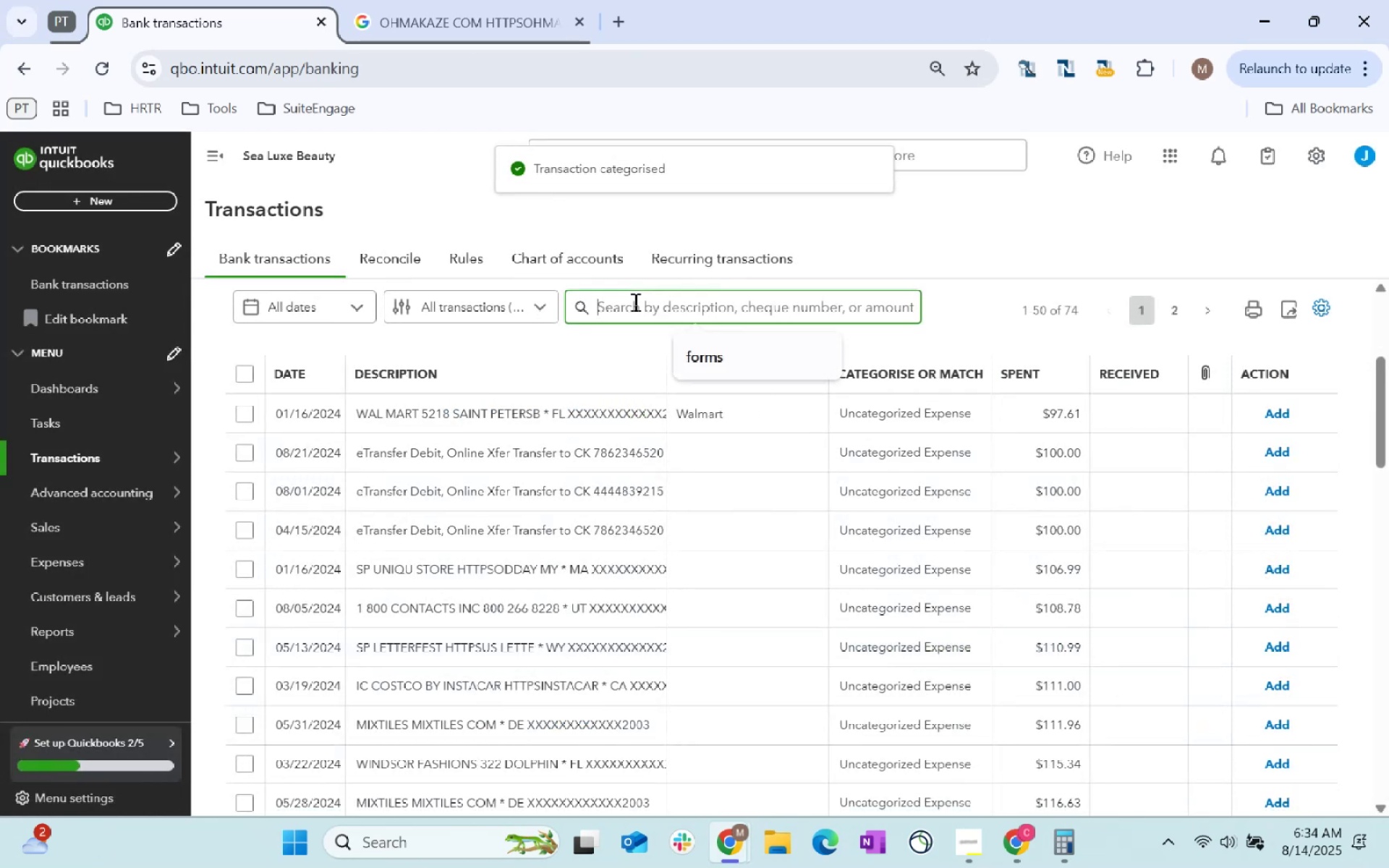 
type(wal mart)
 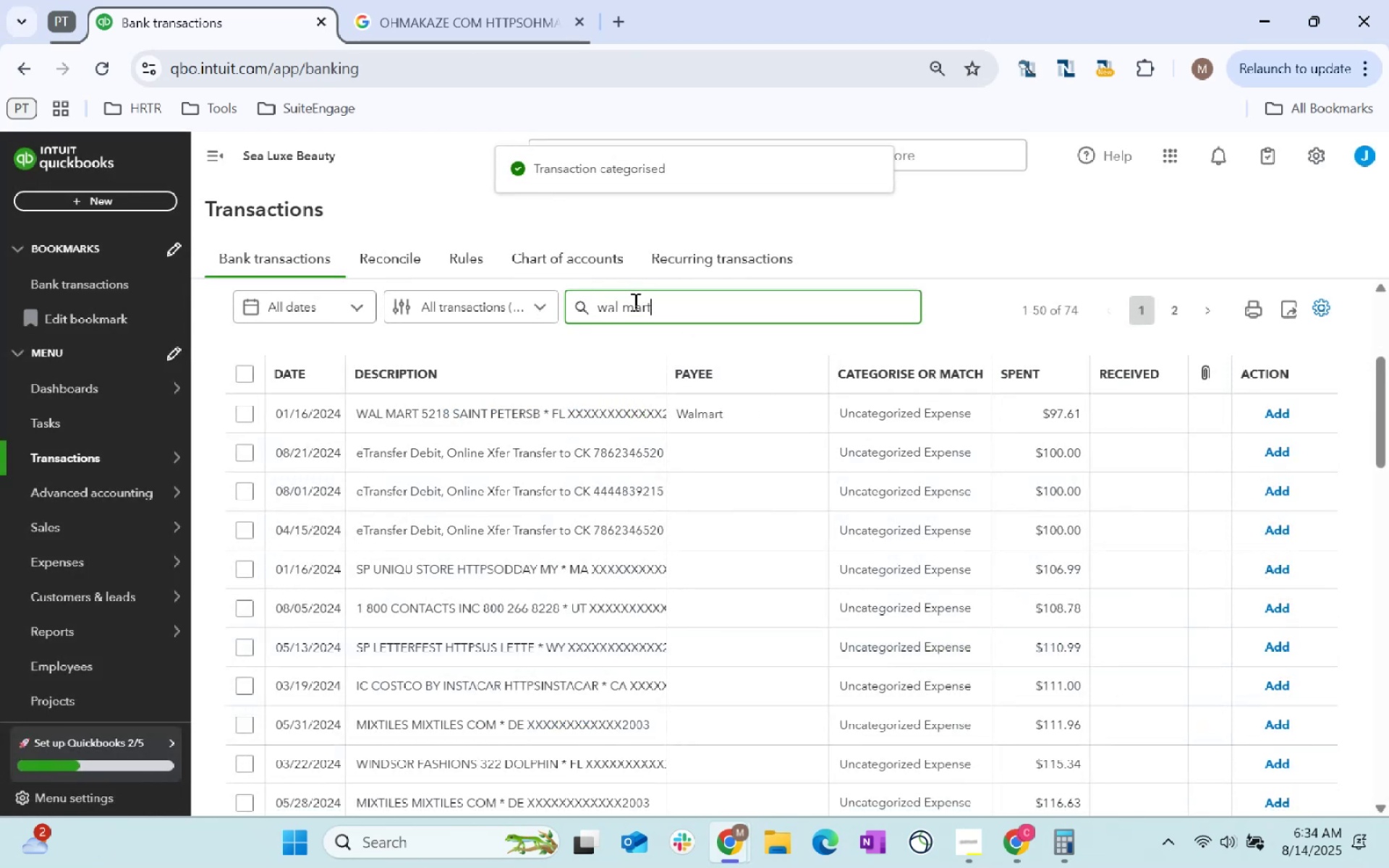 
key(Enter)
 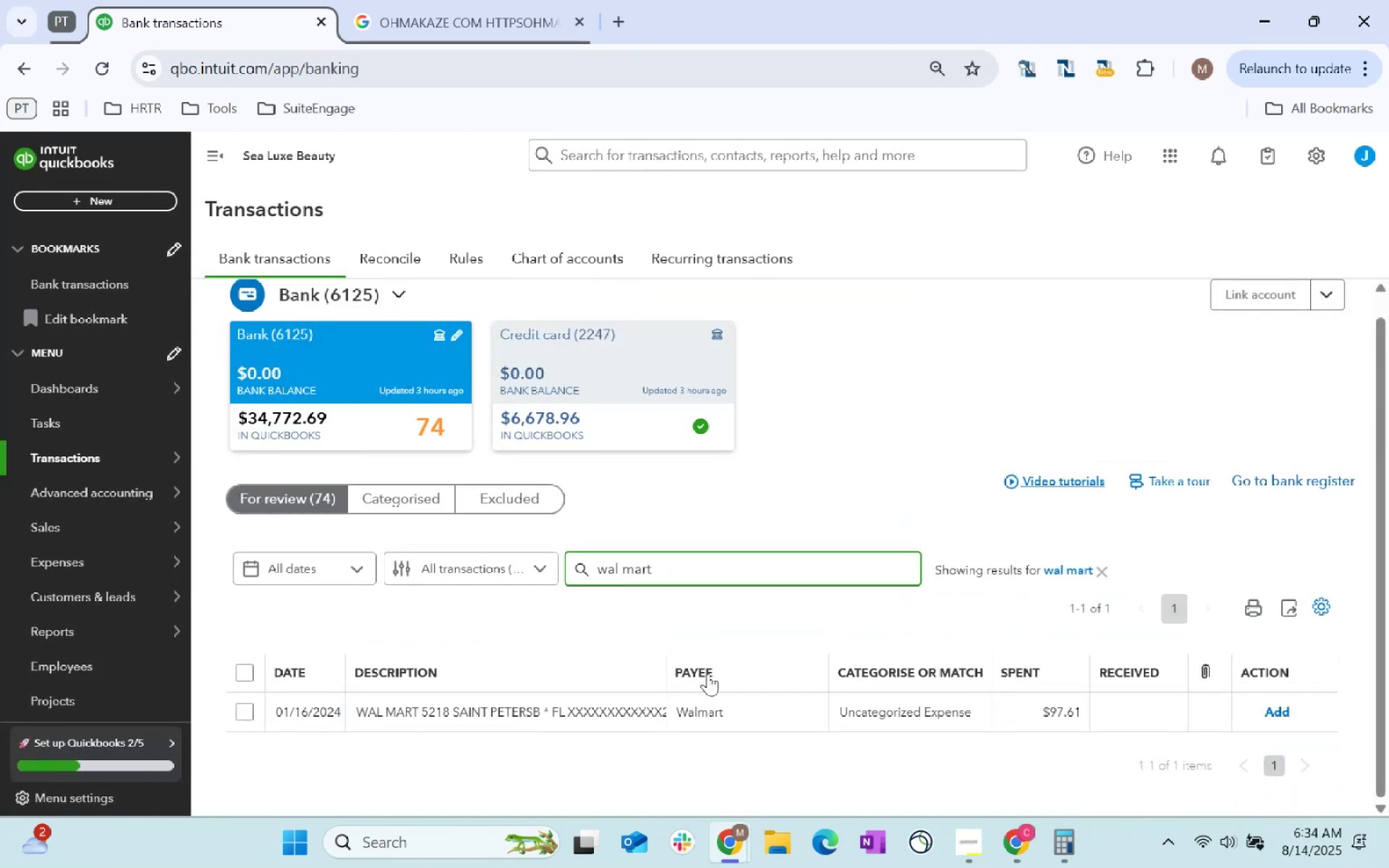 
key(Backspace)
key(Backspace)
key(Backspace)
key(Backspace)
key(Backspace)
type(mart)
 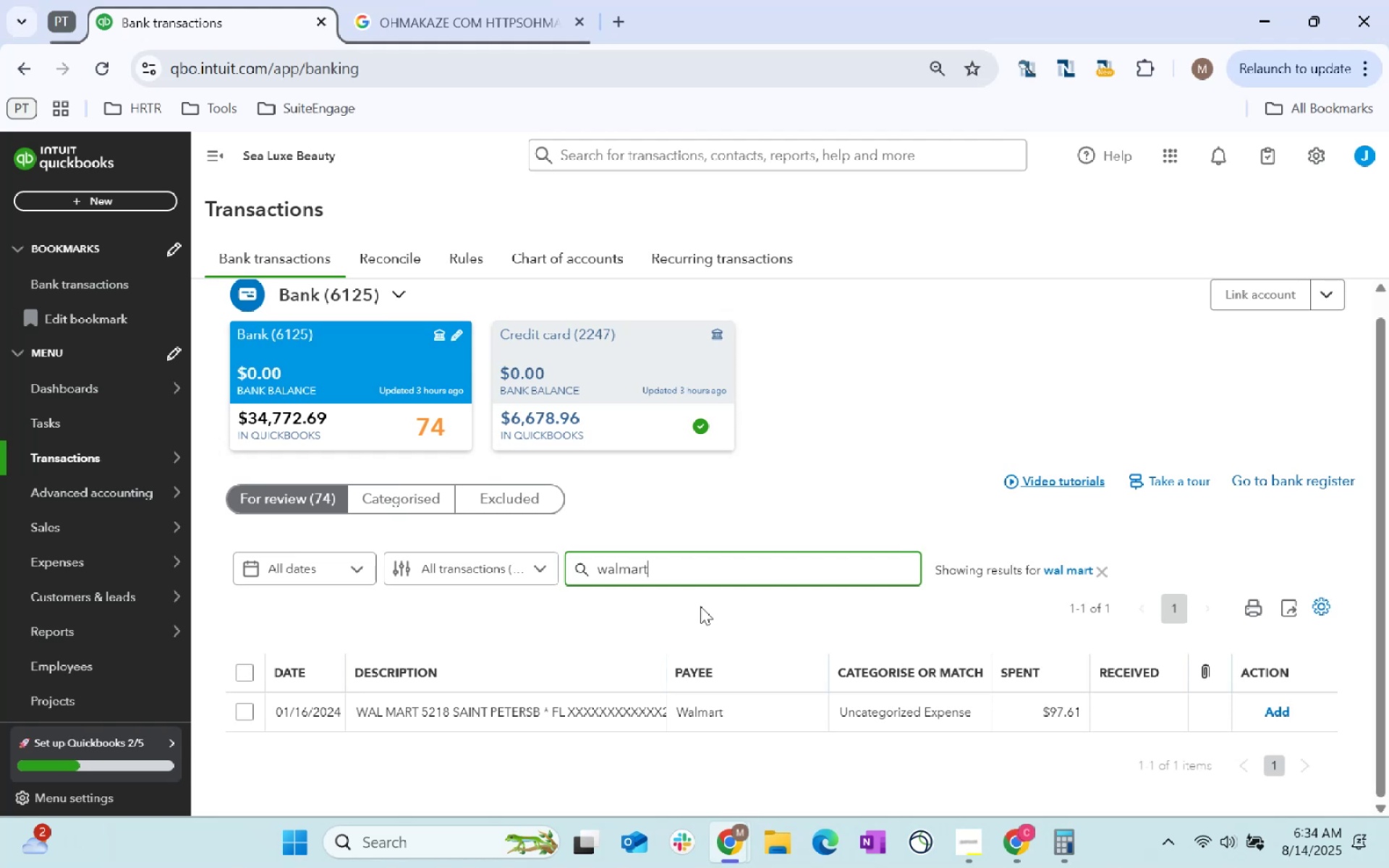 
key(Enter)
 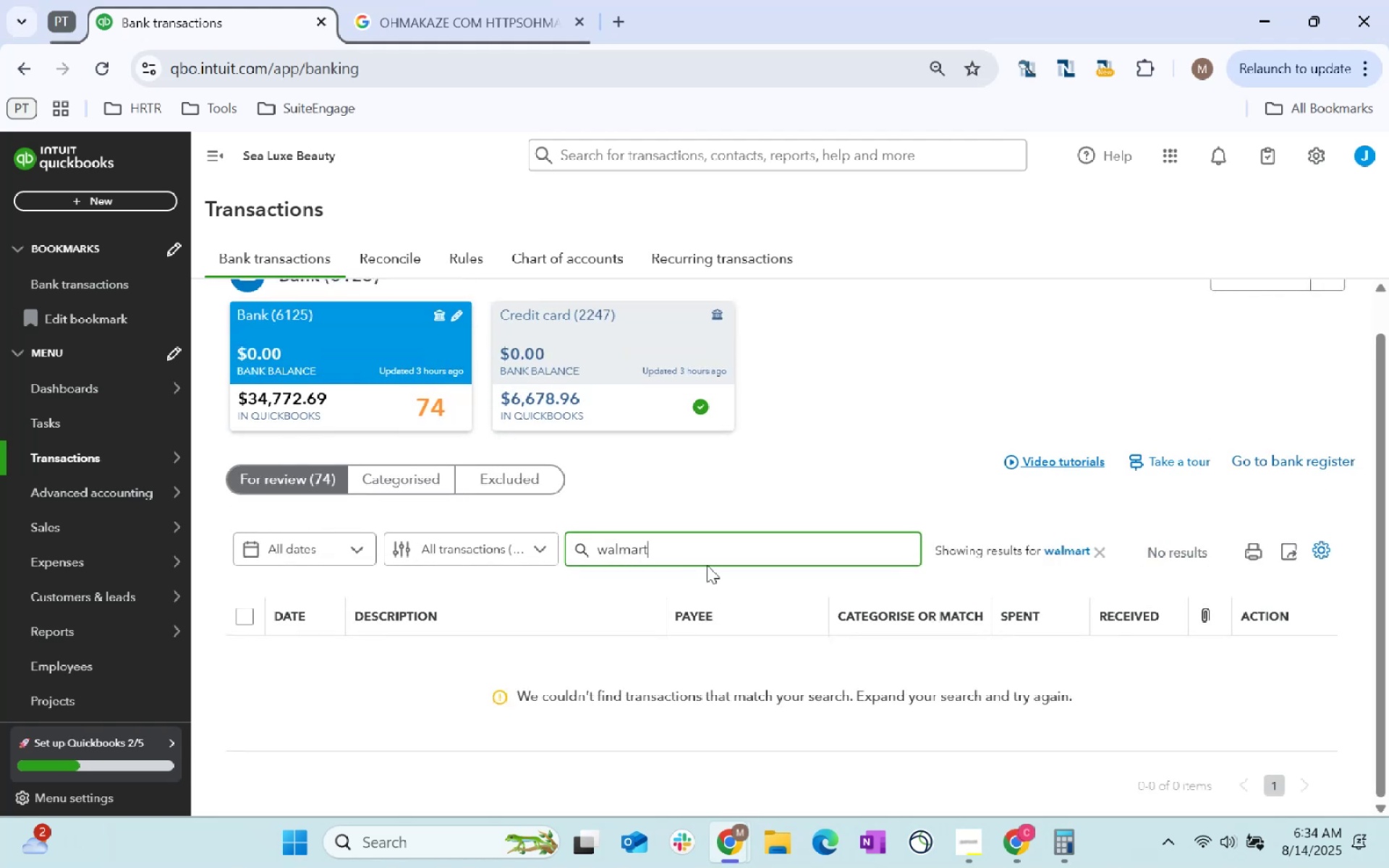 
key(Backspace)
 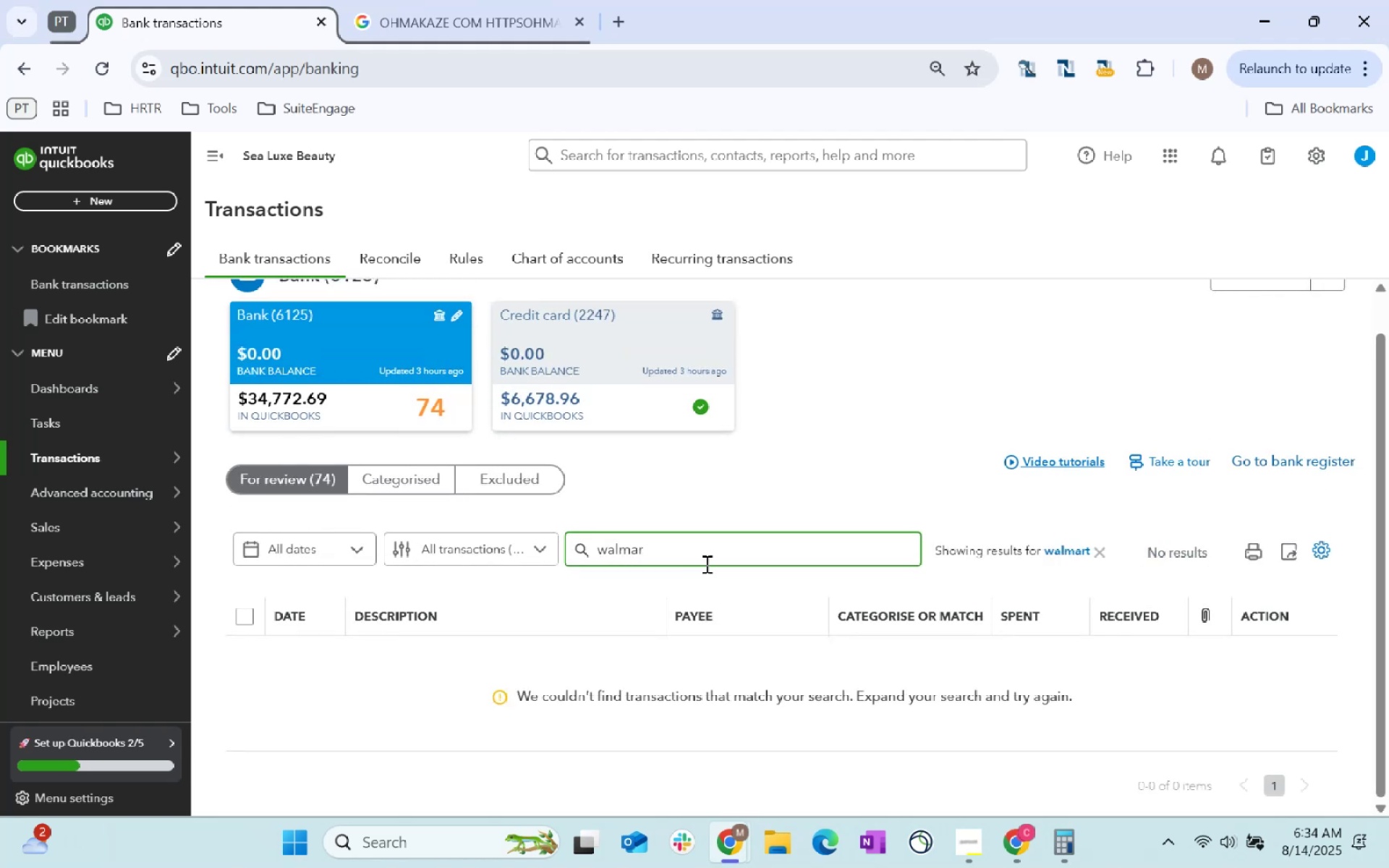 
key(Backspace)
 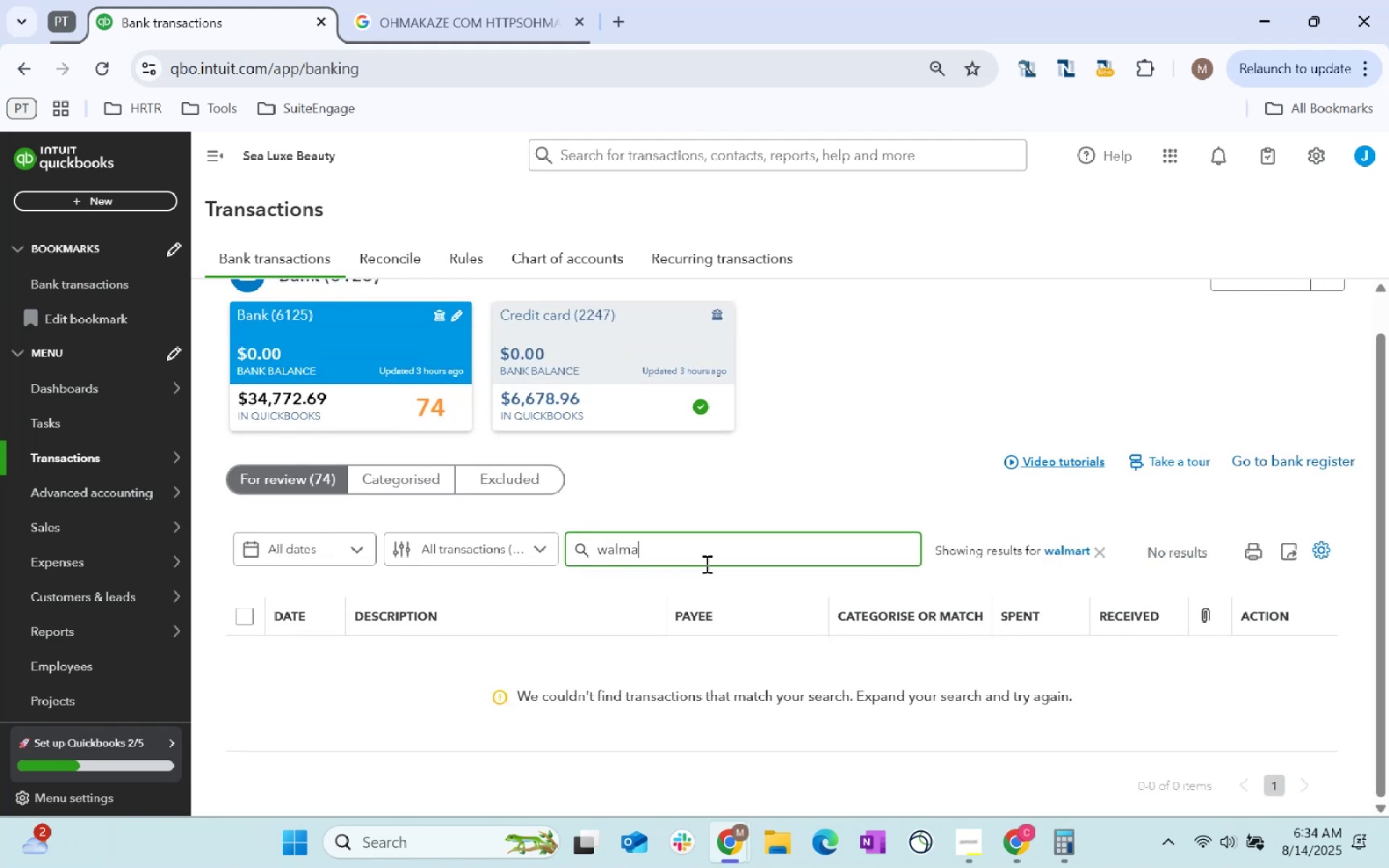 
key(Backspace)
 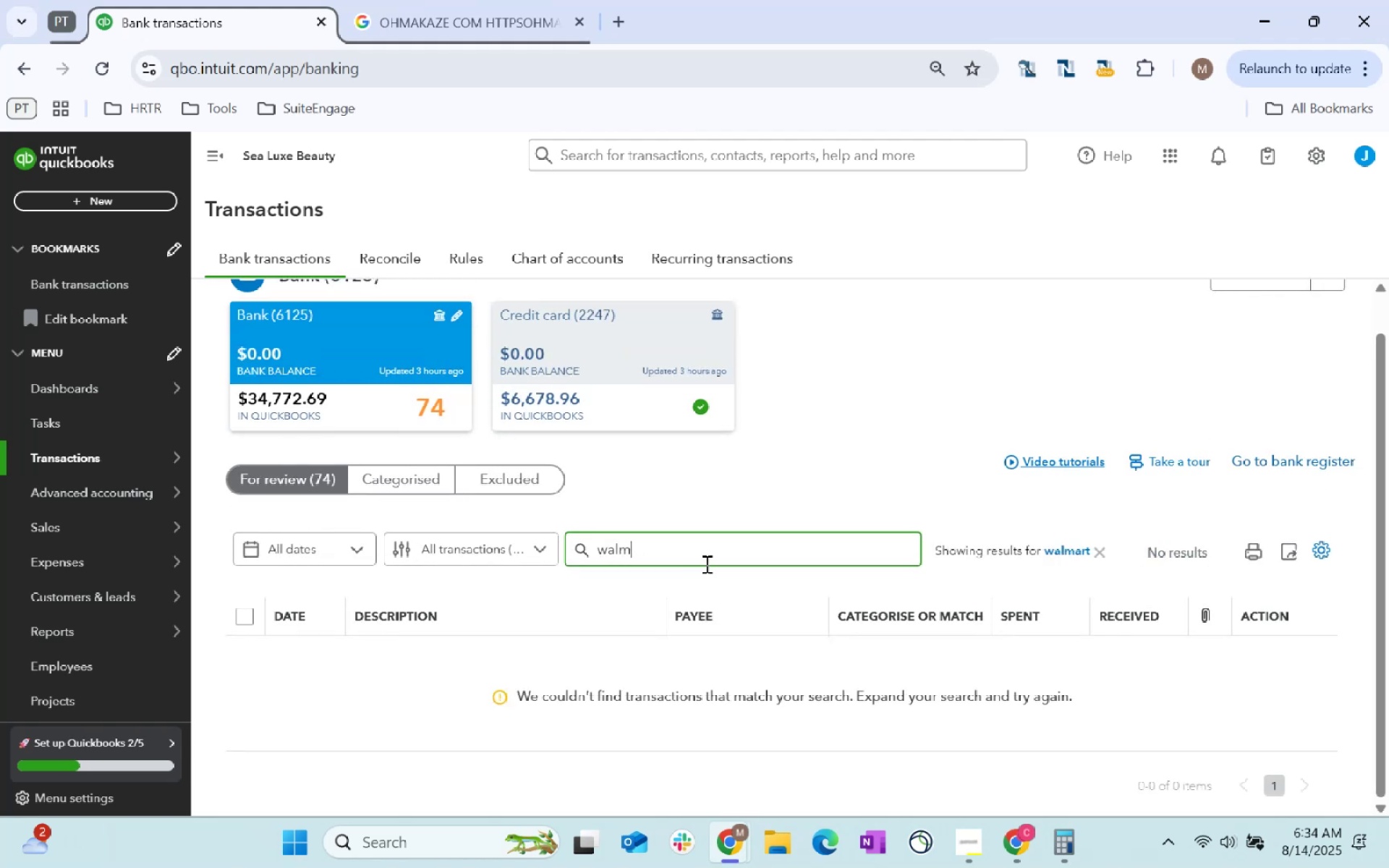 
key(Backspace)
 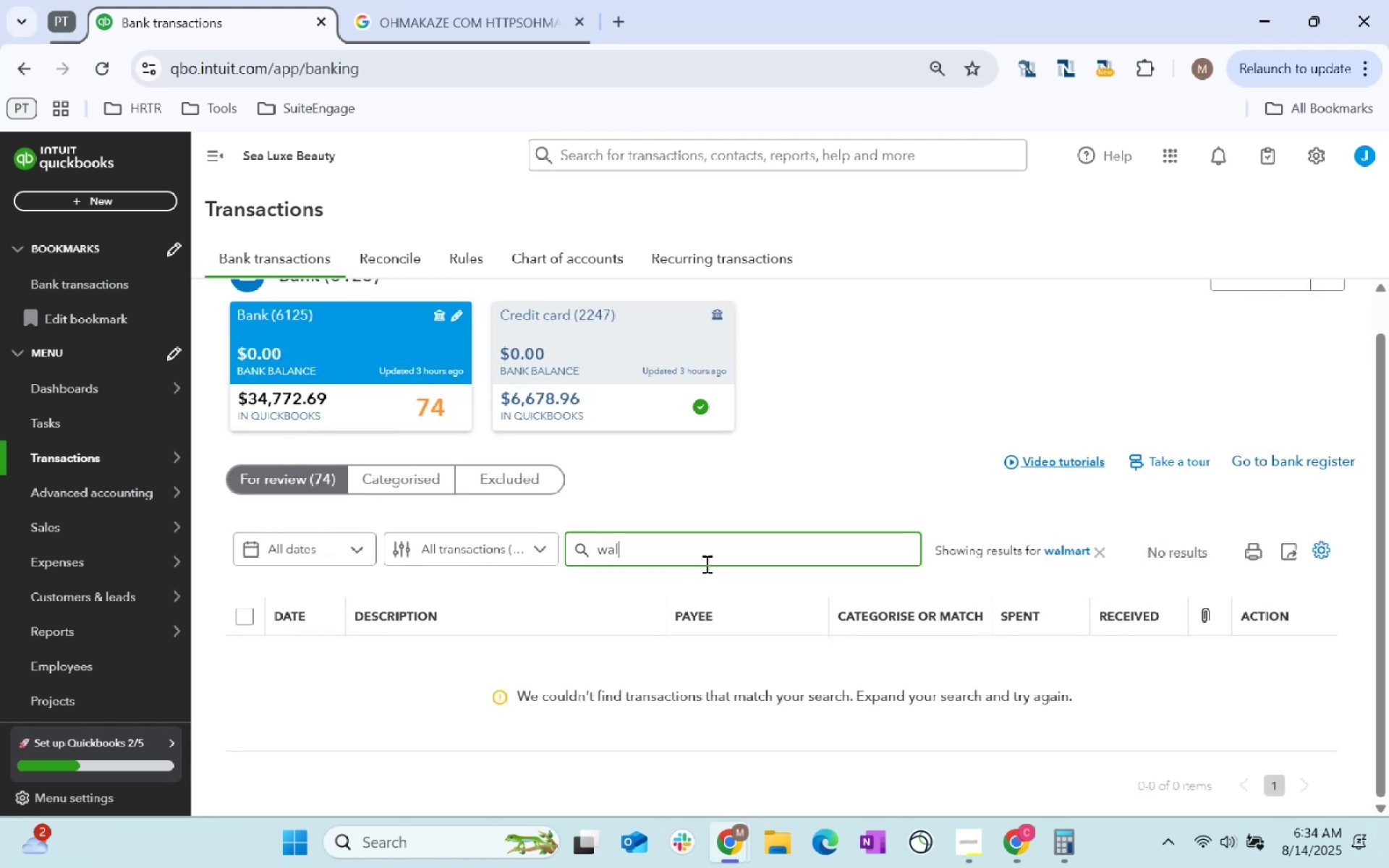 
key(Backspace)
 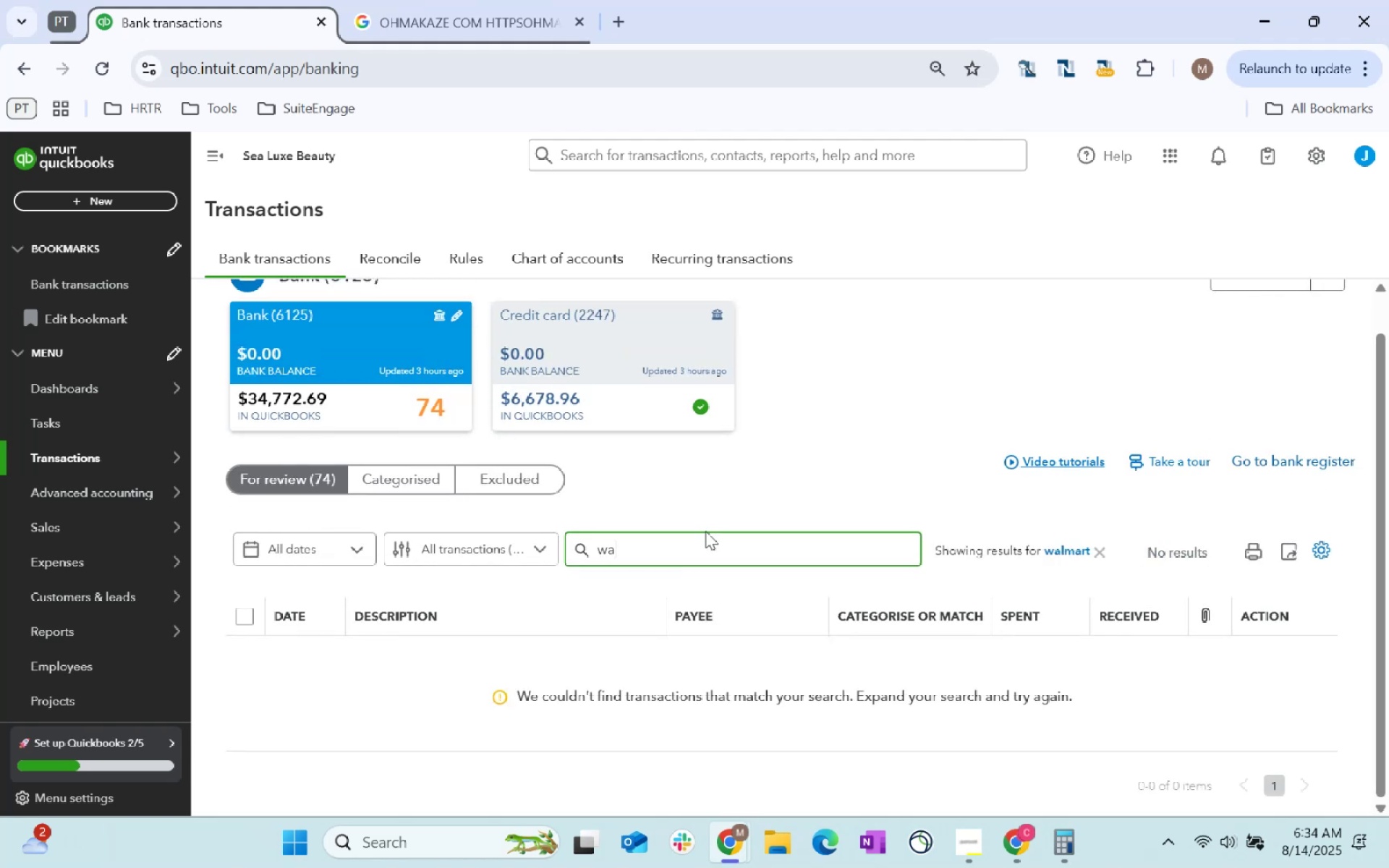 
key(Backspace)
 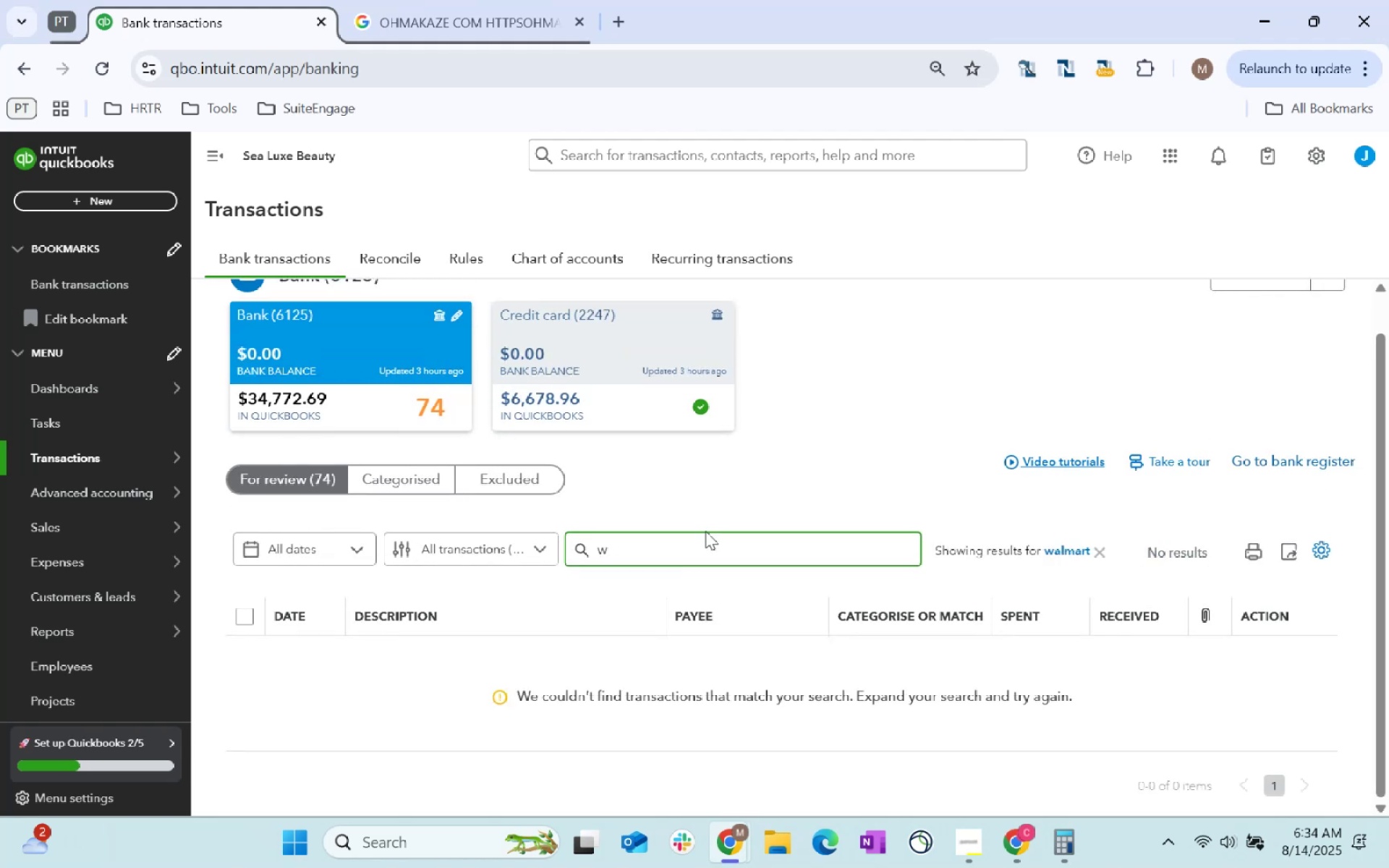 
key(Backspace)
 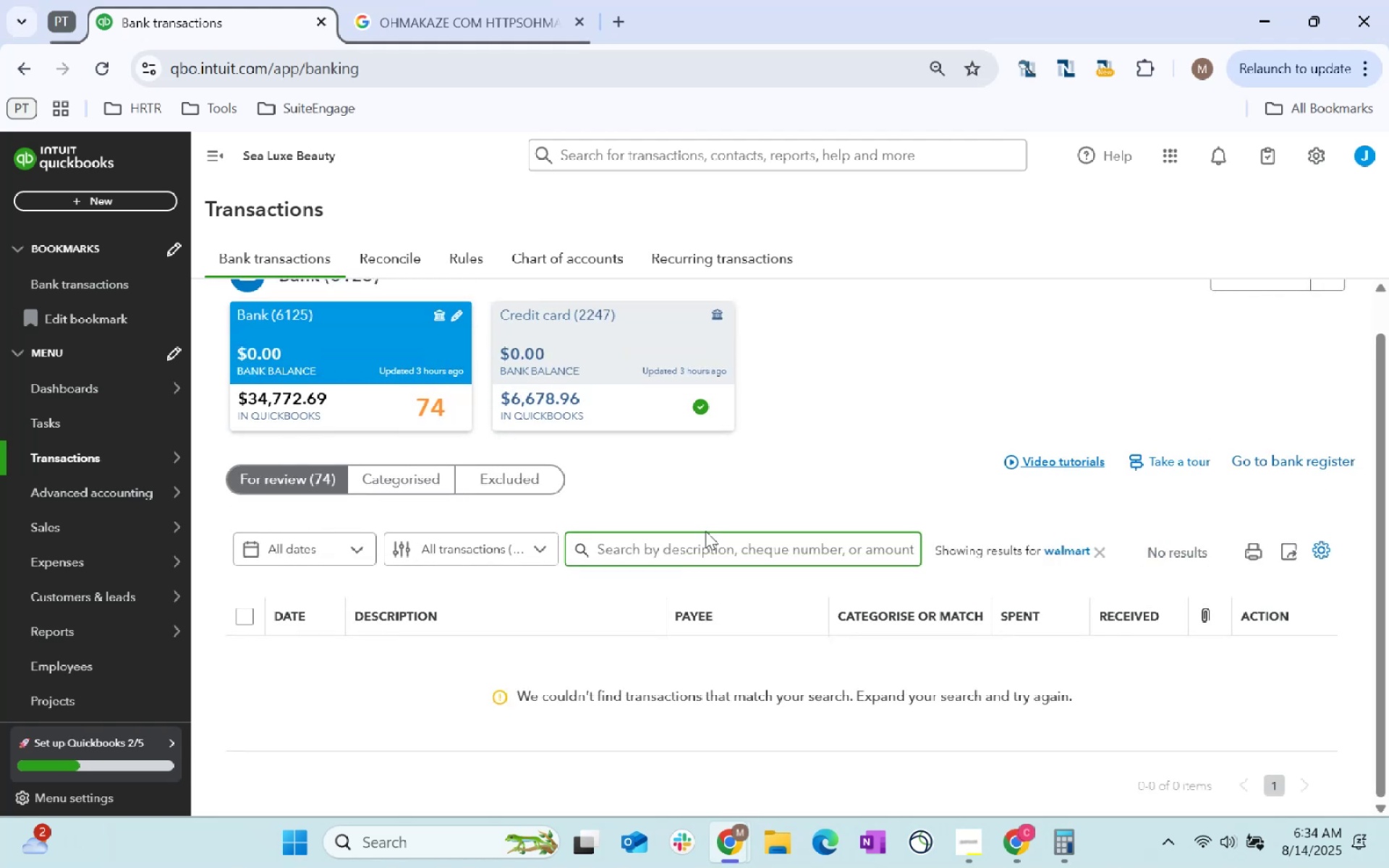 
key(Backspace)
 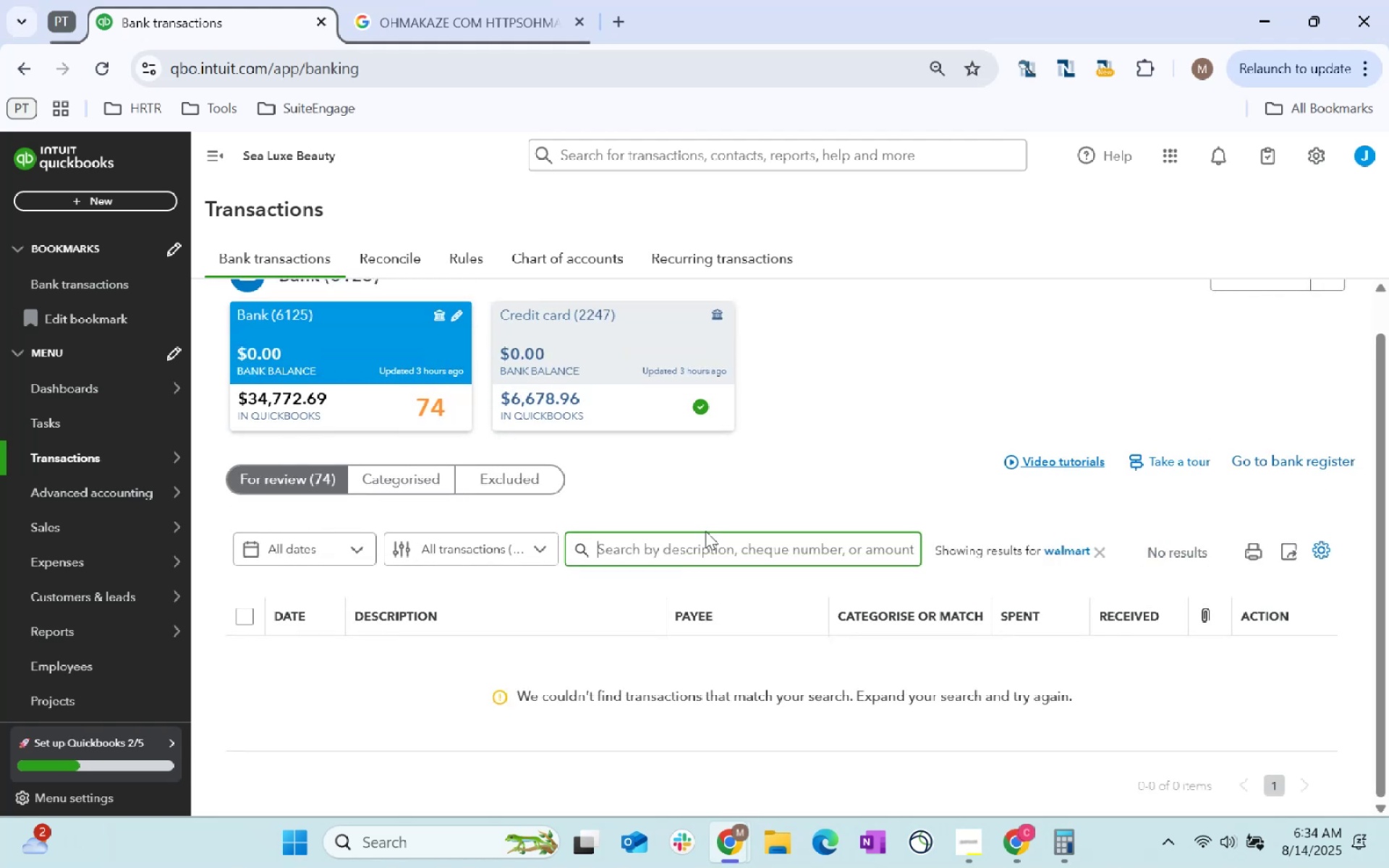 
key(Backspace)
 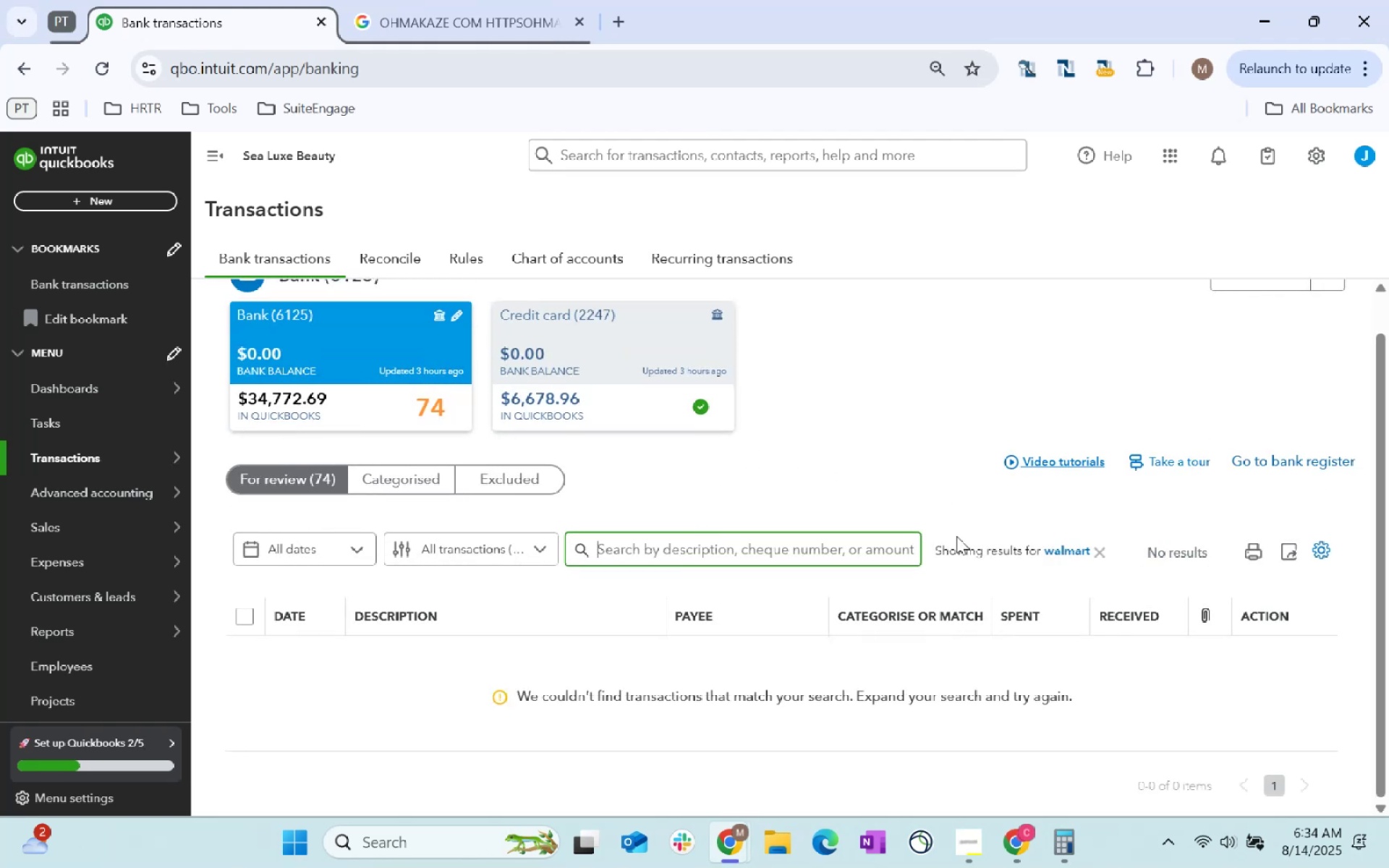 
left_click([1068, 553])
 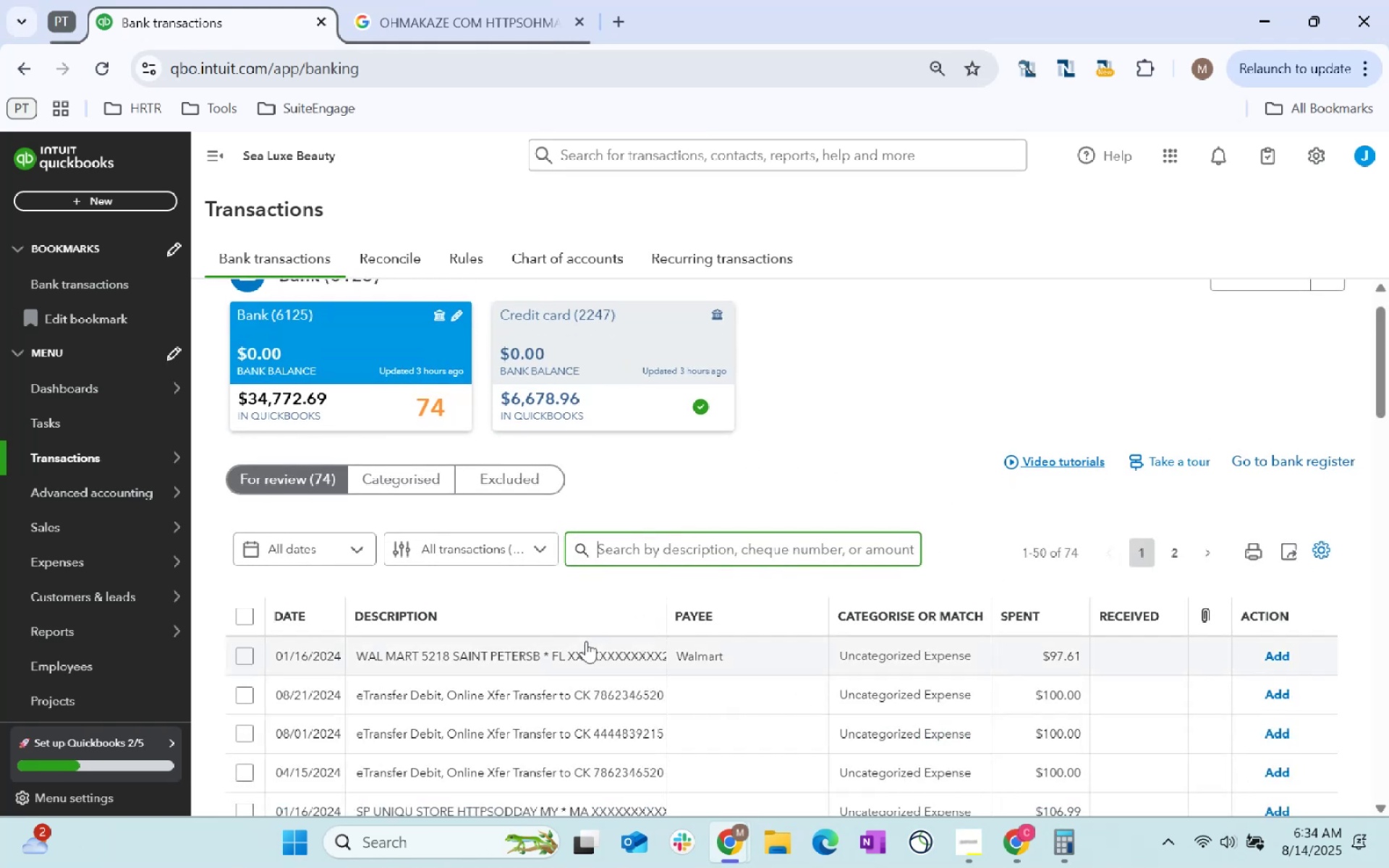 
left_click([575, 658])
 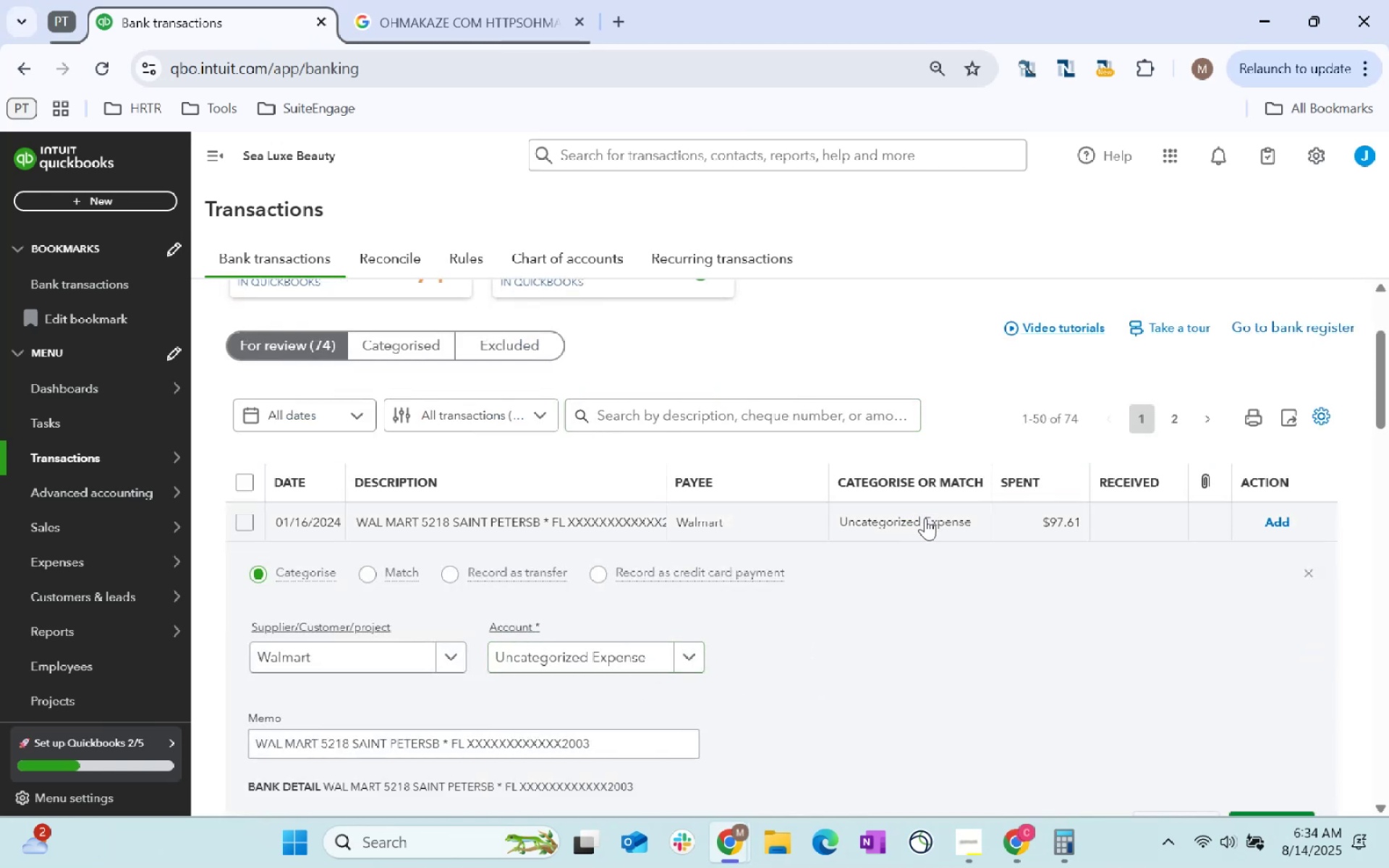 
left_click([597, 660])
 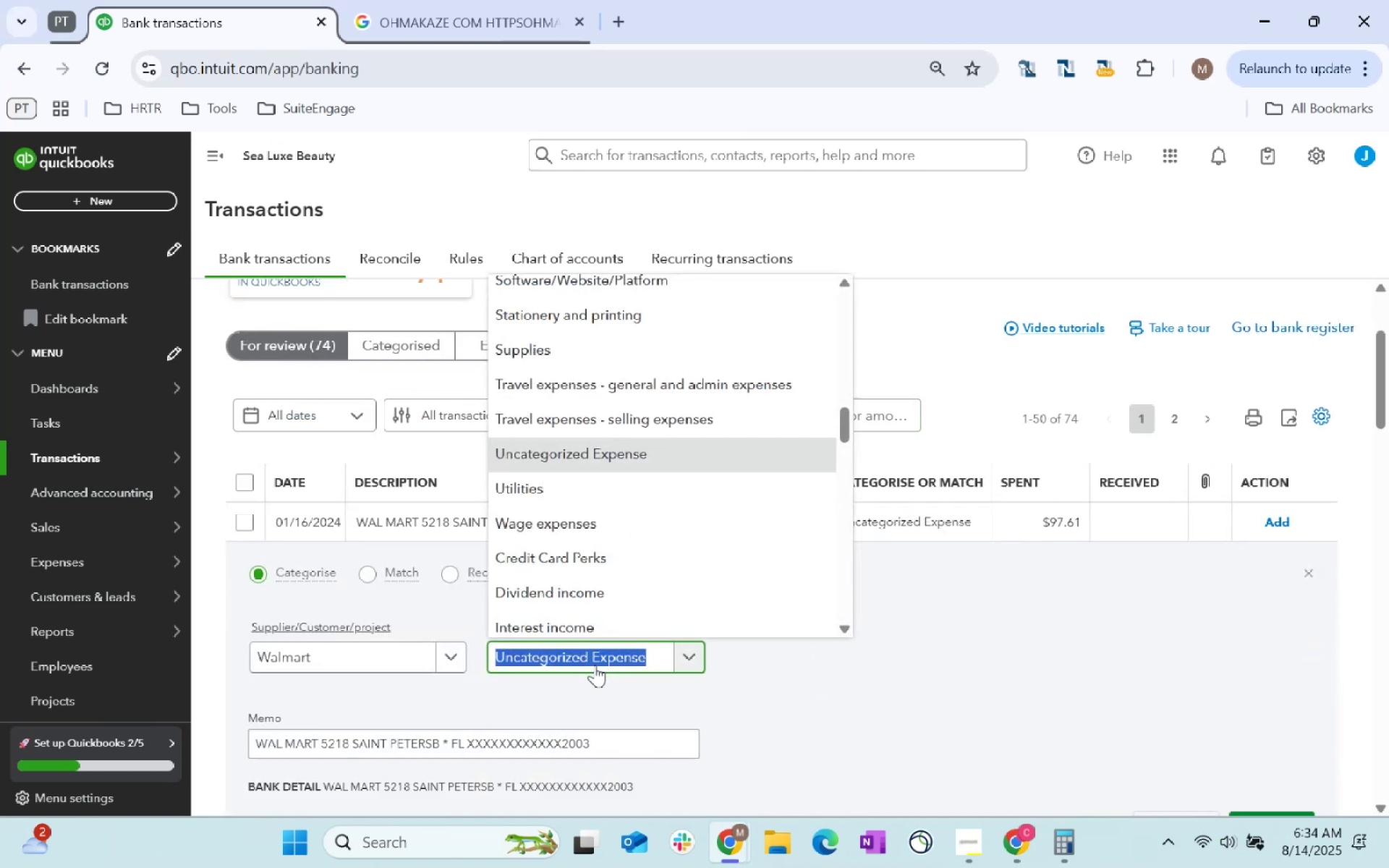 
type(supplier)
key(Backspace)
type(s)
 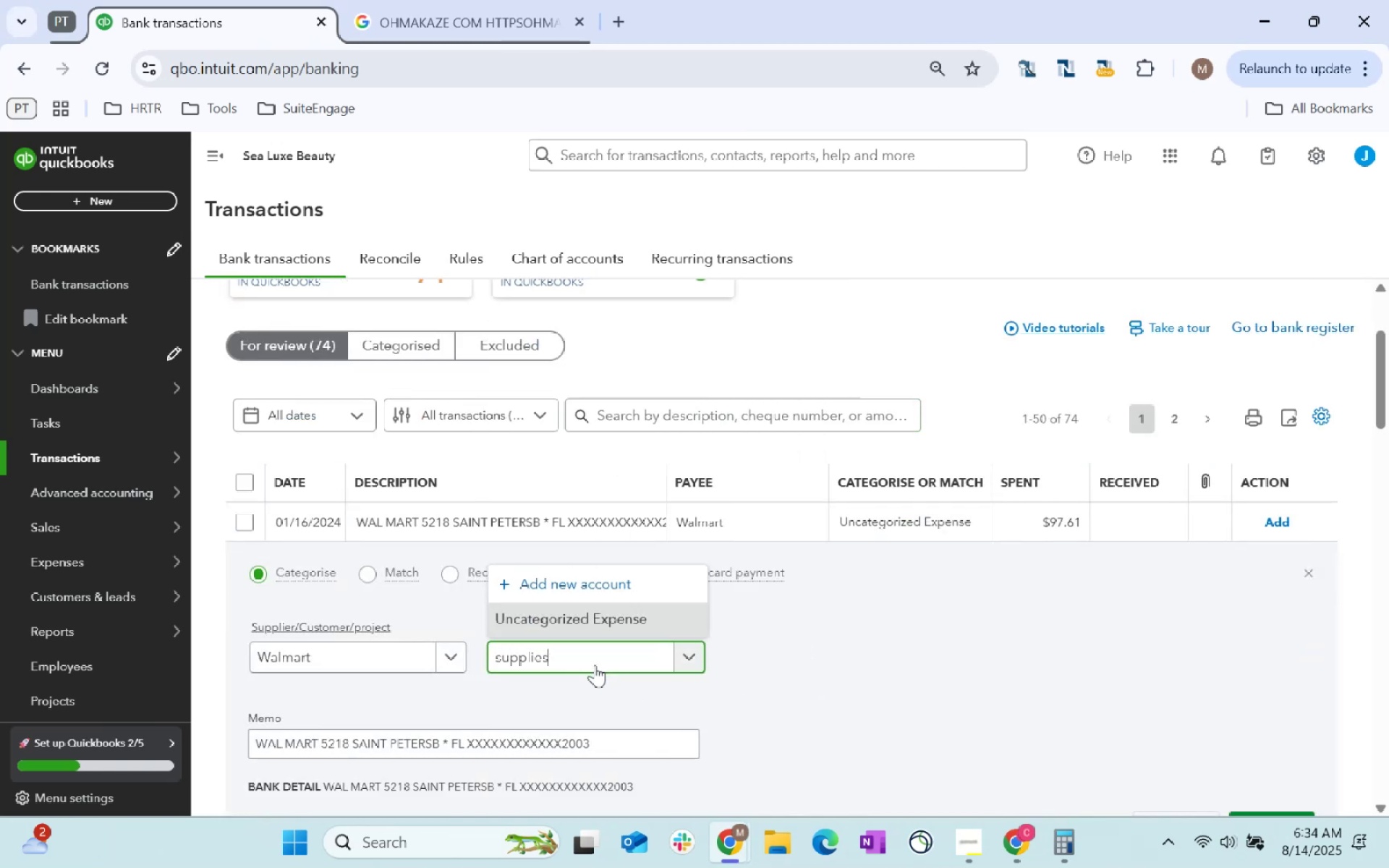 
key(Enter)
 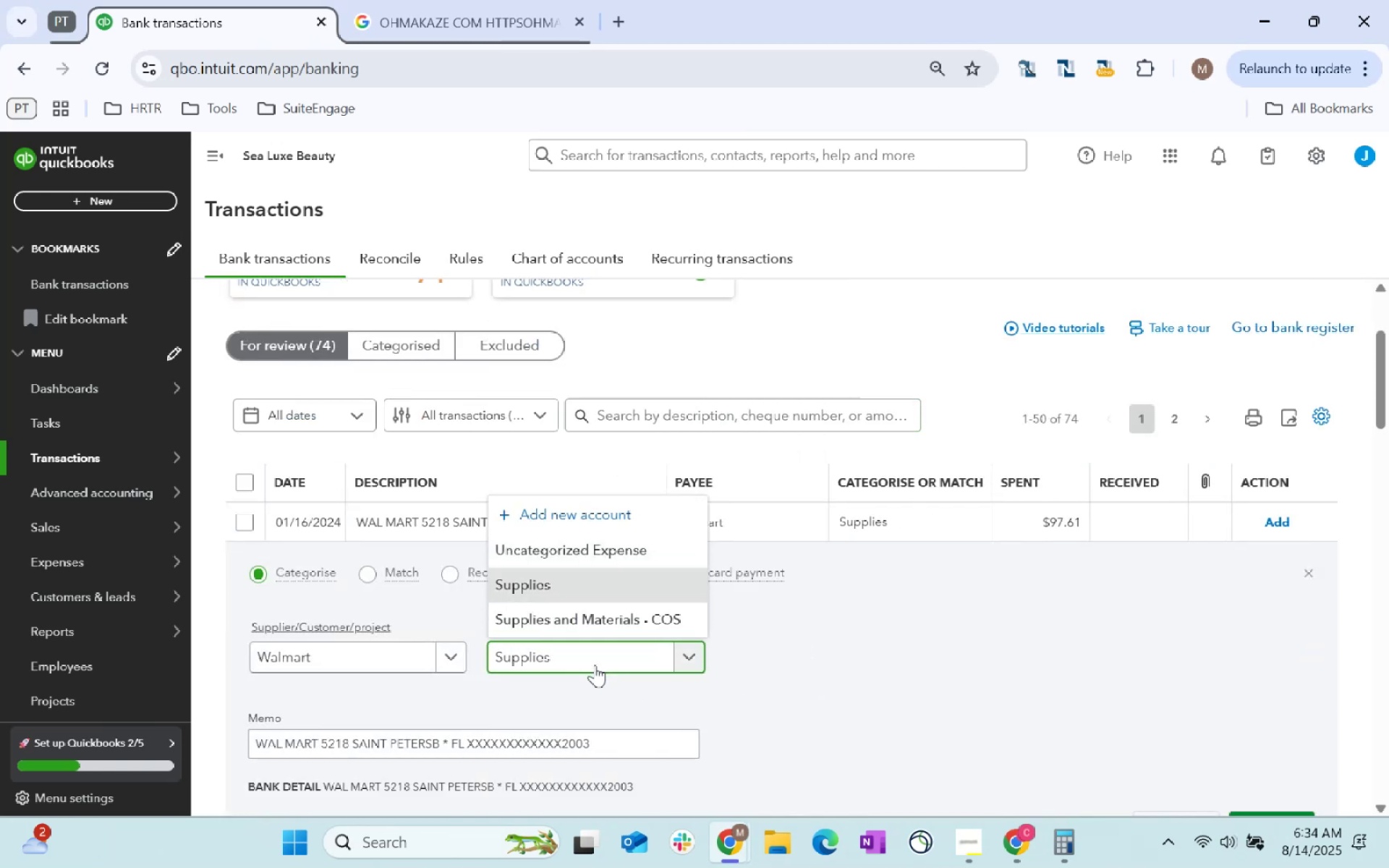 
key(Tab)
 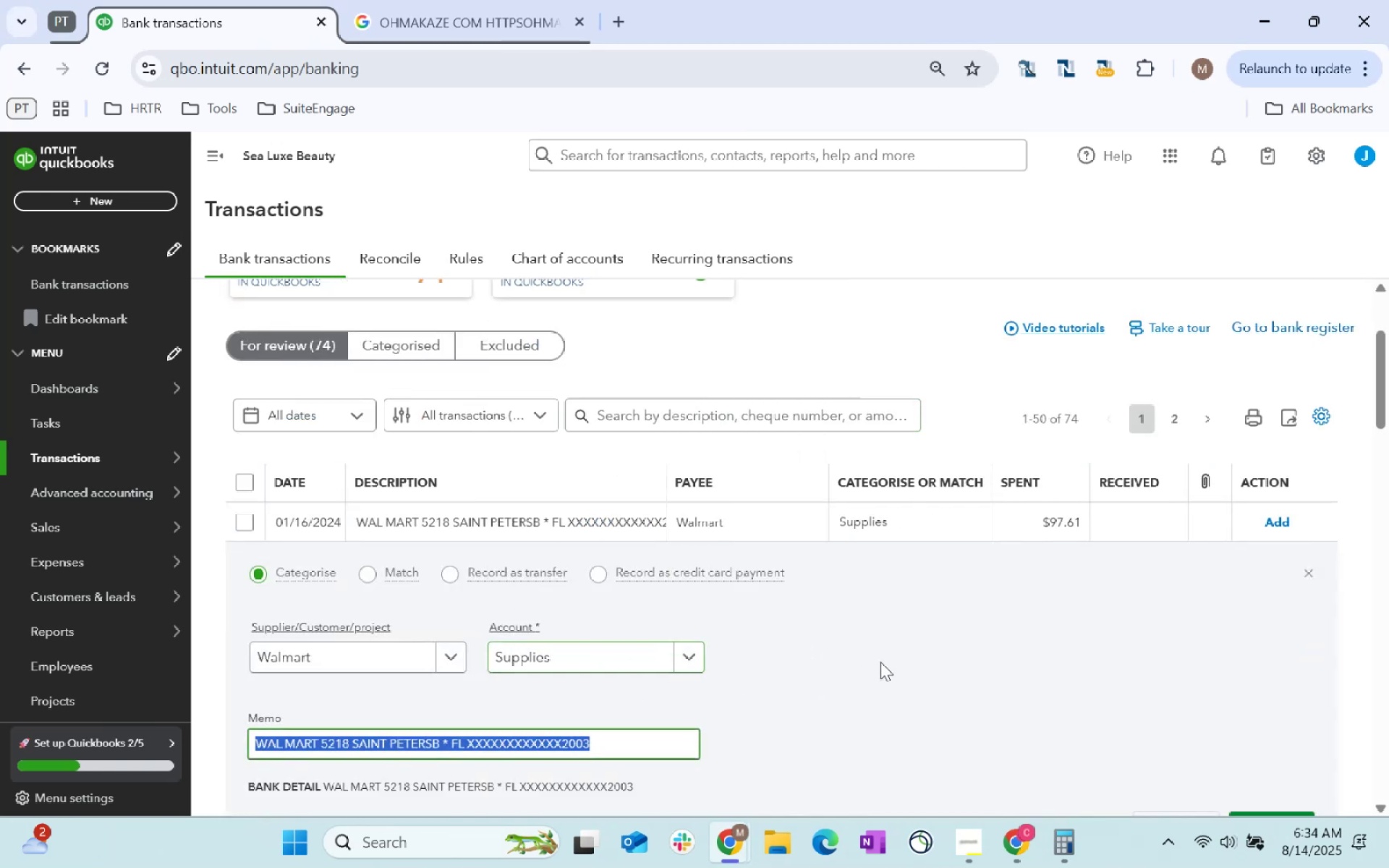 
scroll: coordinate [911, 671], scroll_direction: down, amount: 2.0
 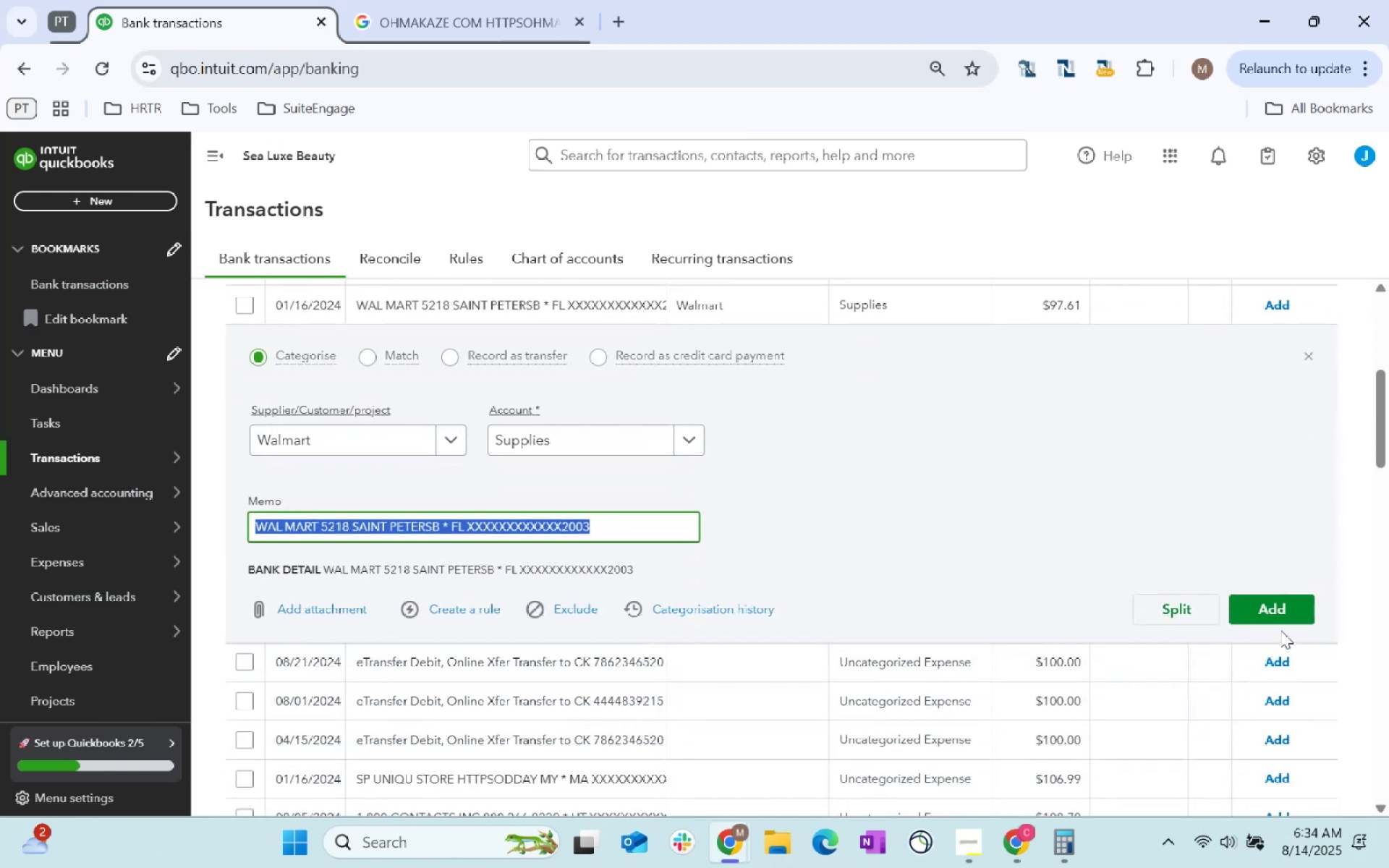 
double_click([1282, 616])
 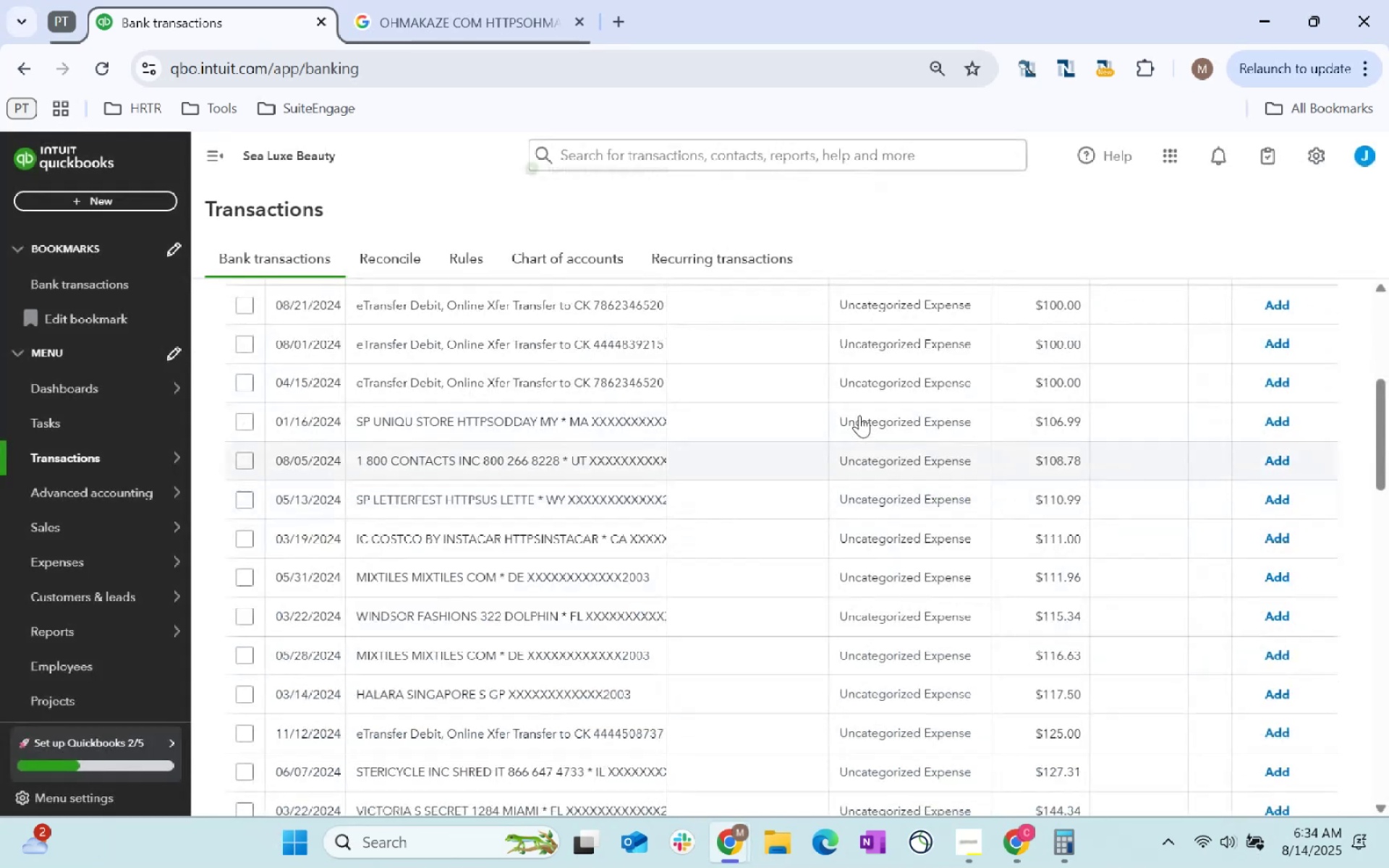 
scroll: coordinate [566, 656], scroll_direction: up, amount: 1.0
 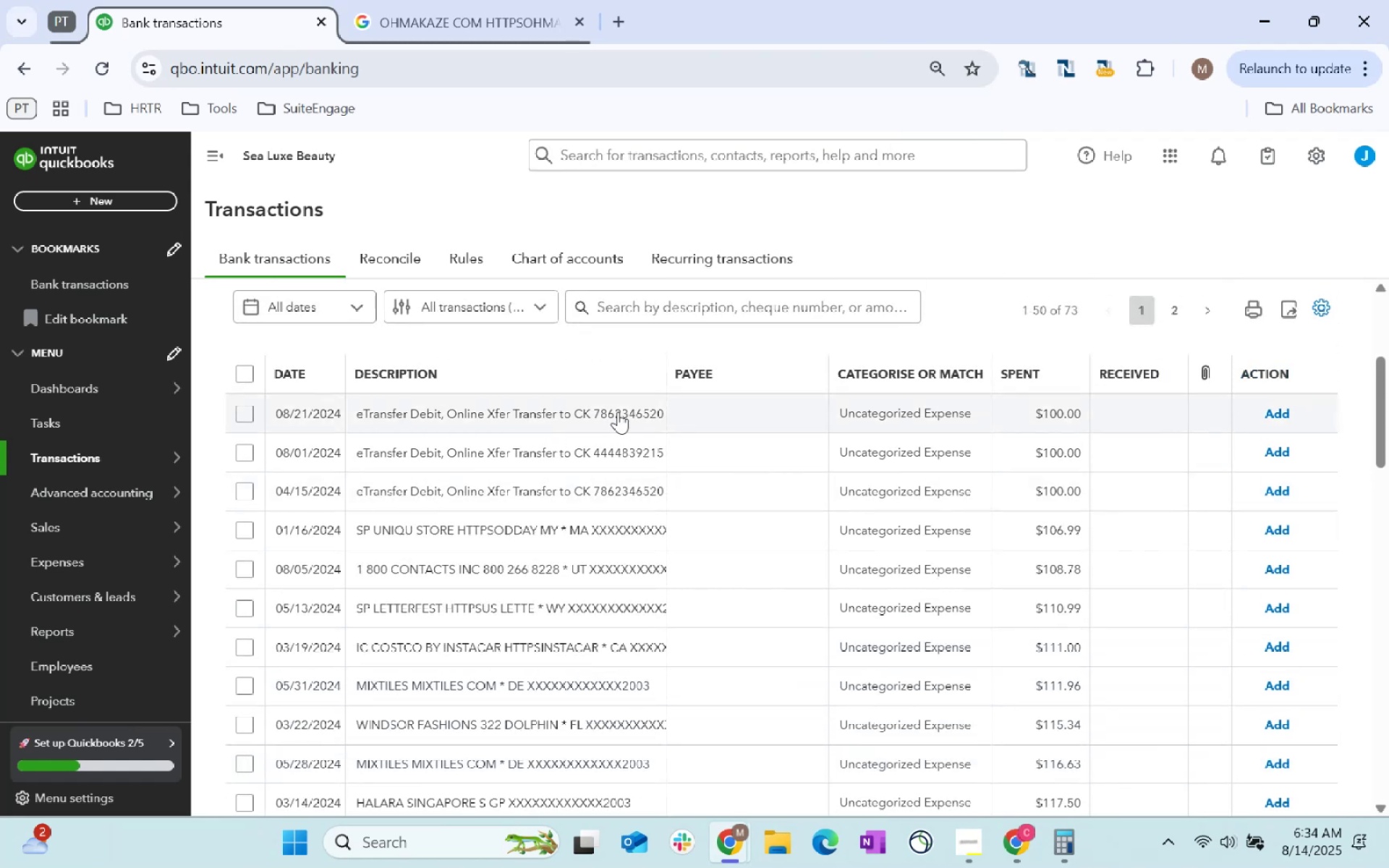 
wait(6.38)
 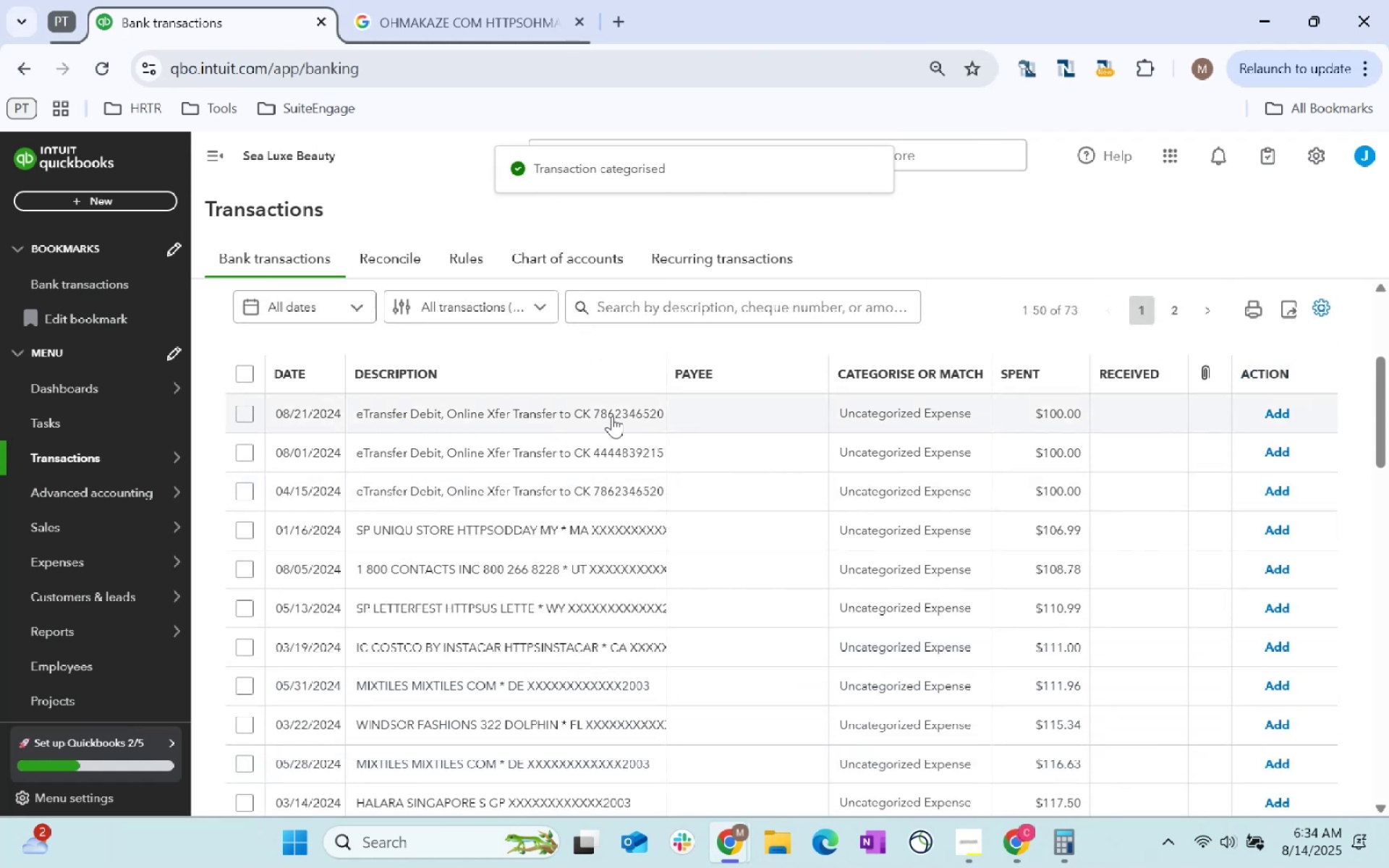 
left_click([645, 315])
 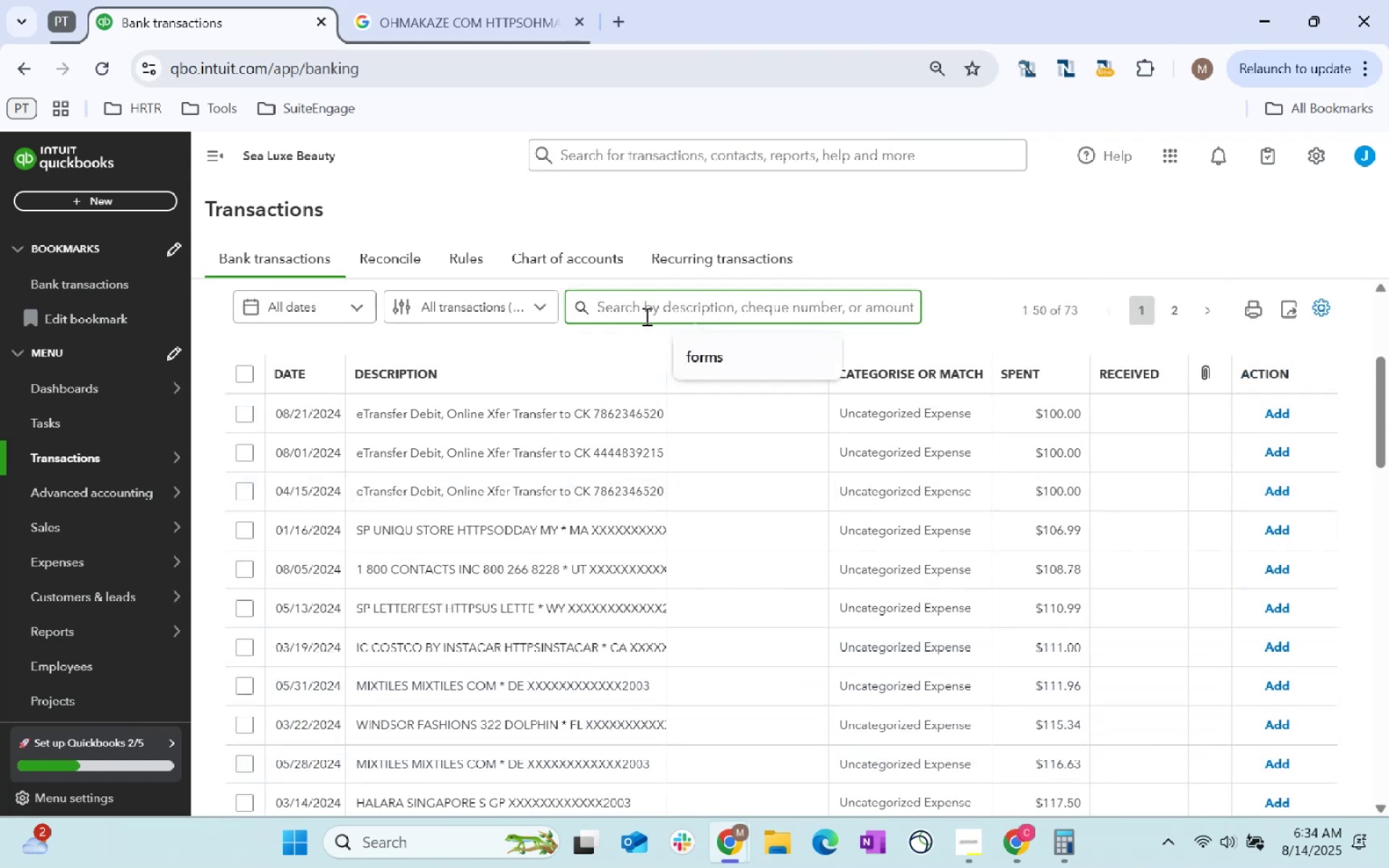 
type(etransfer)
 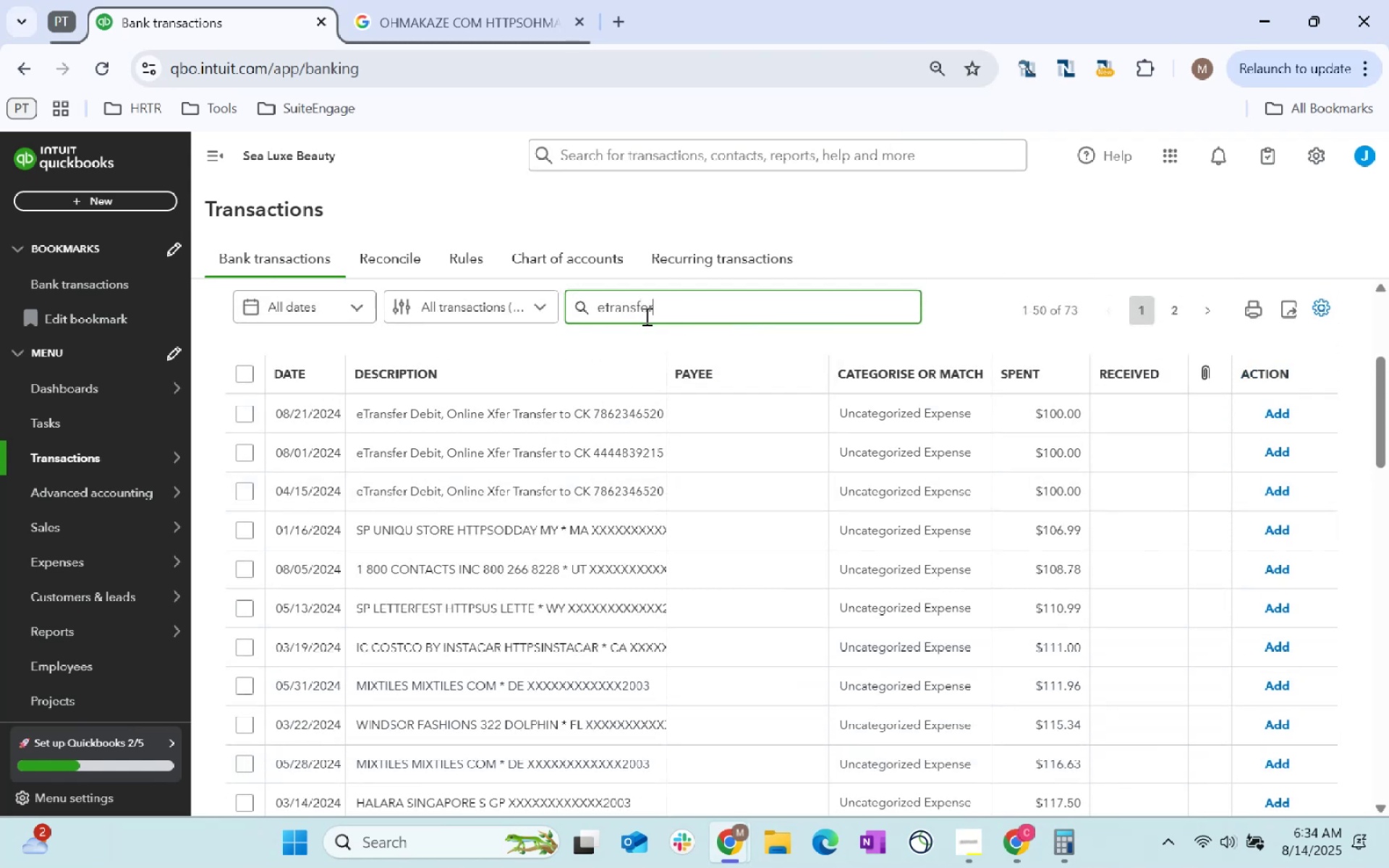 
key(Enter)
 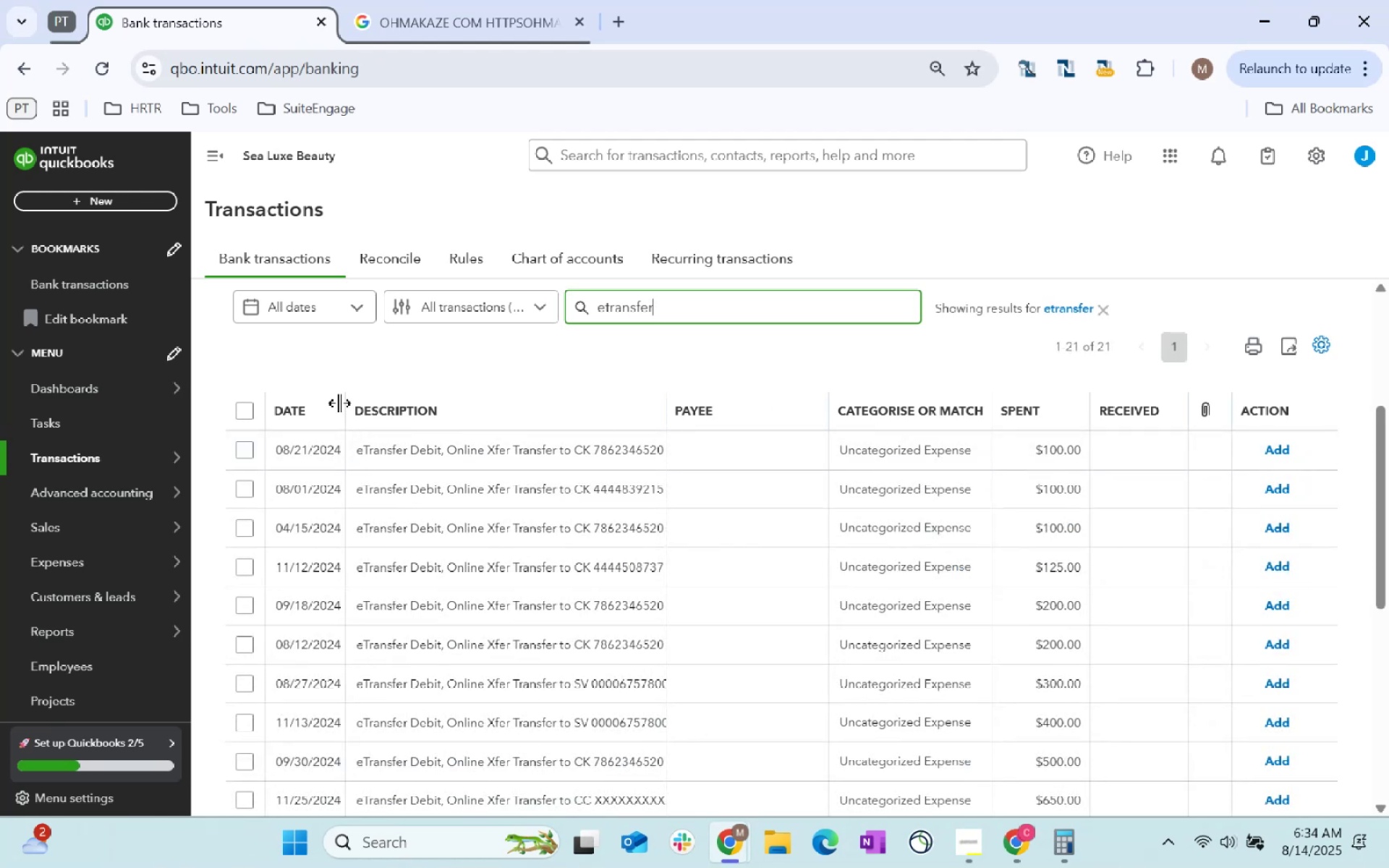 
left_click([247, 407])
 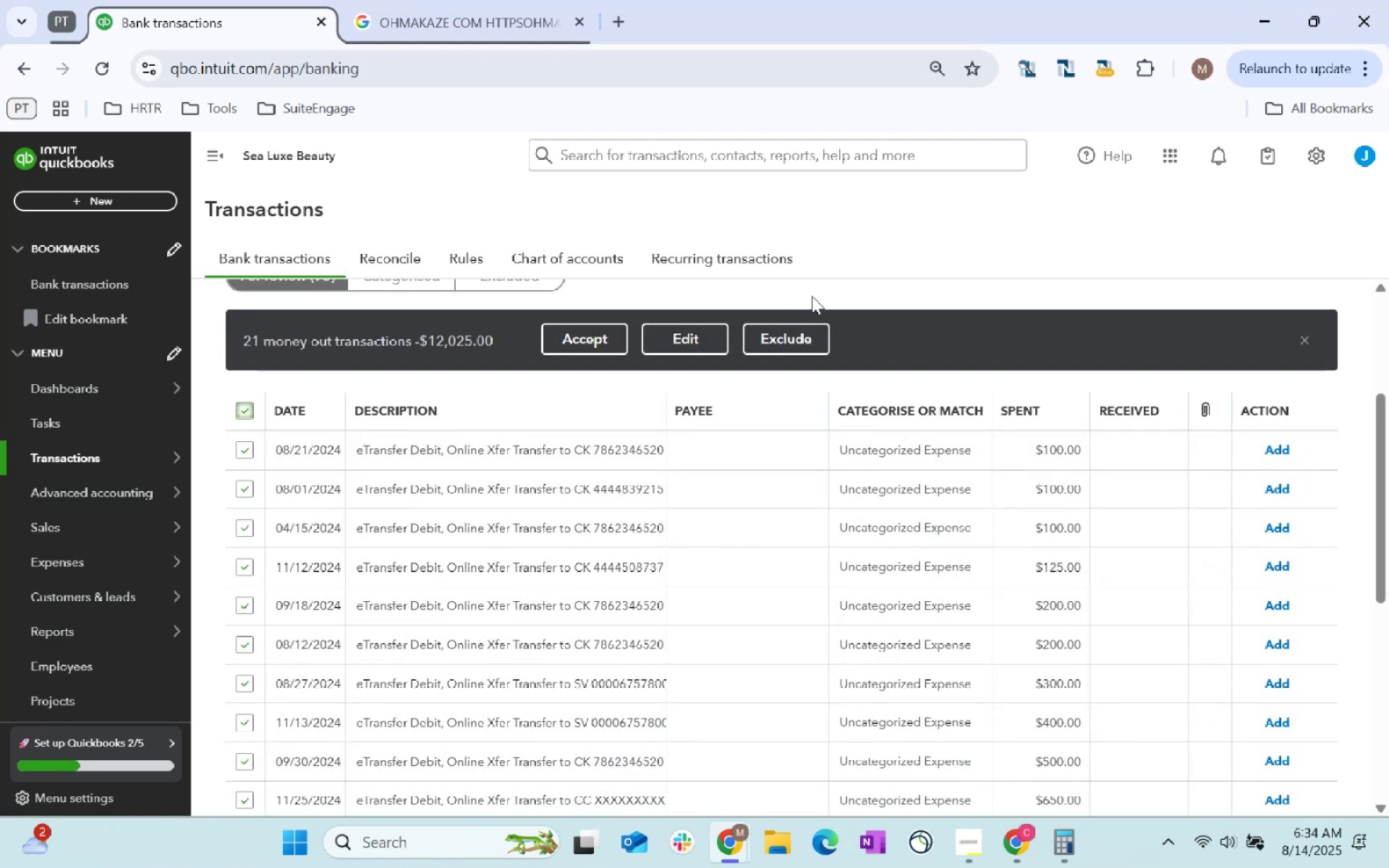 
left_click([713, 331])
 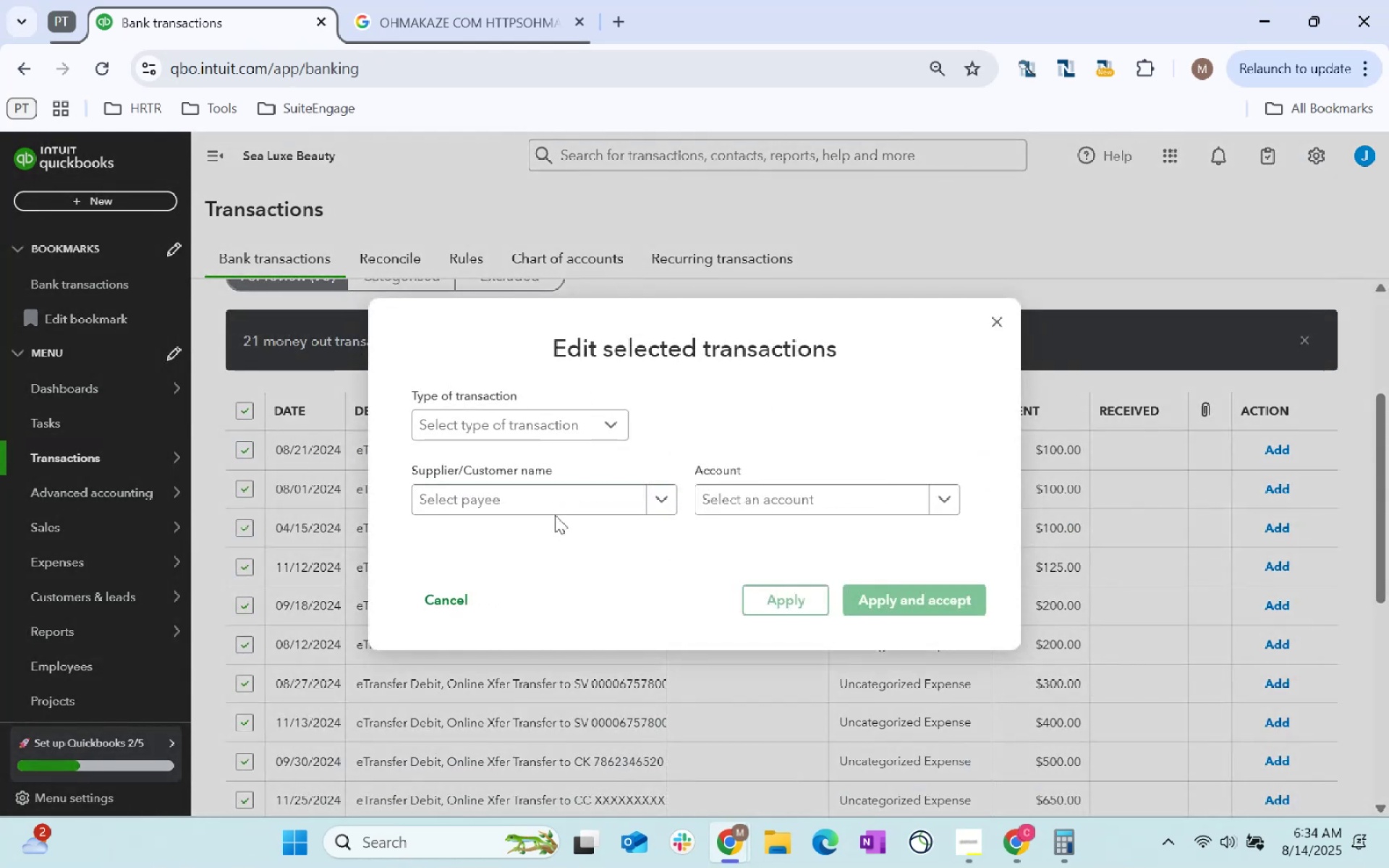 
left_click([556, 500])
 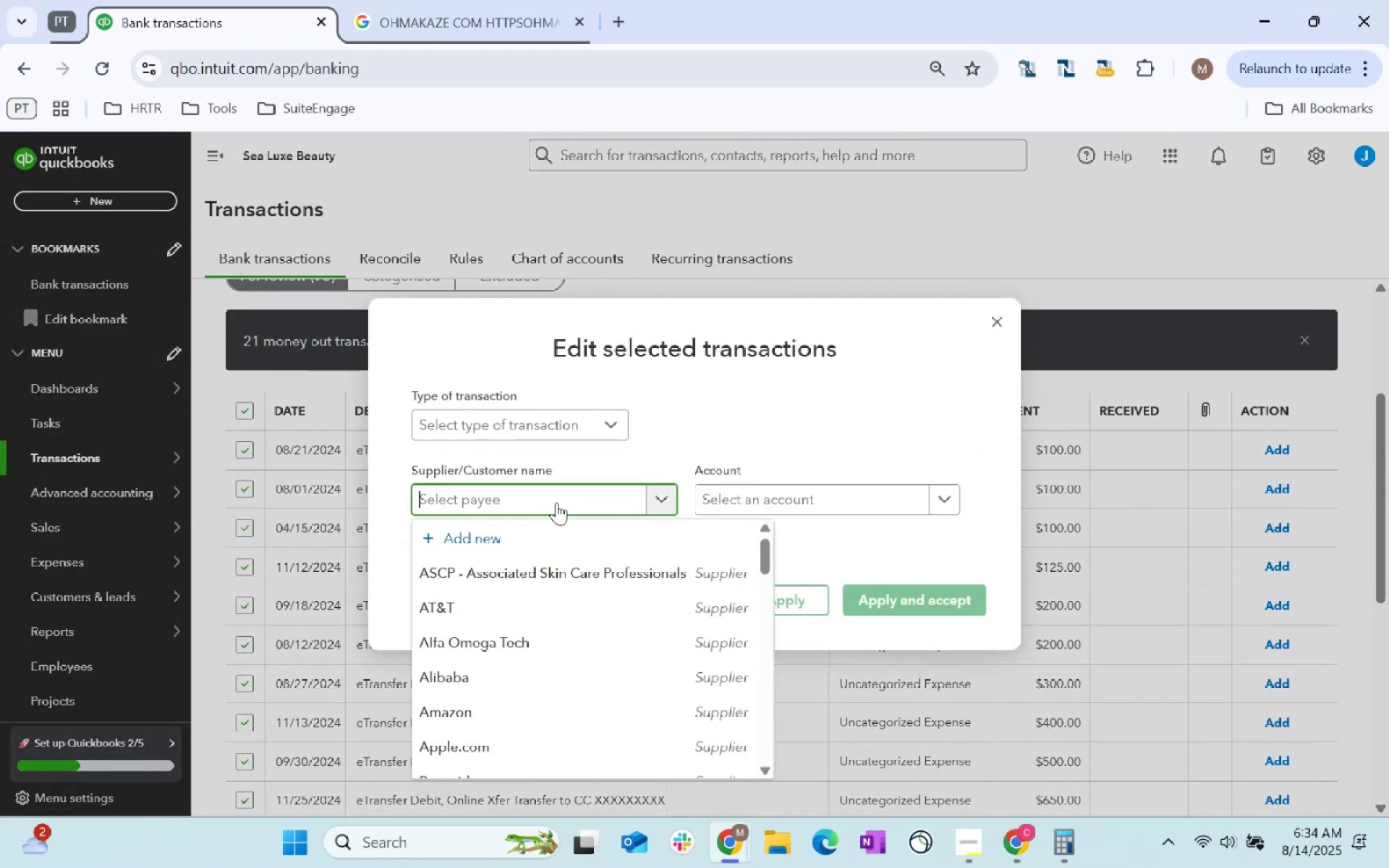 
type(slb)
key(Tab)
type(wage)
key(Tab)
 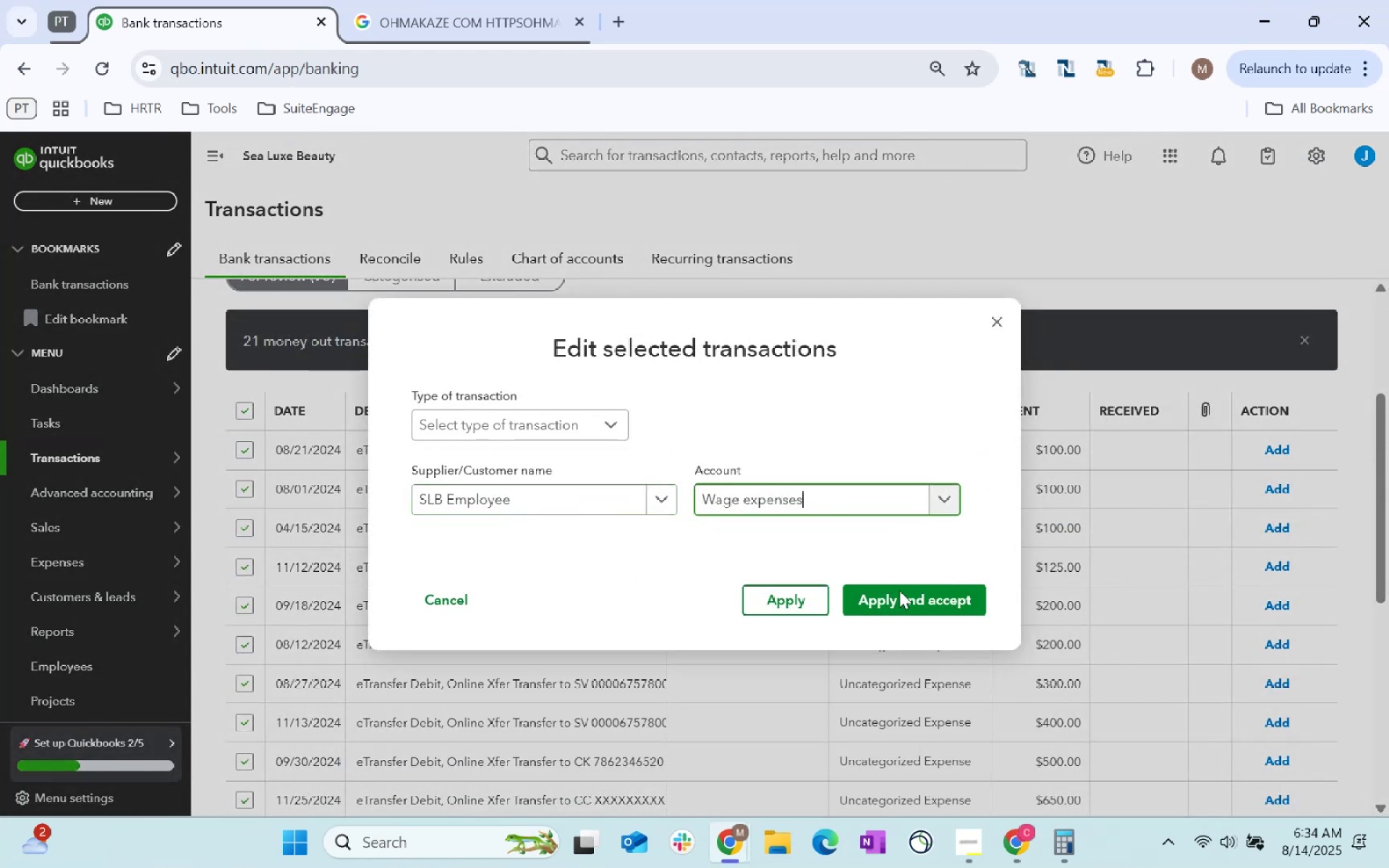 
left_click([912, 603])
 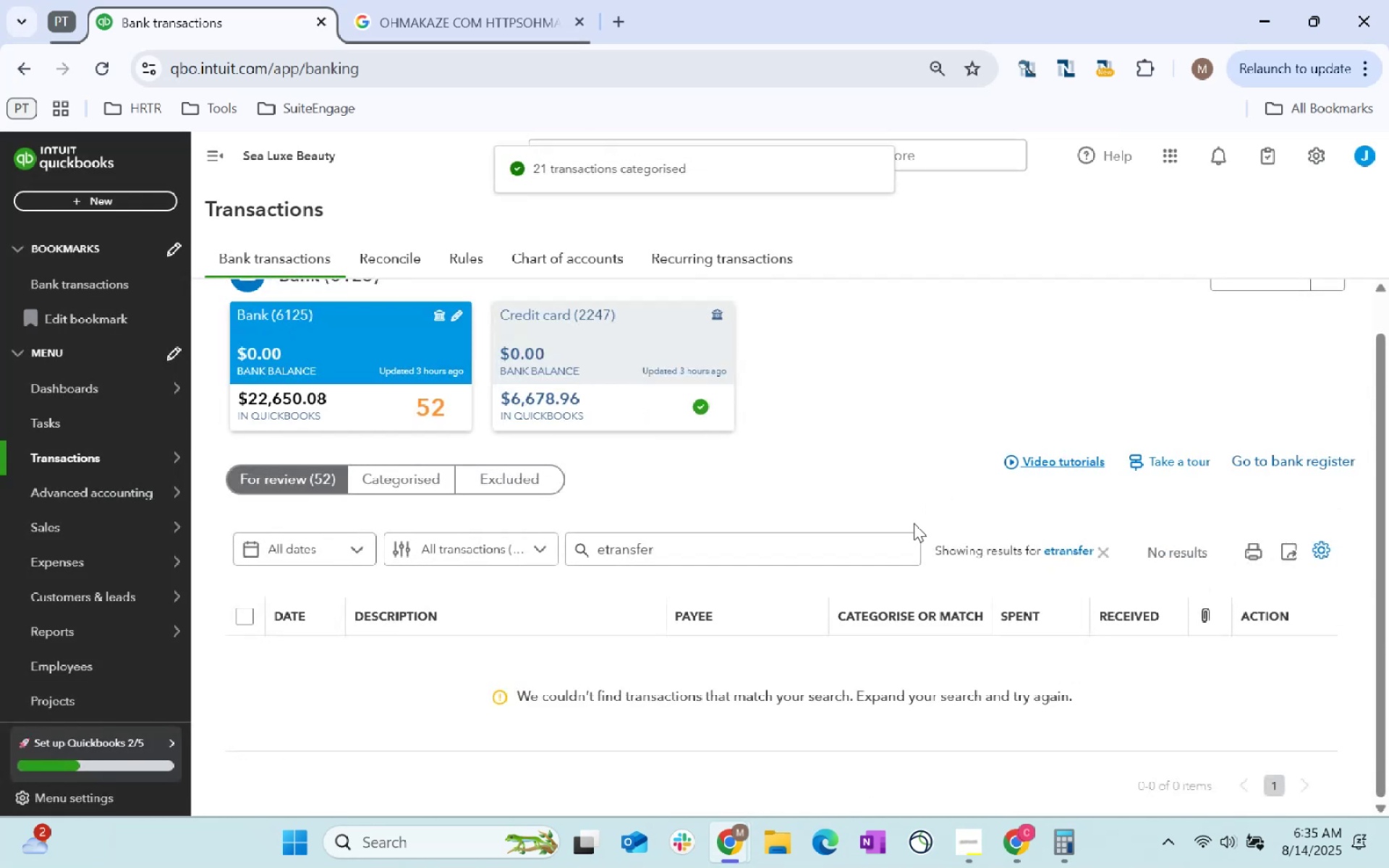 
left_click([1103, 548])
 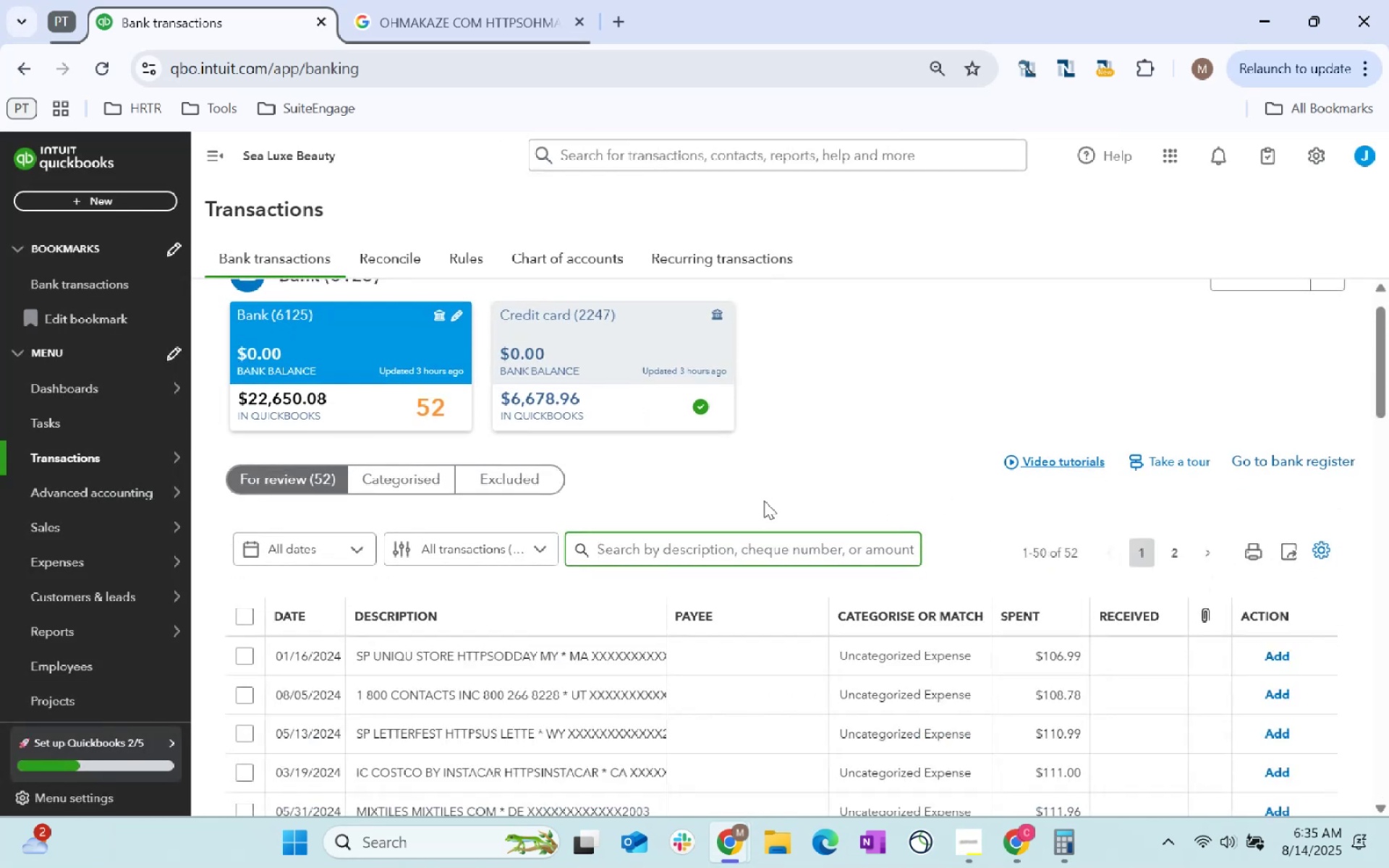 
scroll: coordinate [764, 501], scroll_direction: down, amount: 2.0
 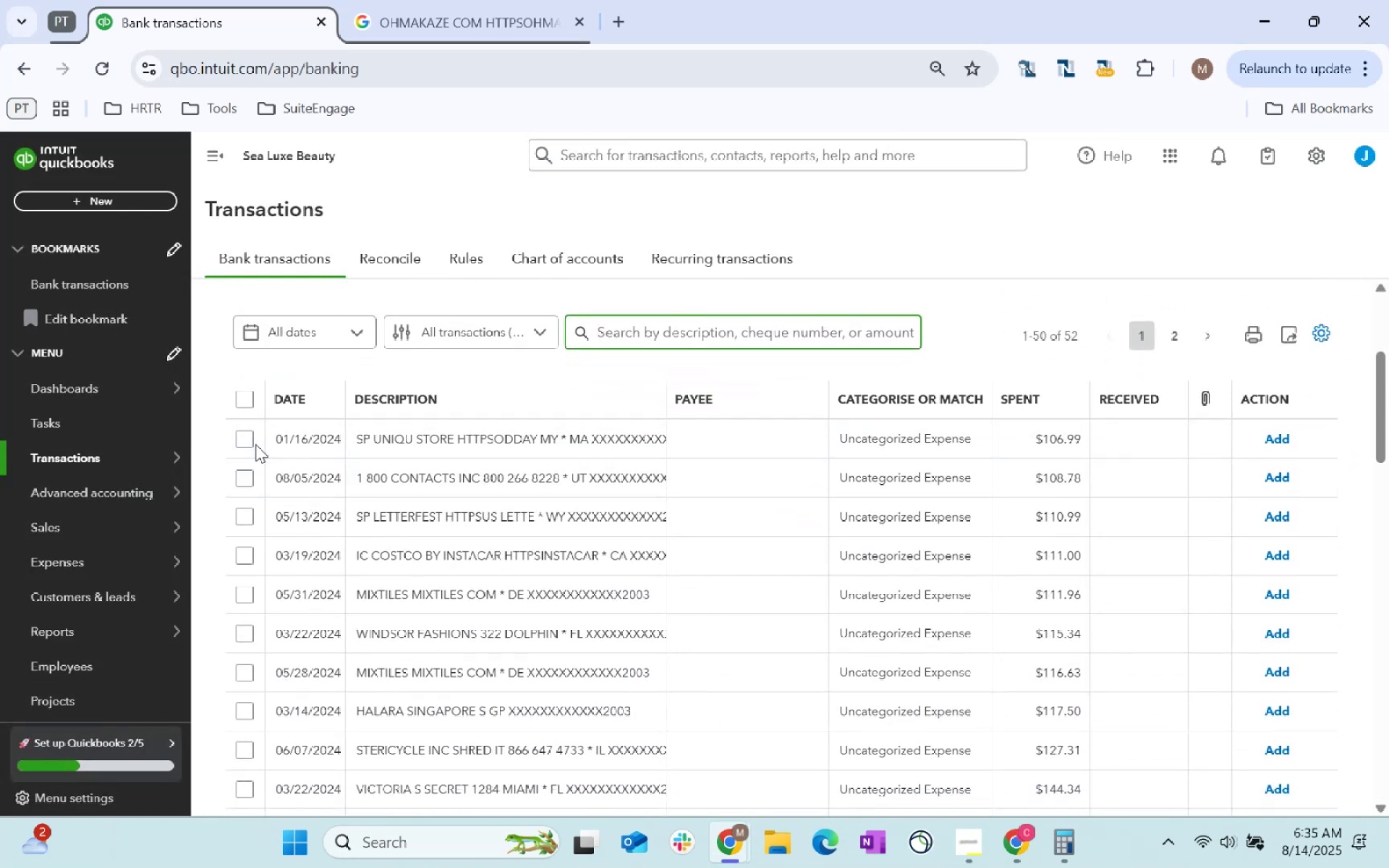 
left_click([251, 443])
 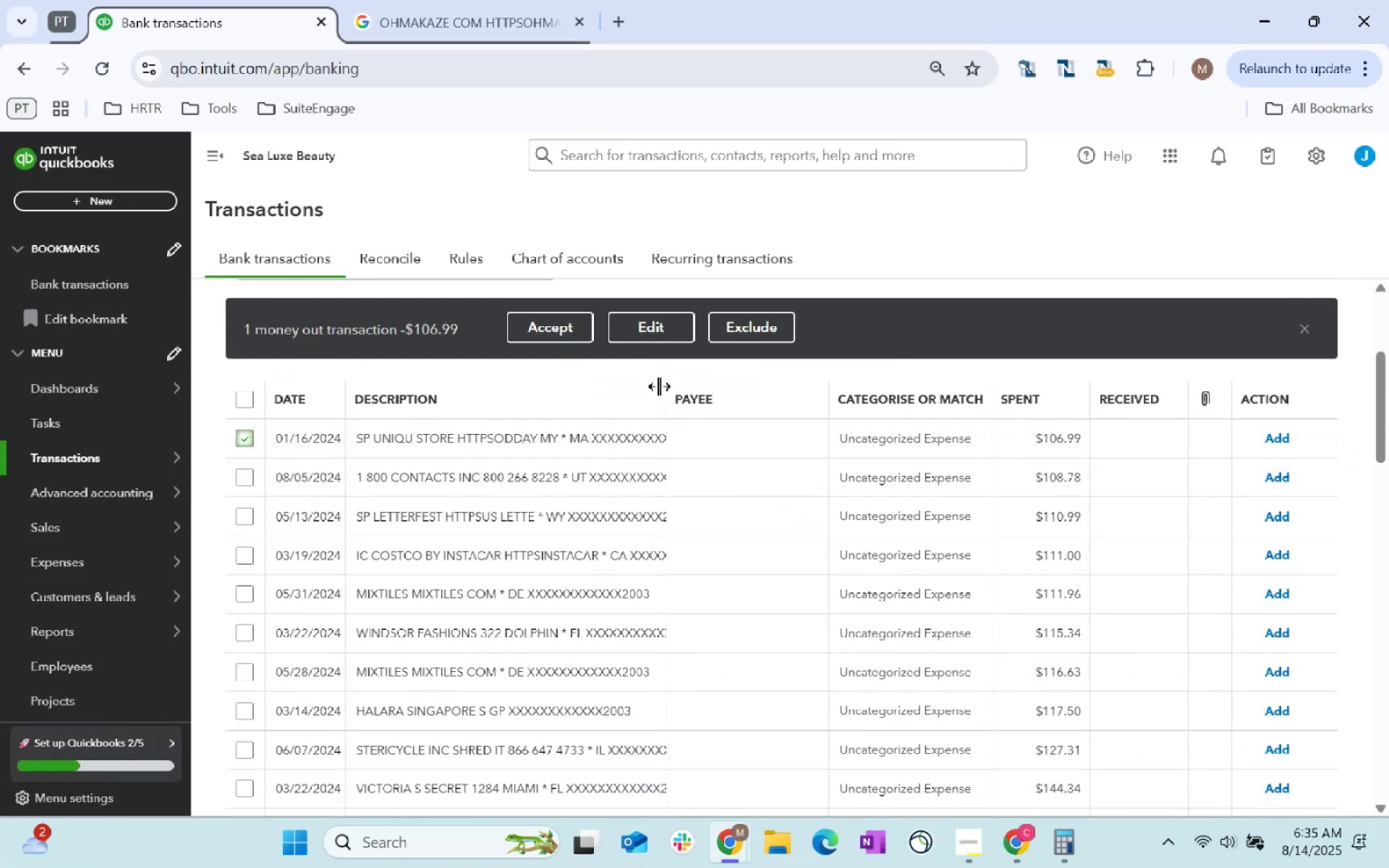 
left_click([666, 329])
 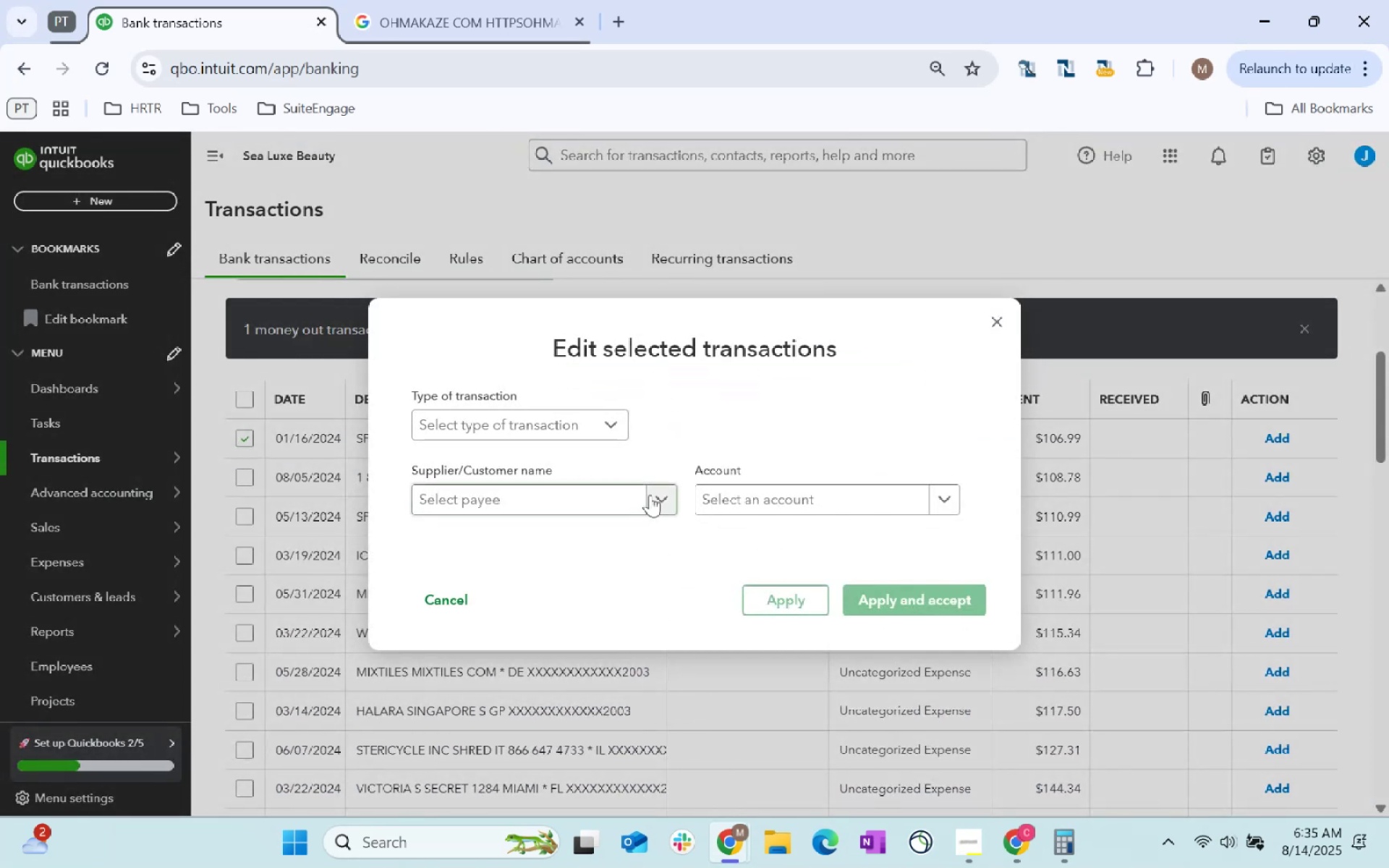 
type(supplier)
key(Tab)
type(si)
key(Backspace)
type(uppl)
key(Tab)
 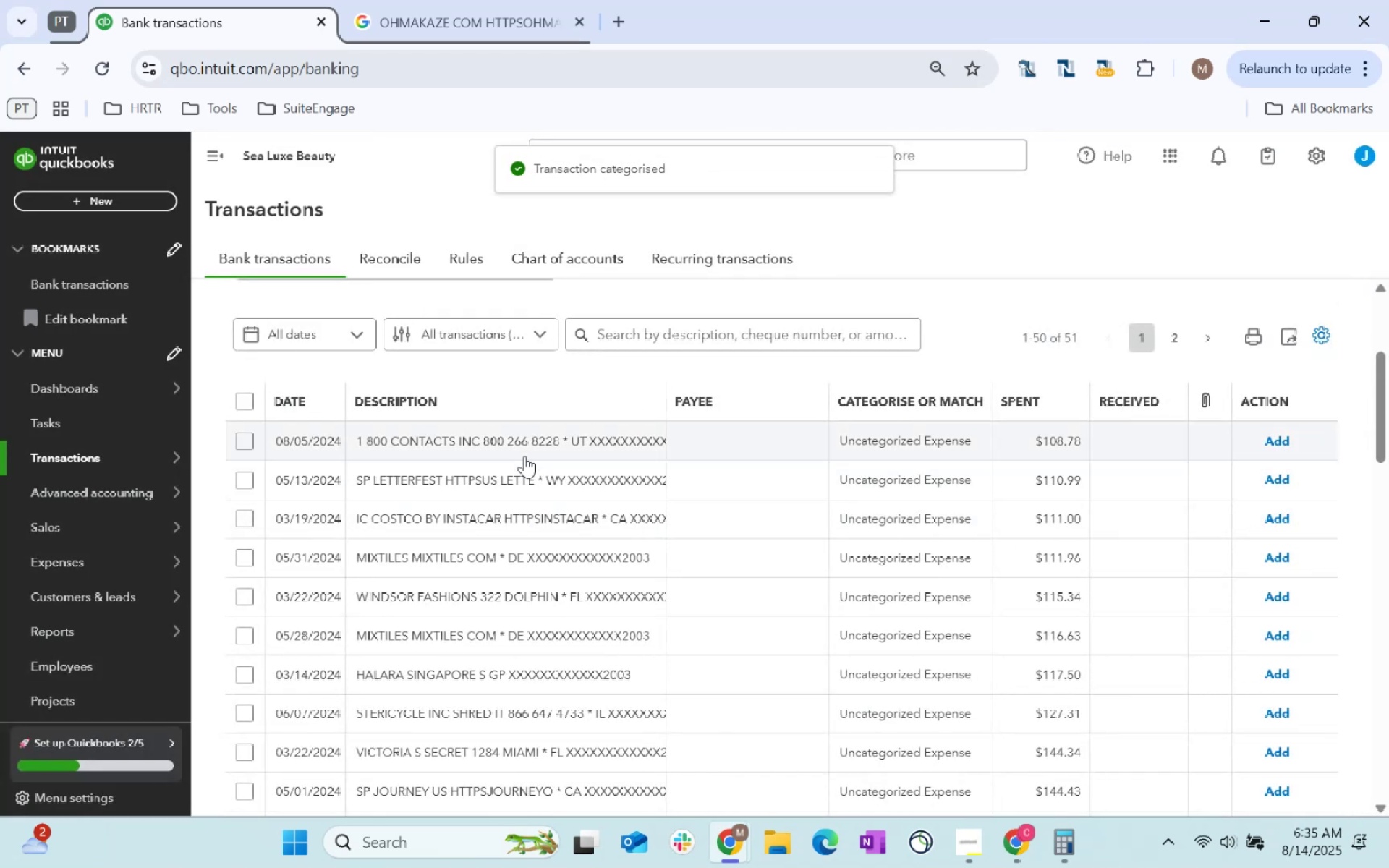 
left_click([530, 456])
 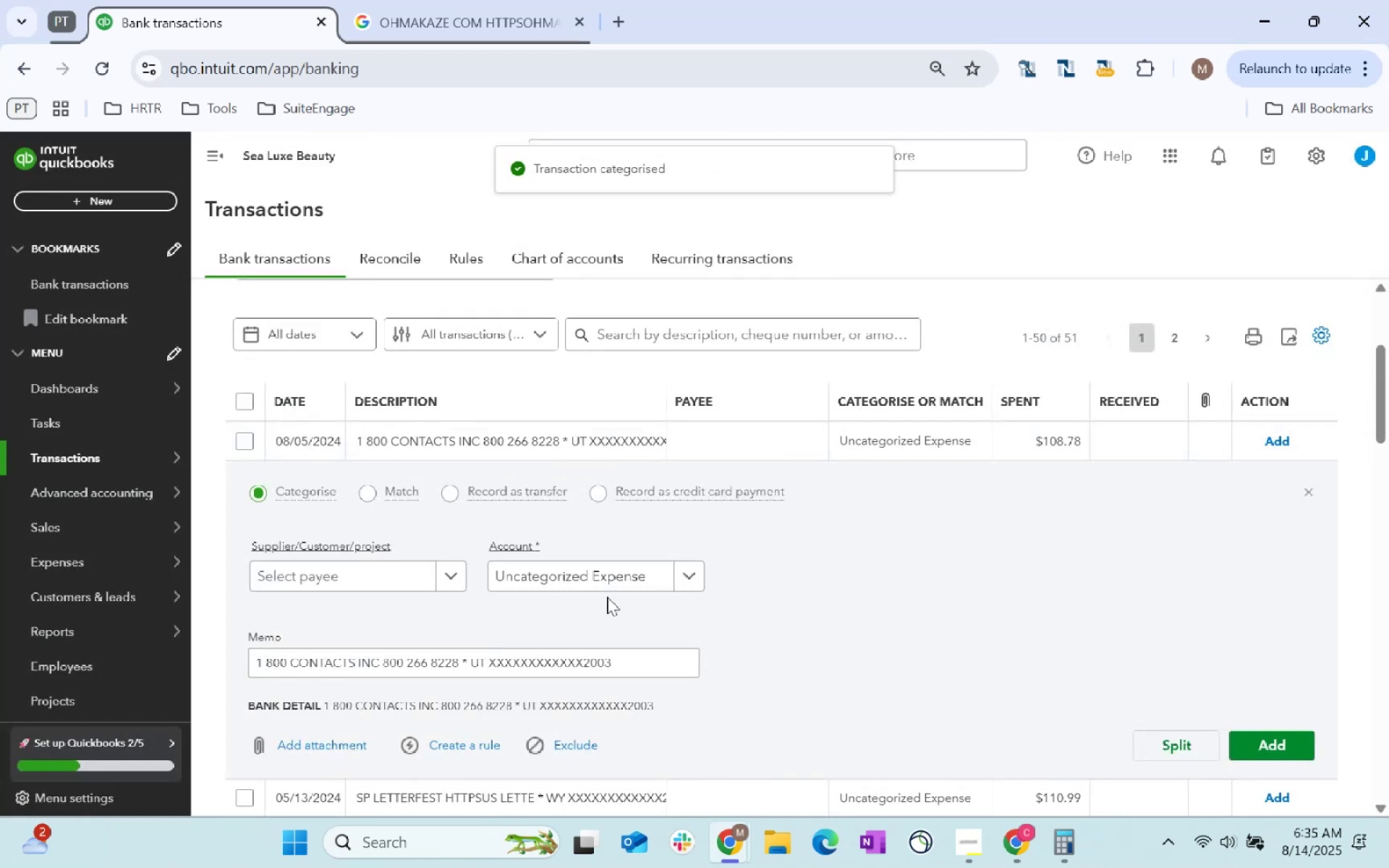 
left_click([617, 587])
 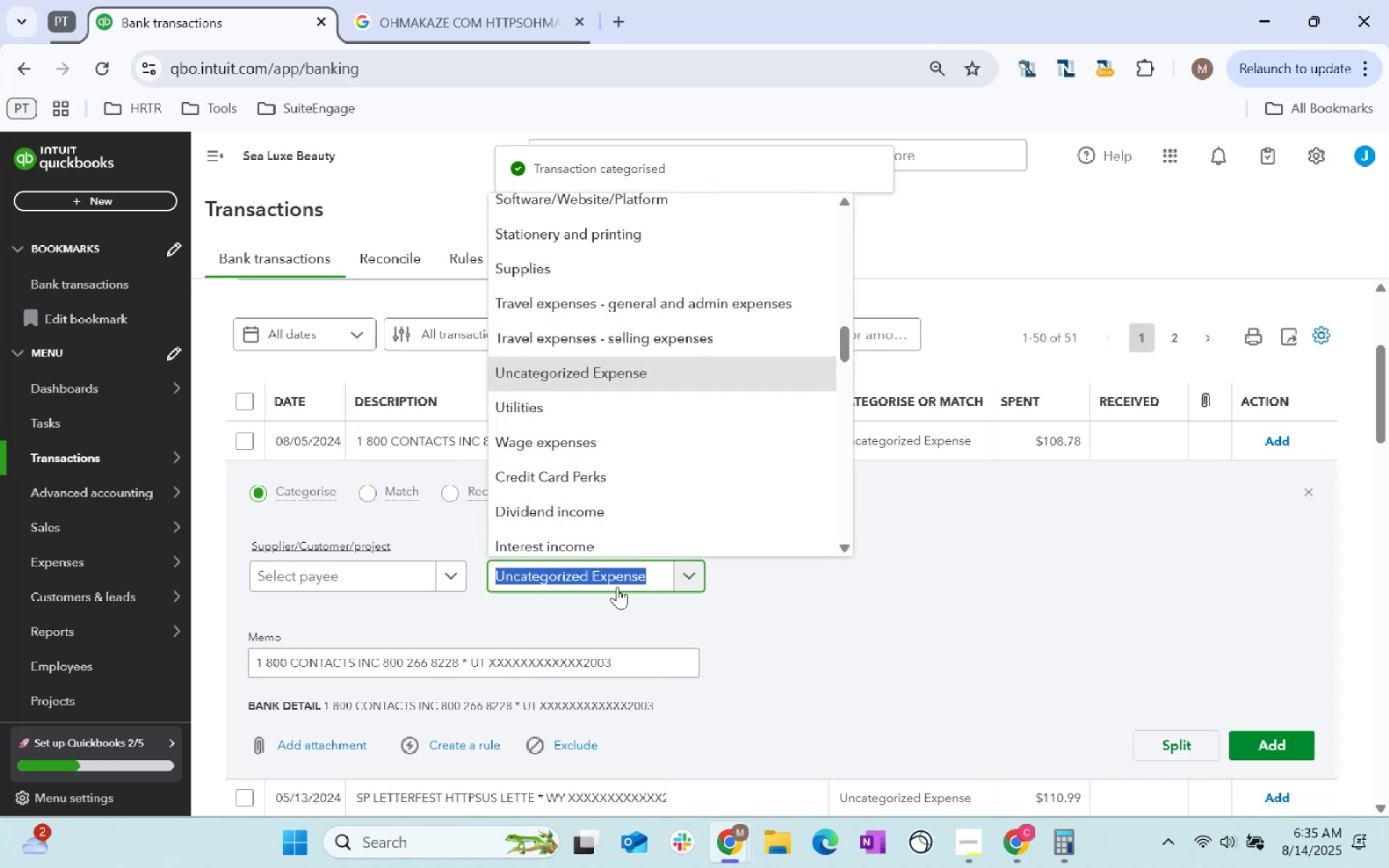 
type(other)
 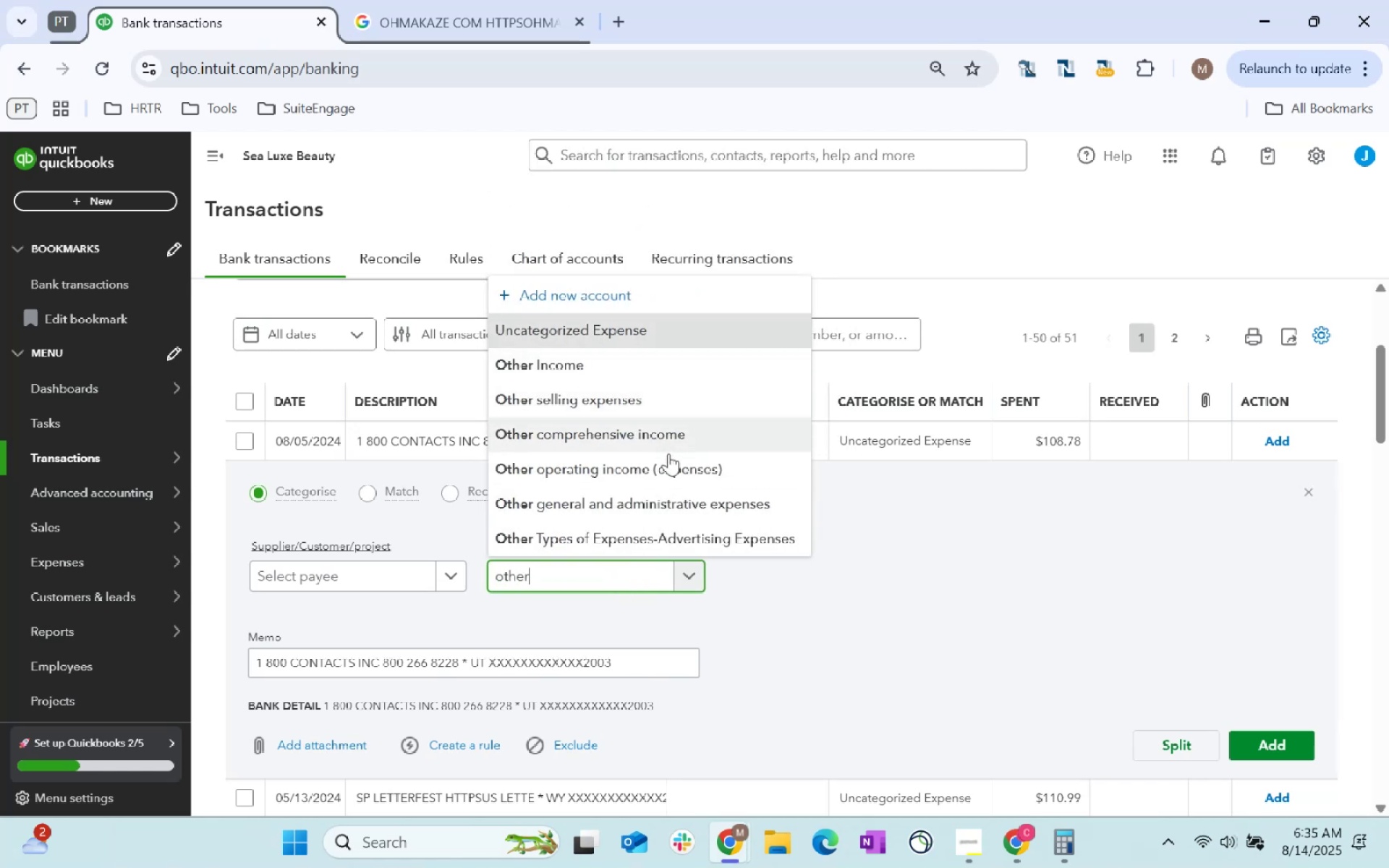 
left_click([681, 502])
 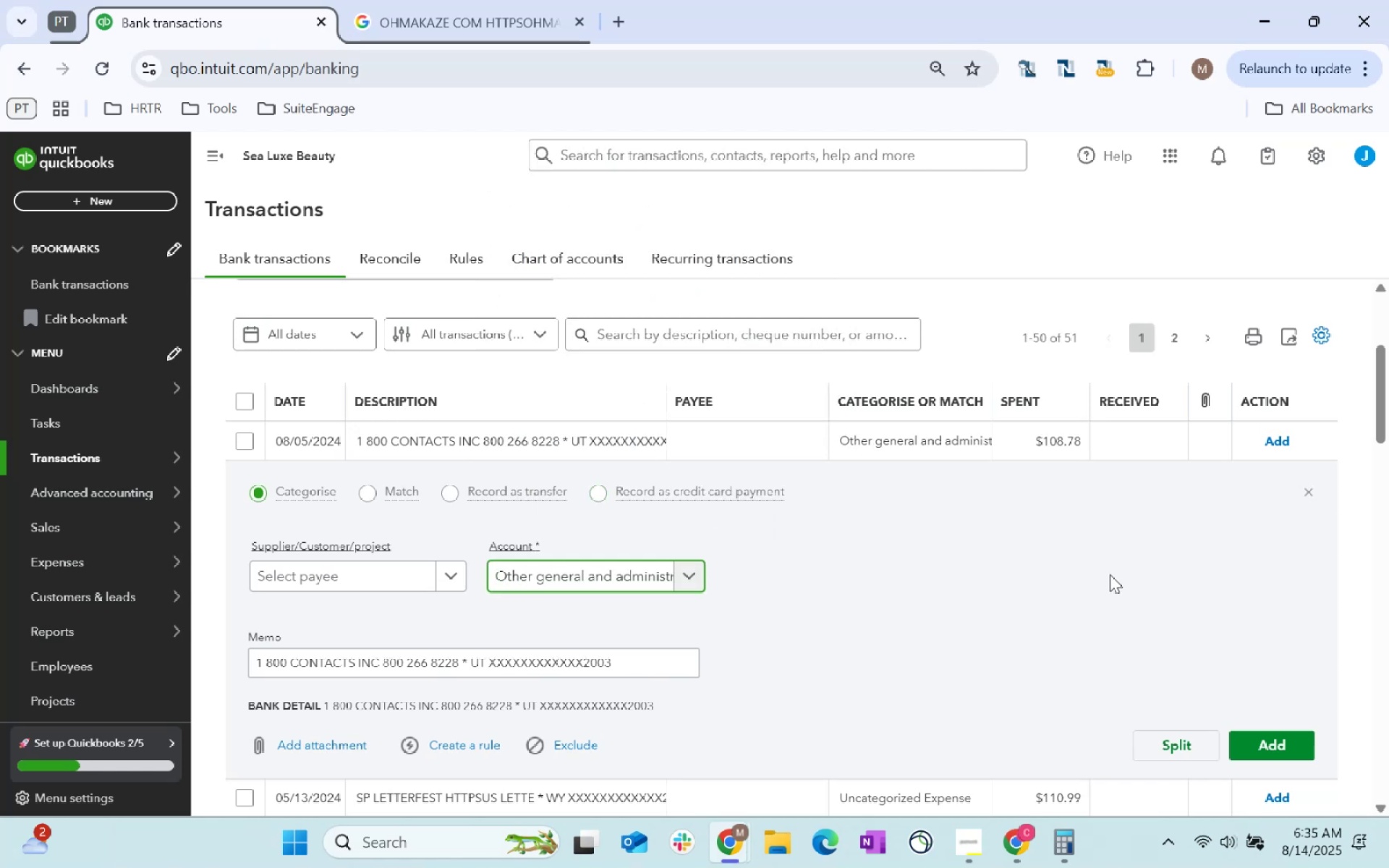 
key(Enter)
 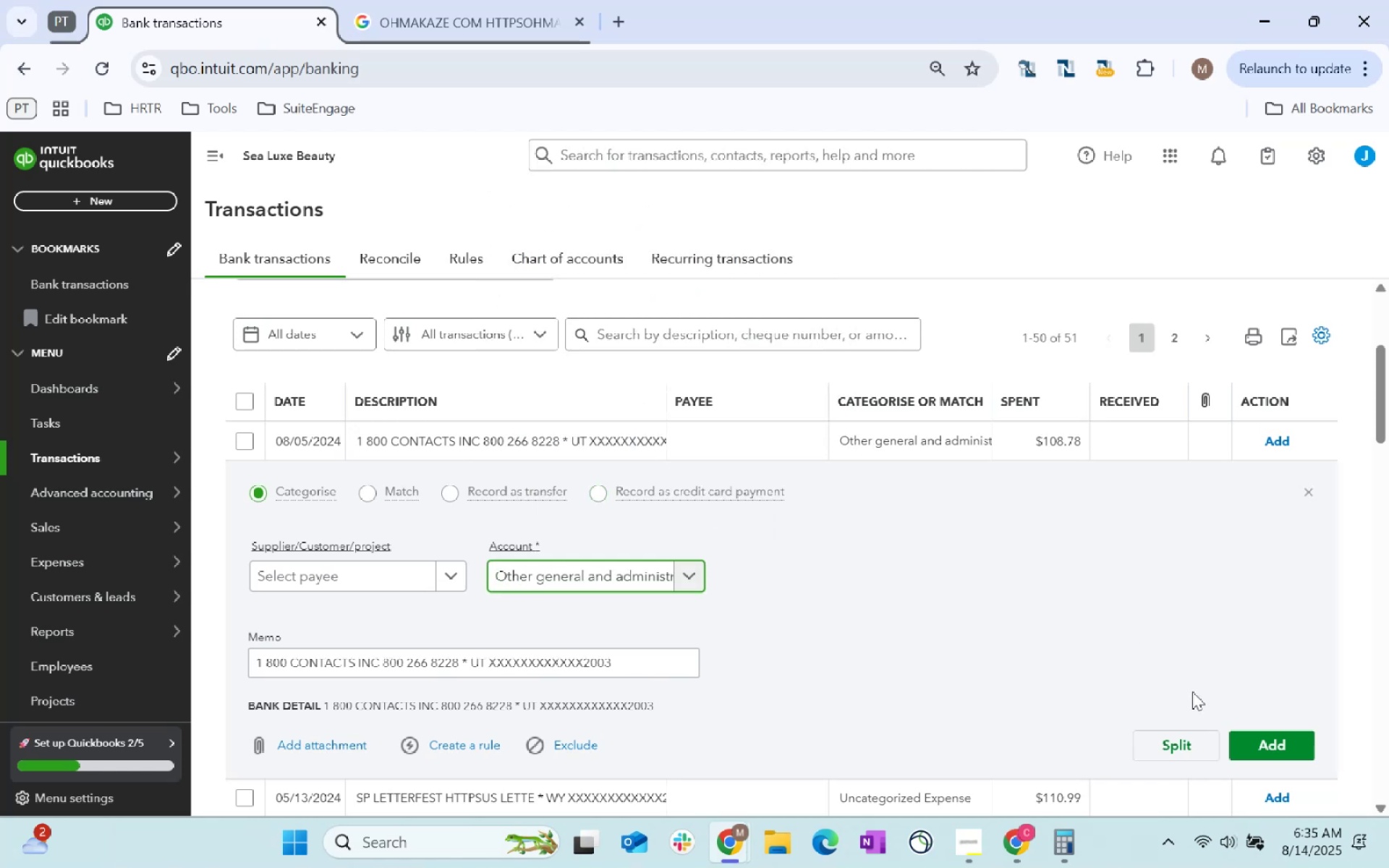 
key(Enter)
 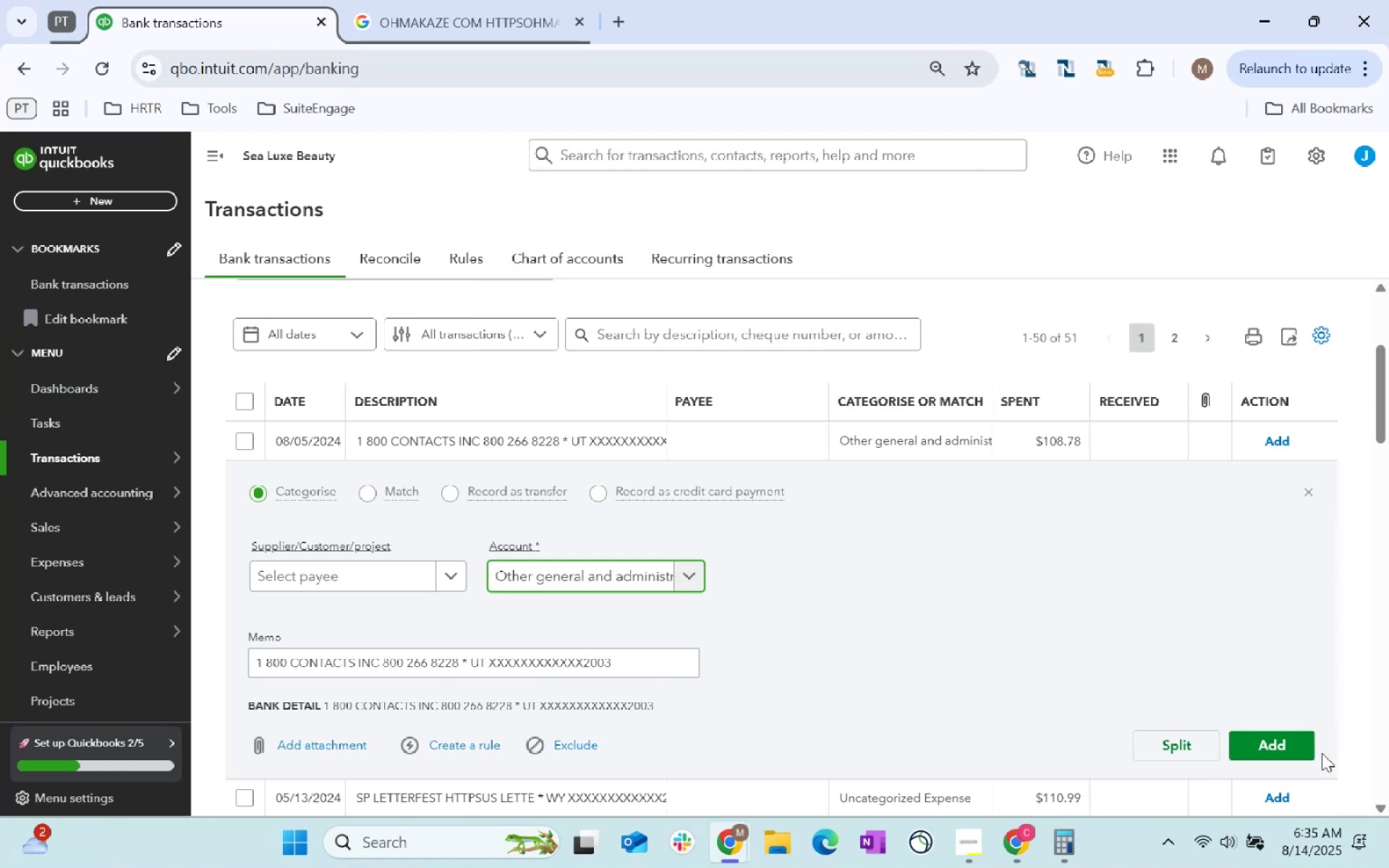 
left_click([1295, 745])
 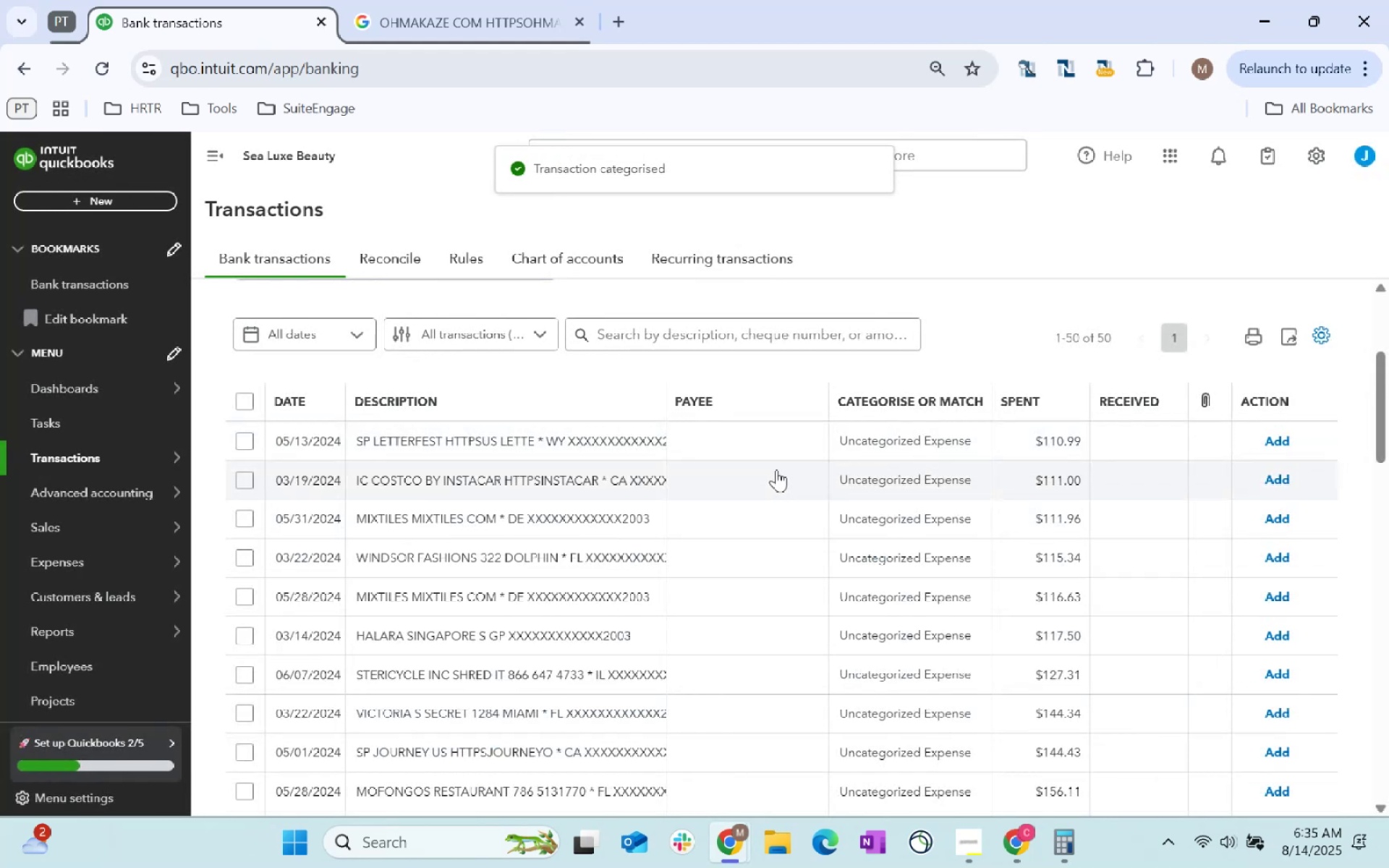 
left_click([514, 439])
 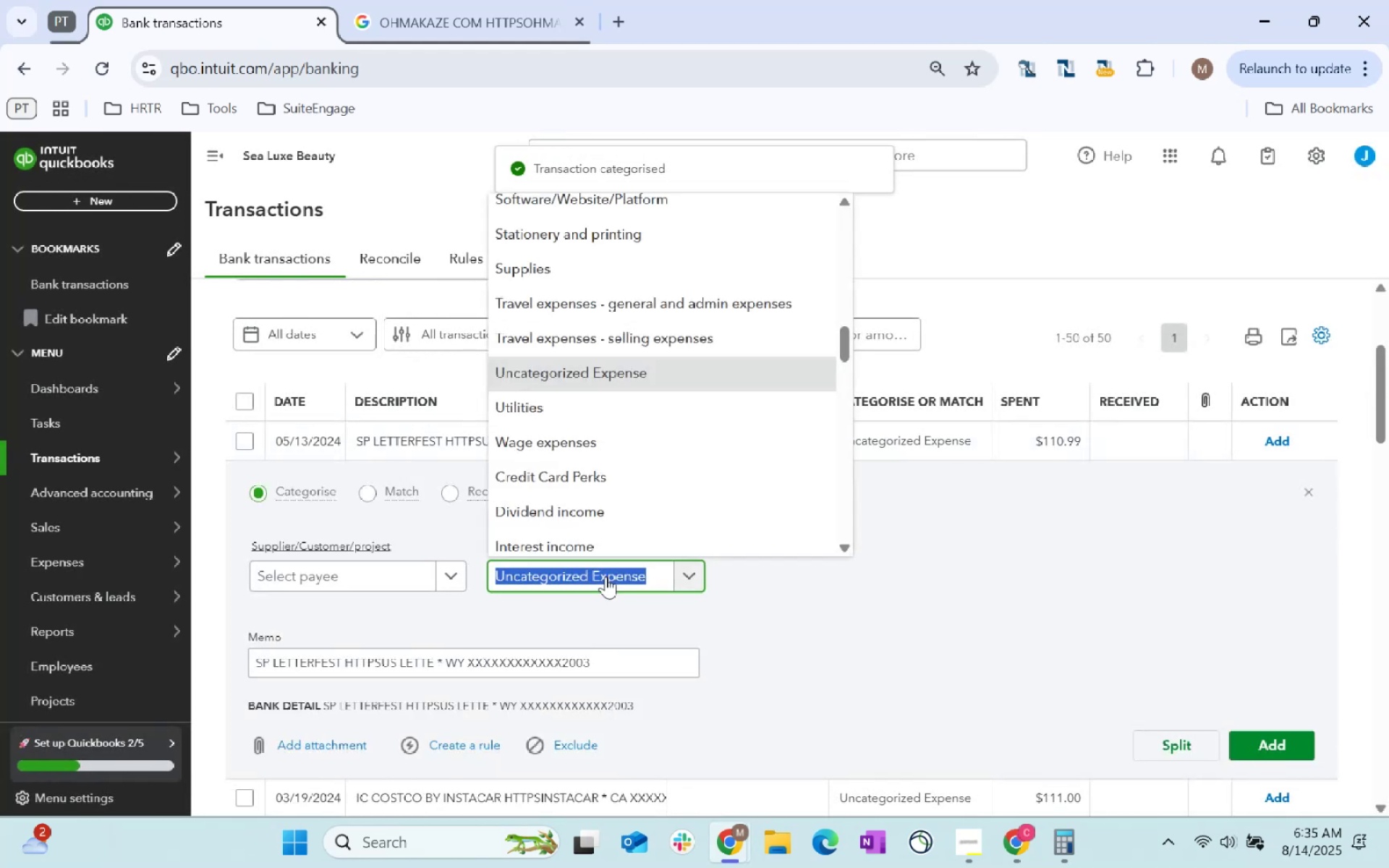 
type(print)
 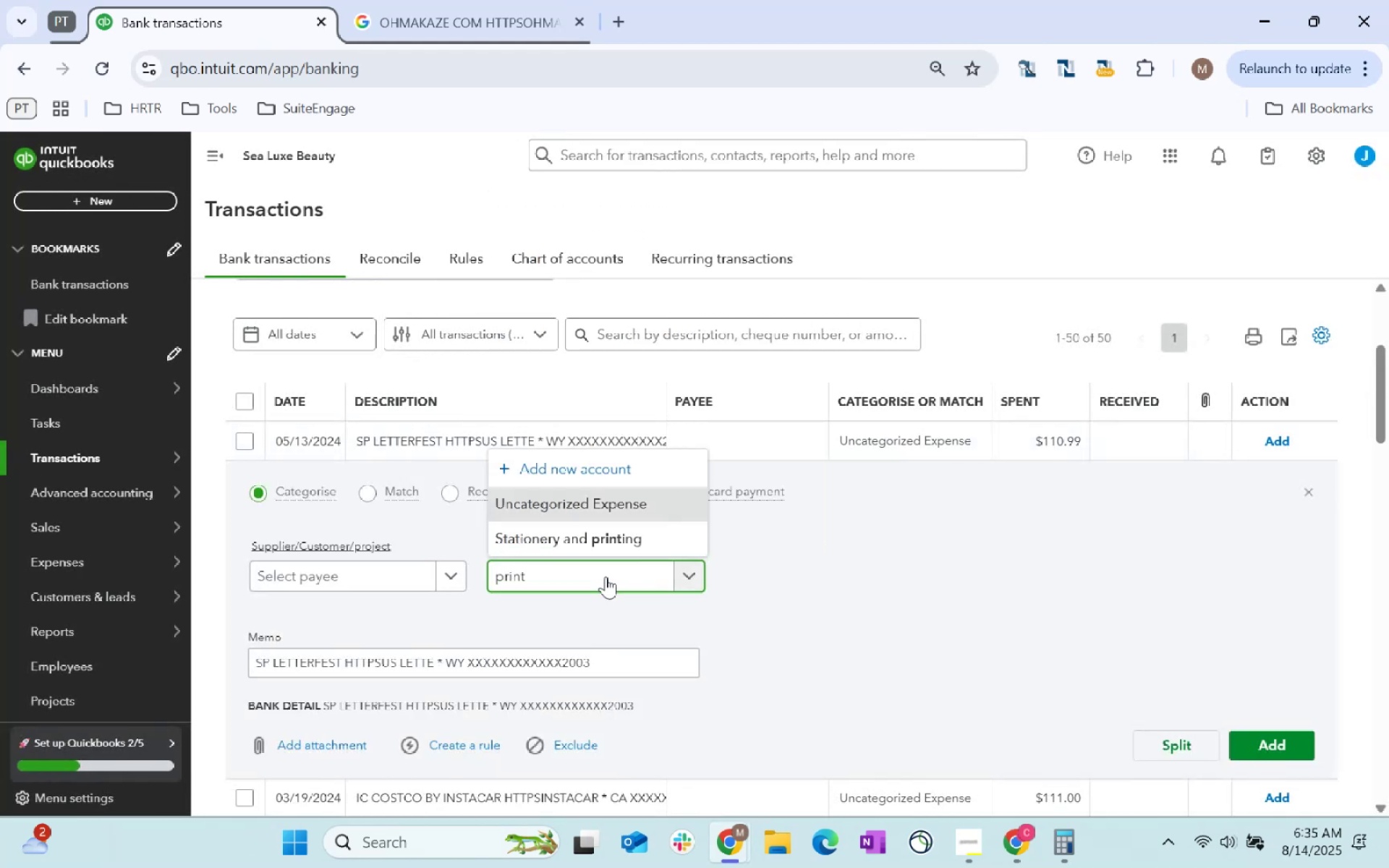 
left_click([638, 535])
 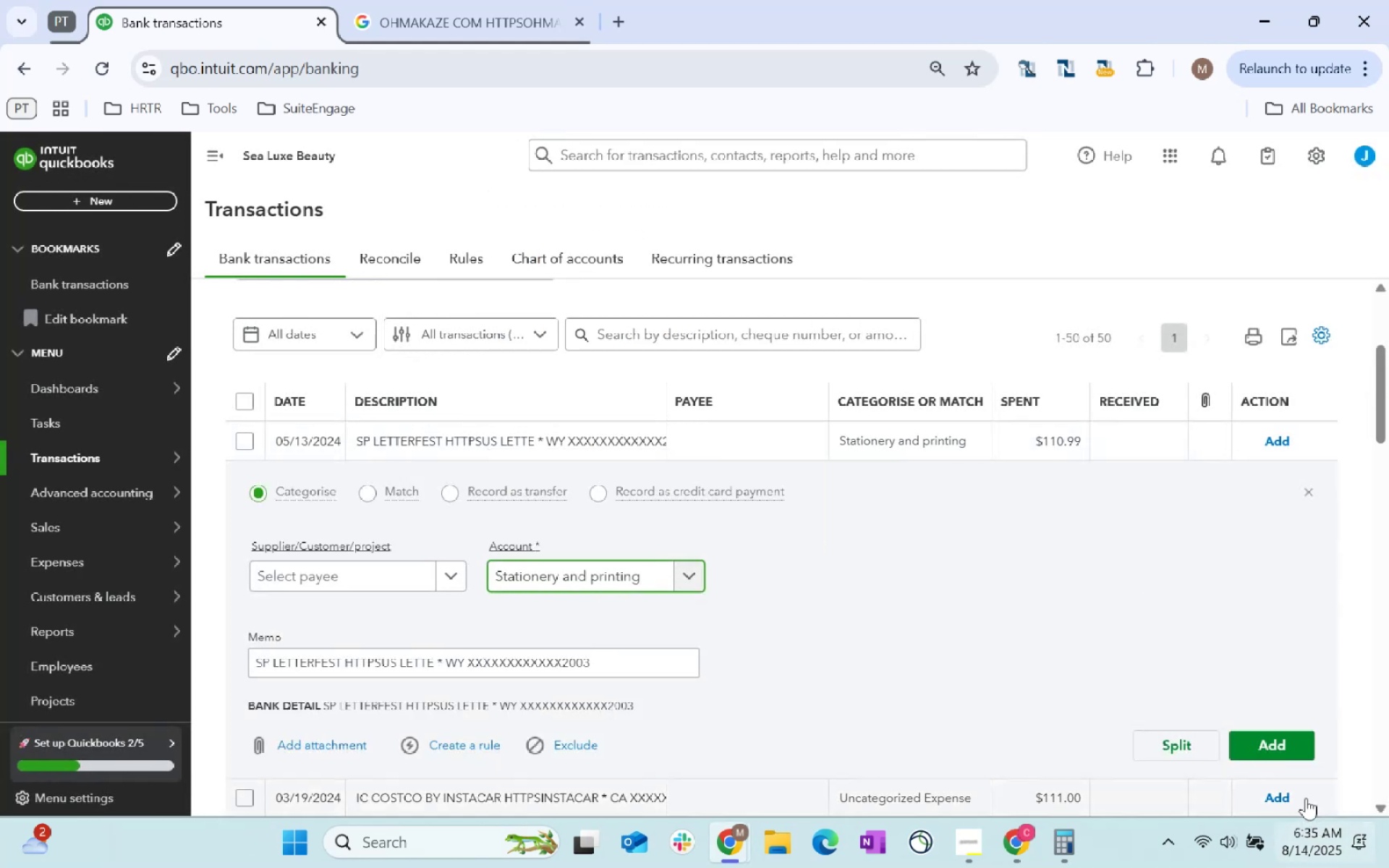 
left_click([1287, 743])
 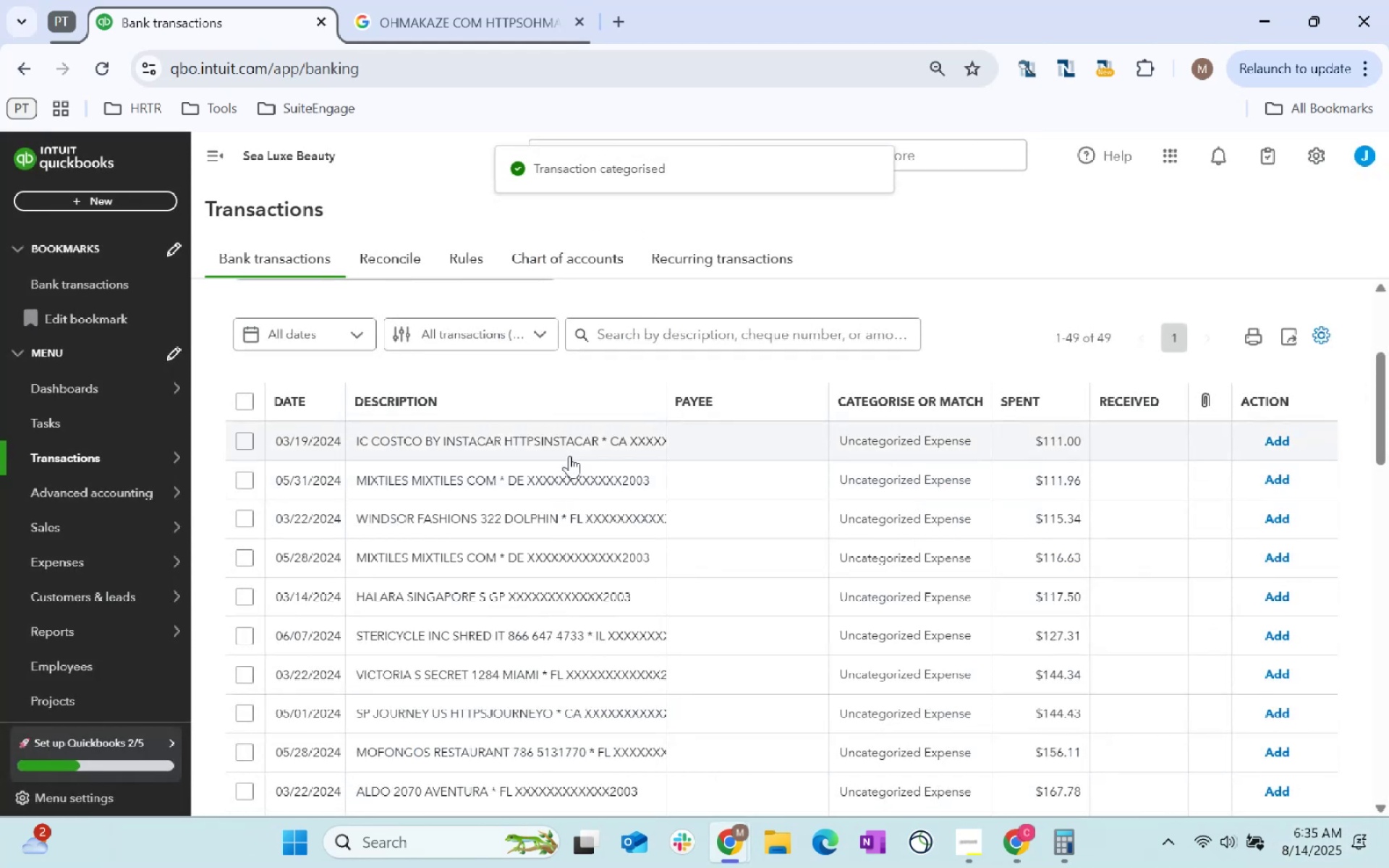 
left_click([577, 449])
 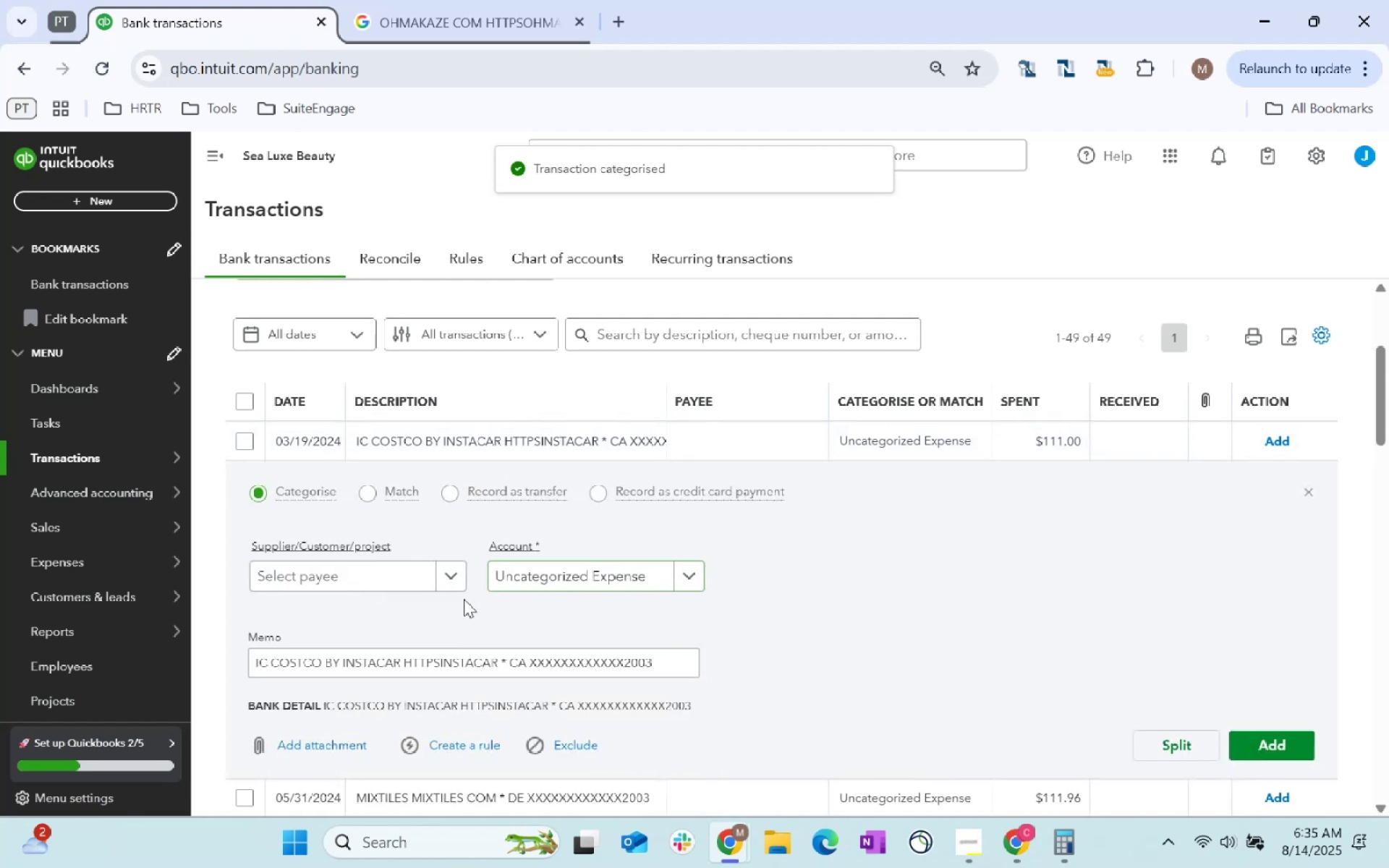 
left_click([368, 584])
 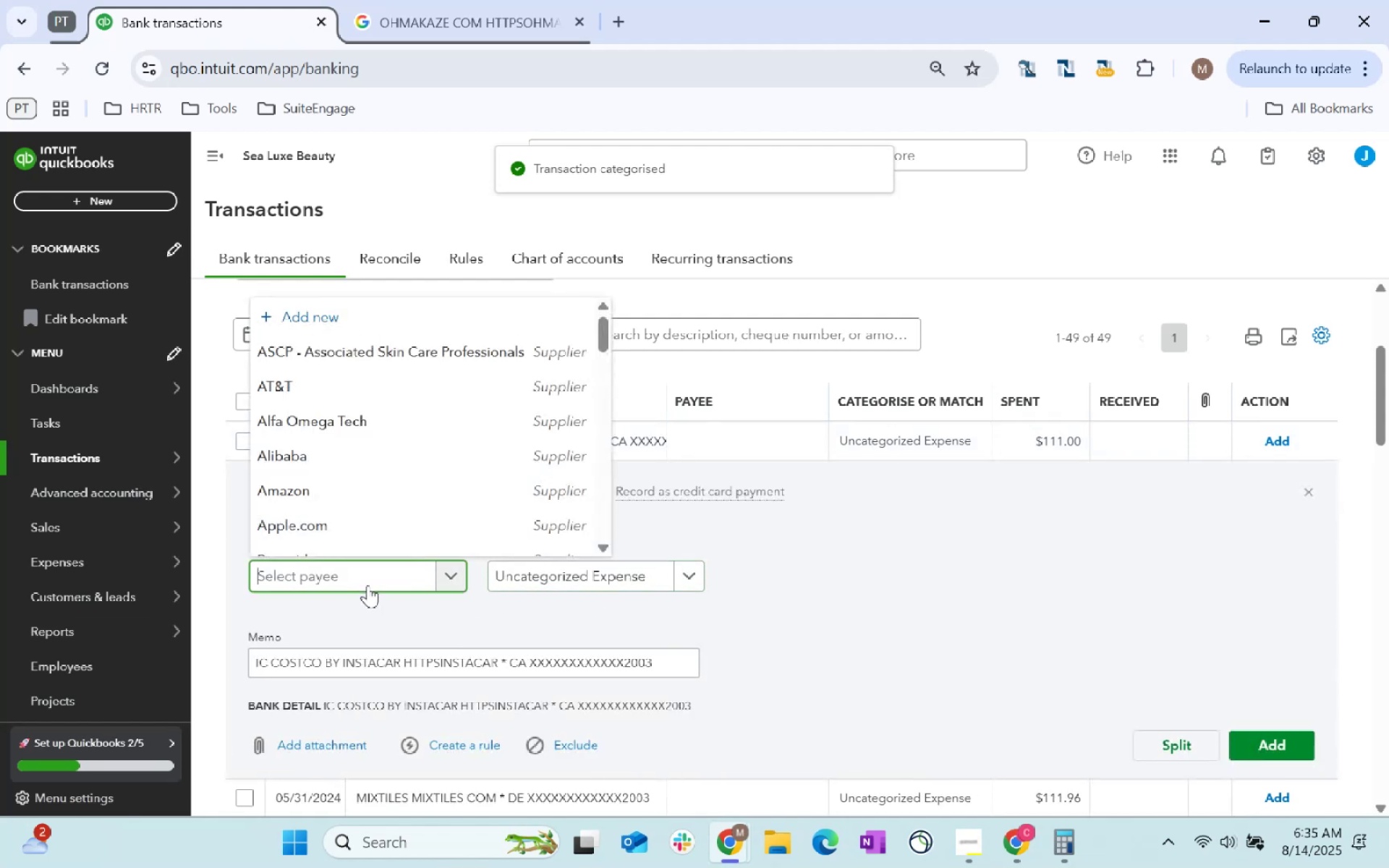 
type(coso)
key(Backspace)
type(t)
 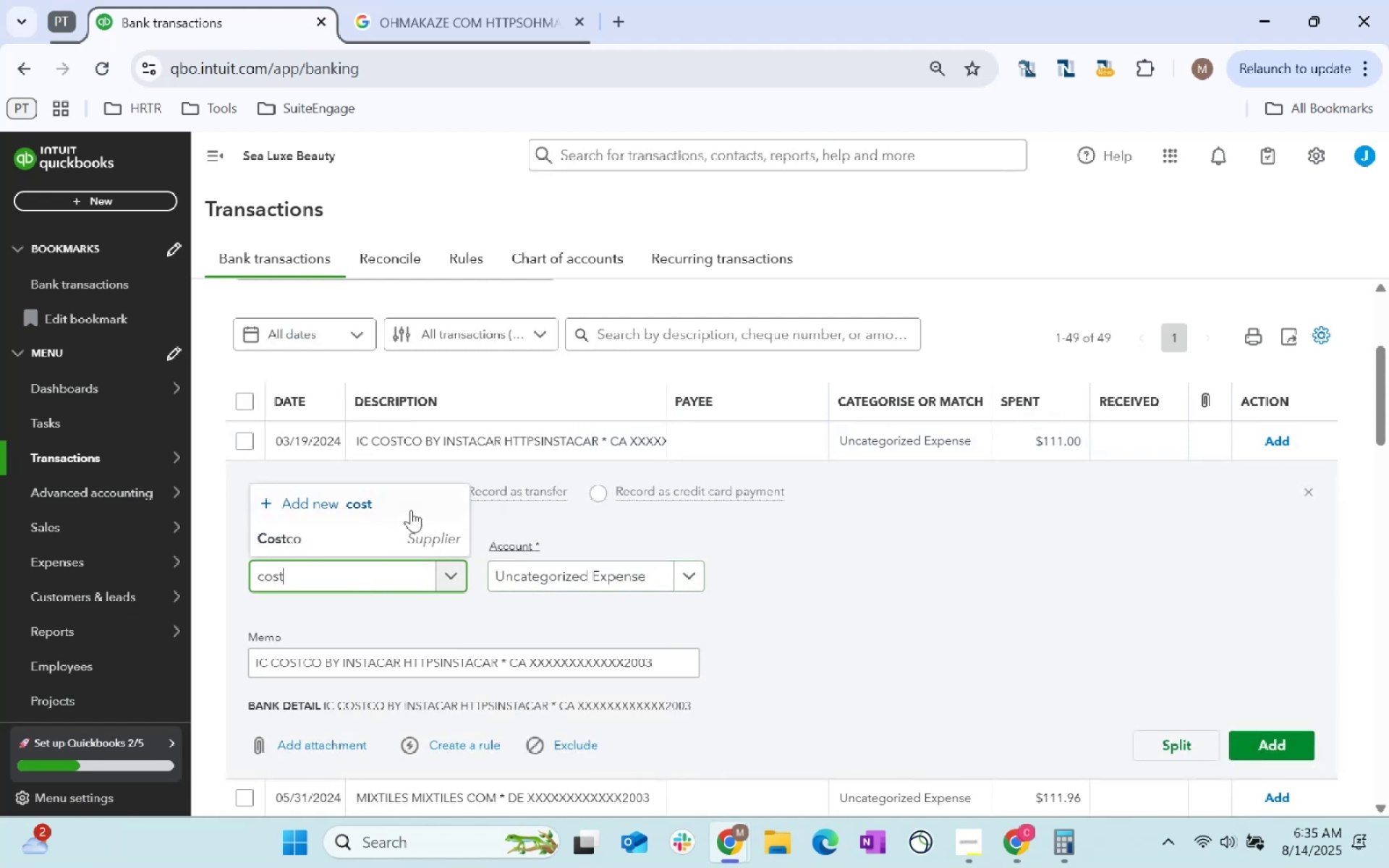 
left_click([415, 539])
 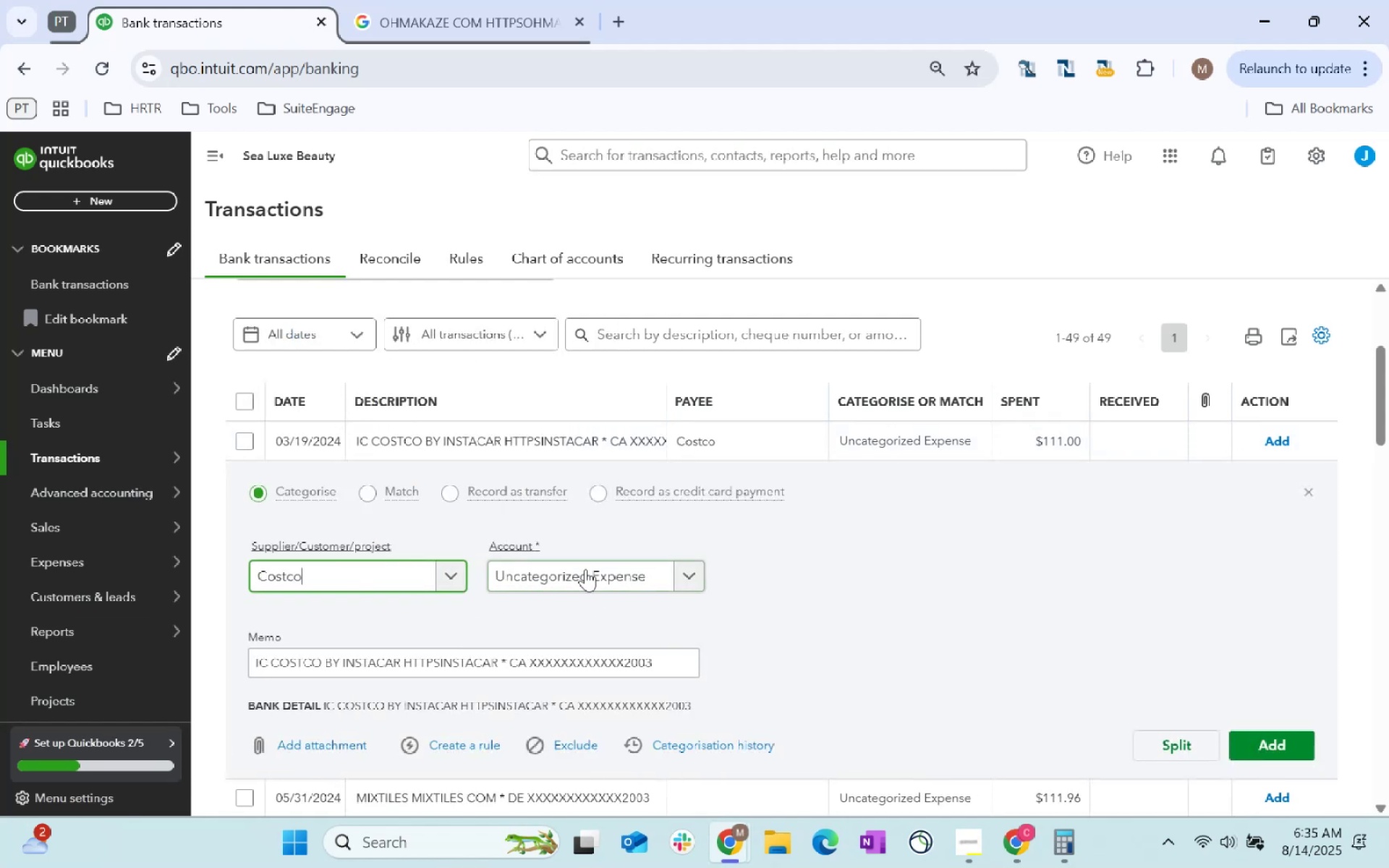 
left_click([587, 569])
 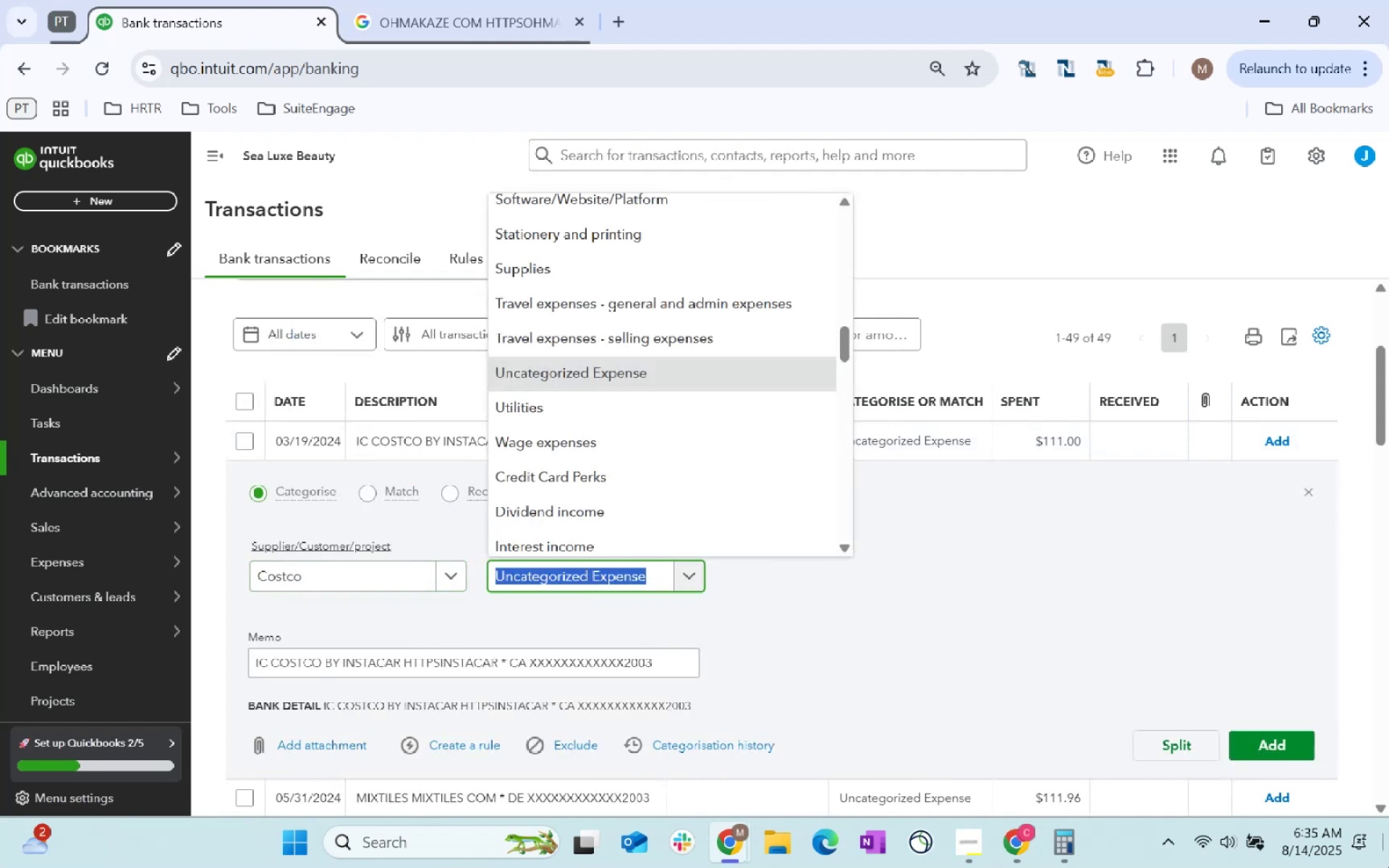 
type(supplies)
key(Tab)
 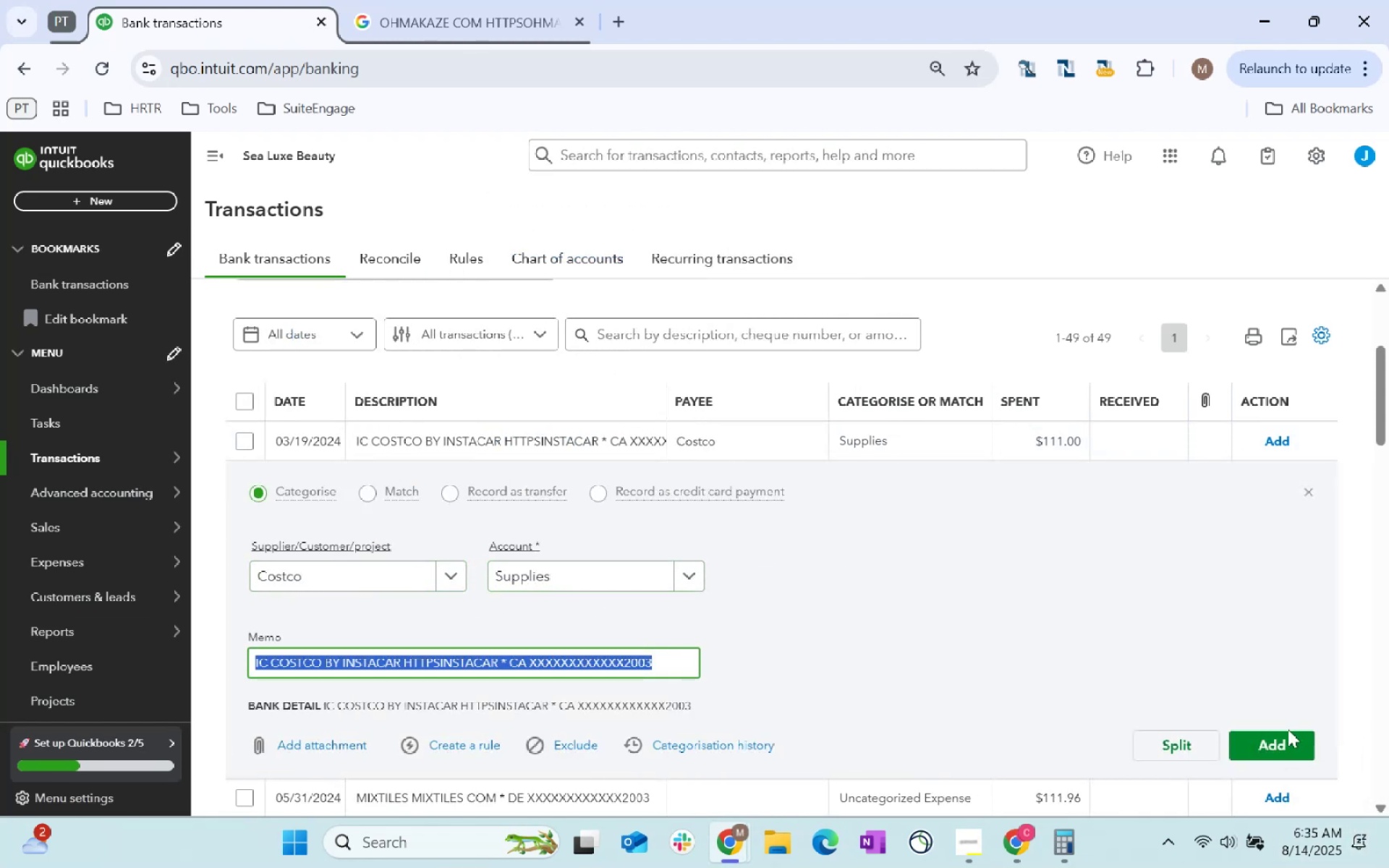 
left_click([1294, 738])
 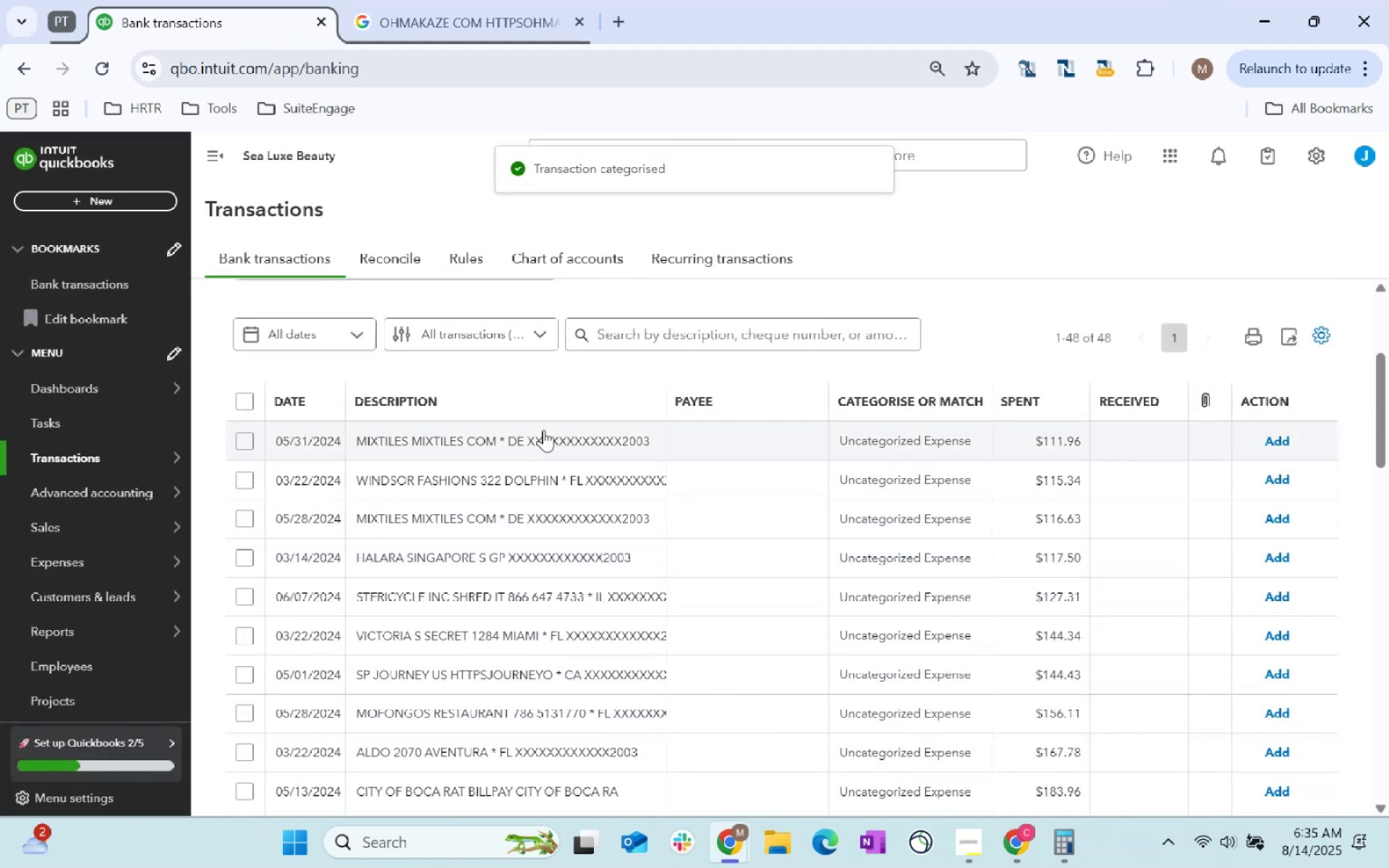 
left_click([543, 430])
 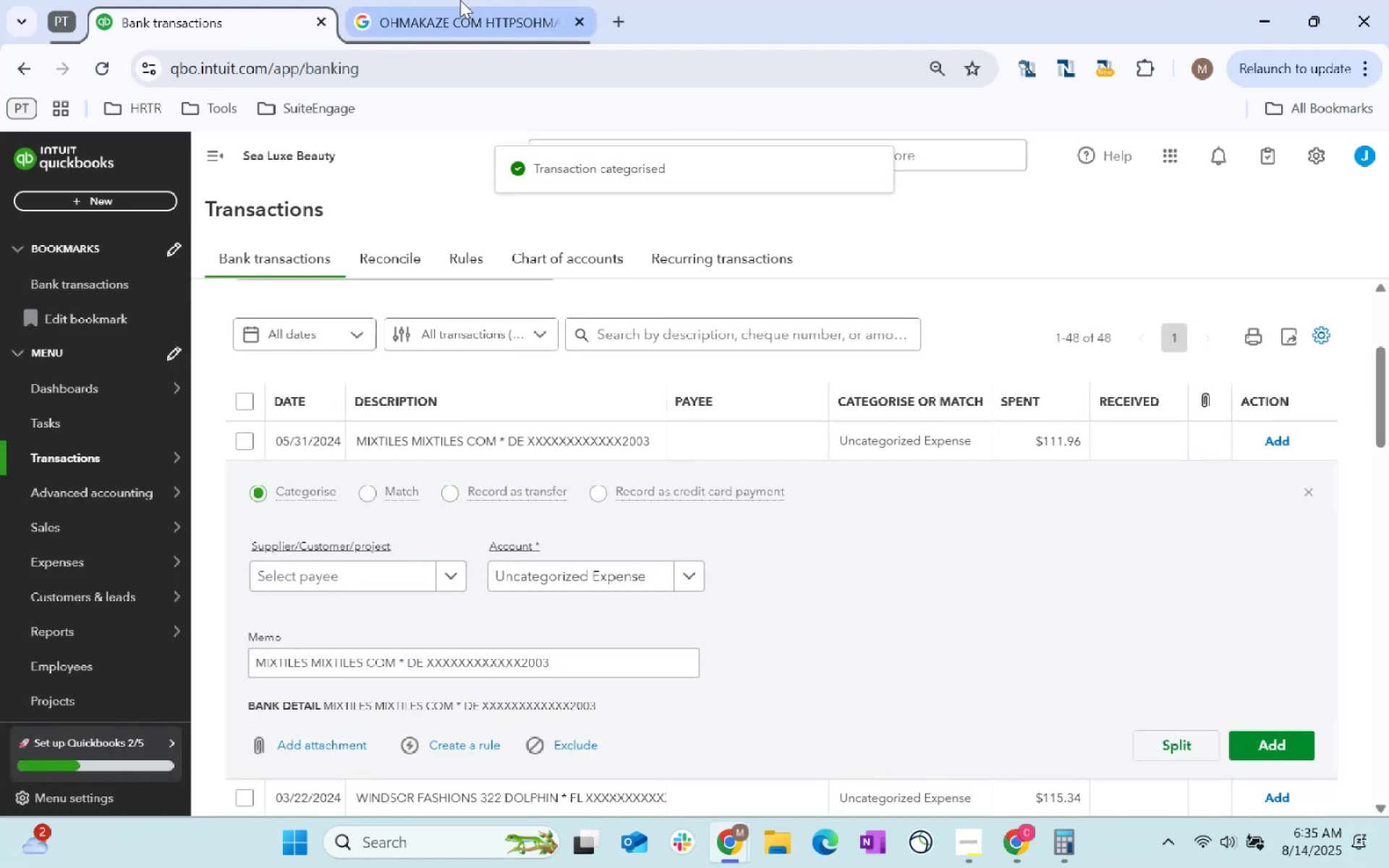 
left_click([459, 172])
 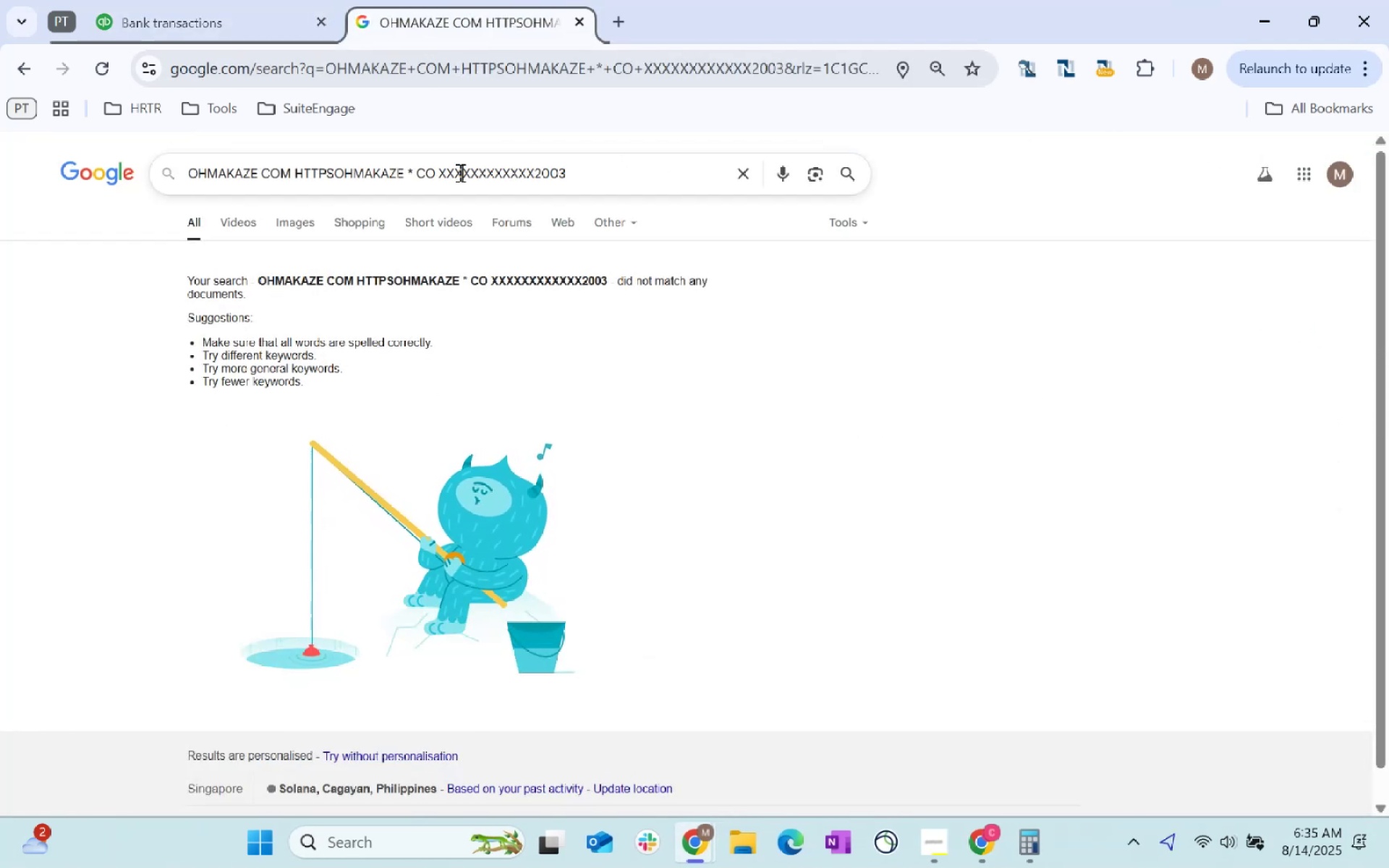 
key(Control+ControlLeft)
 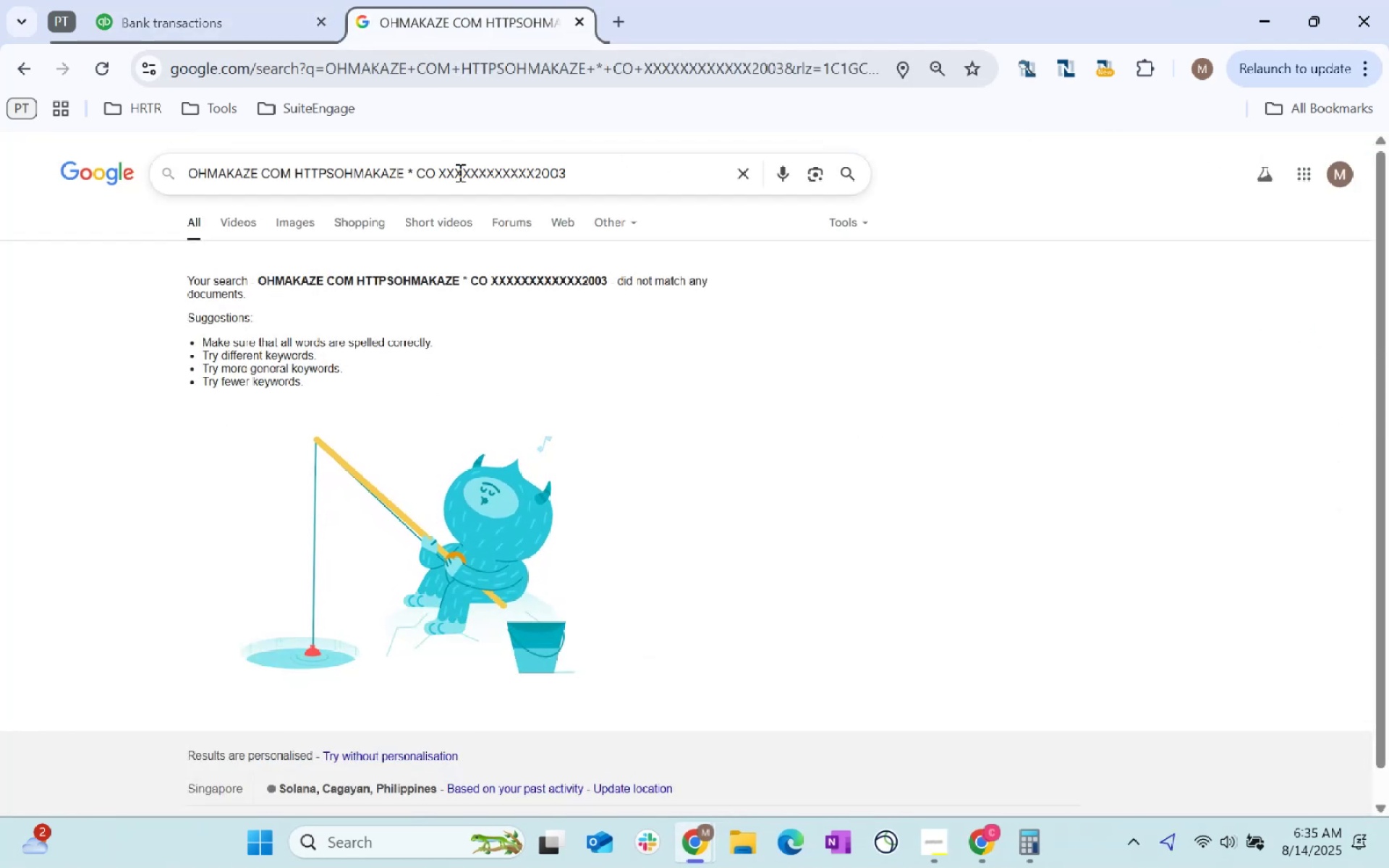 
key(Control+A)
 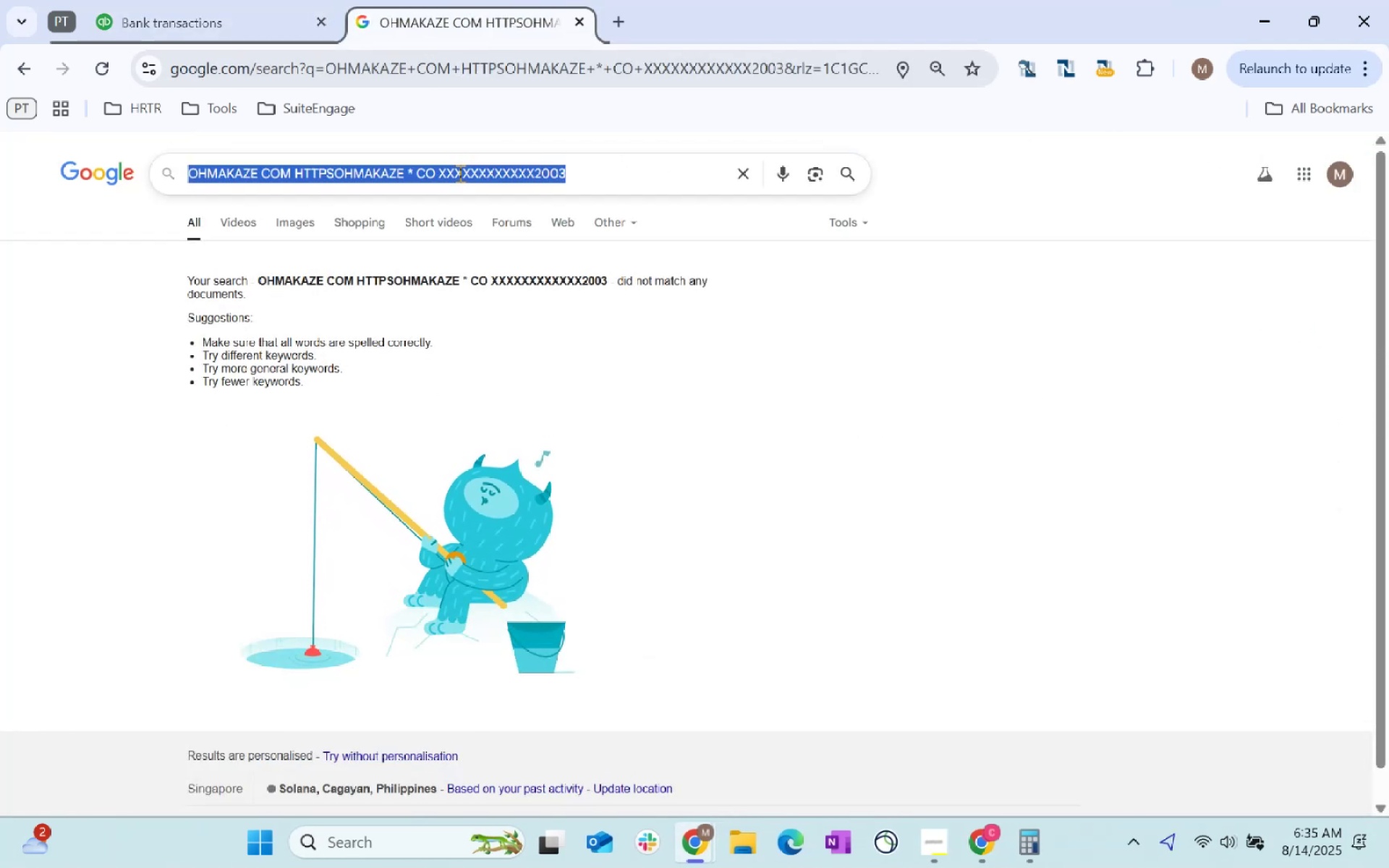 
type(mixtiles)
 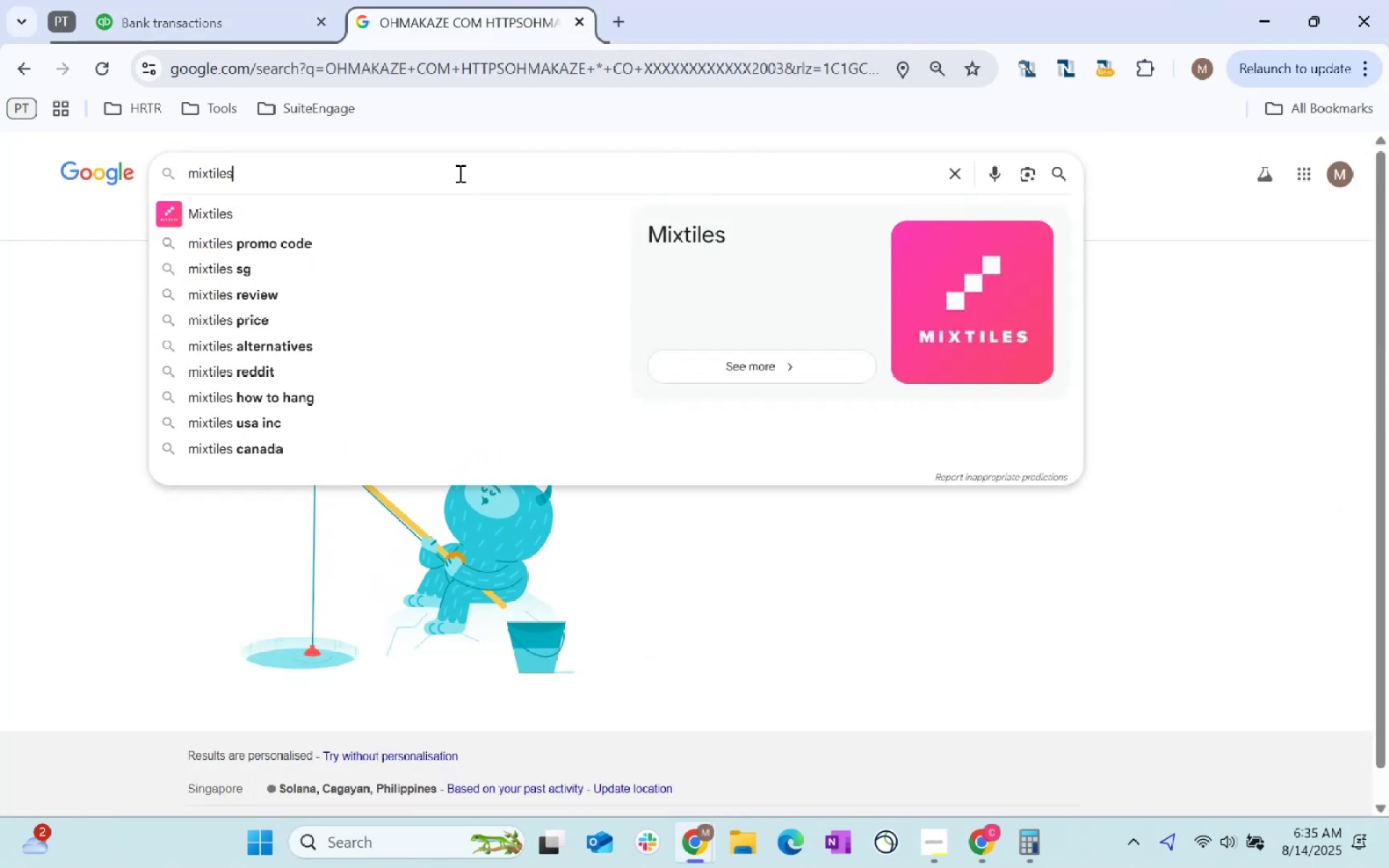 
key(Enter)
 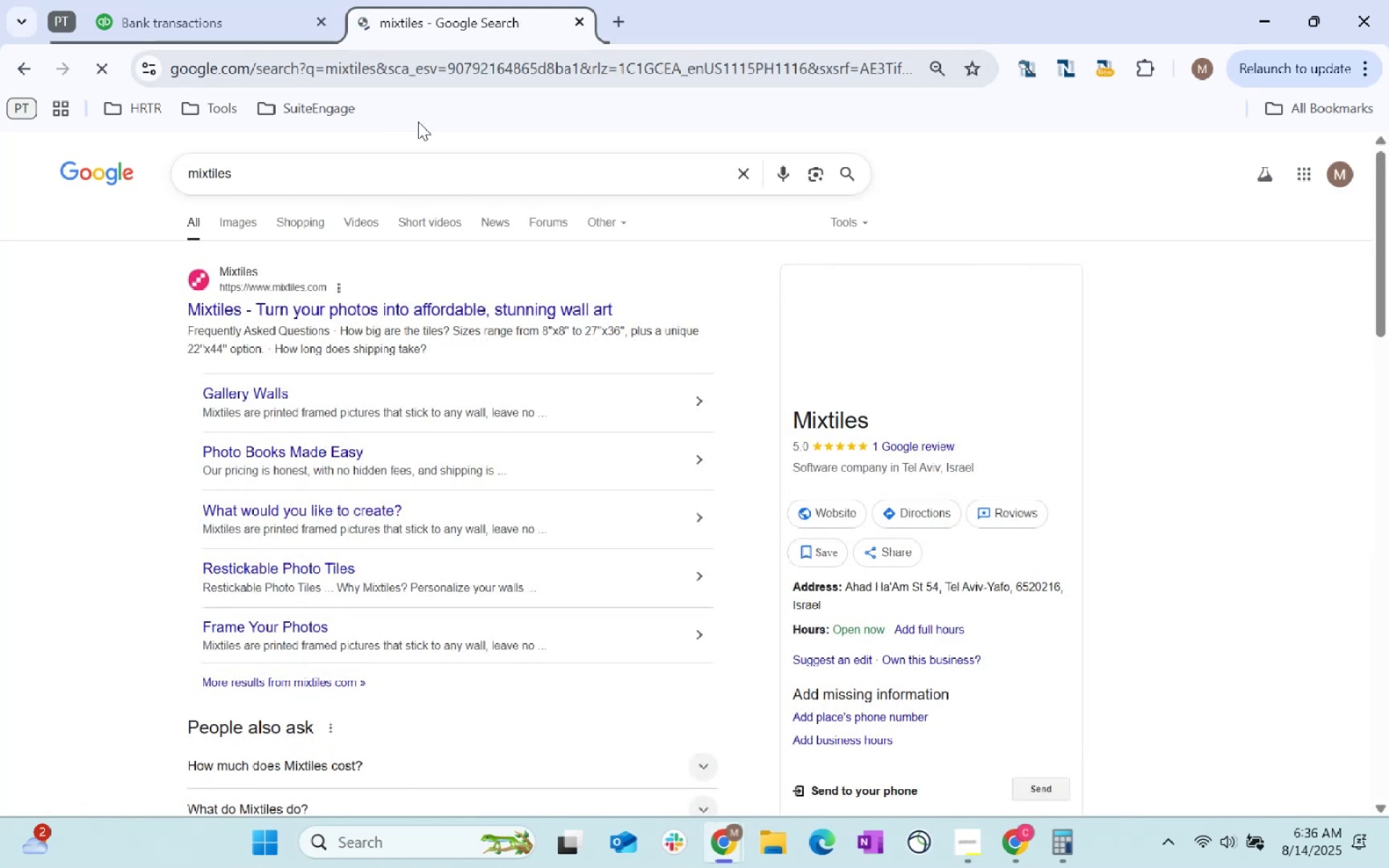 
left_click([228, 0])
 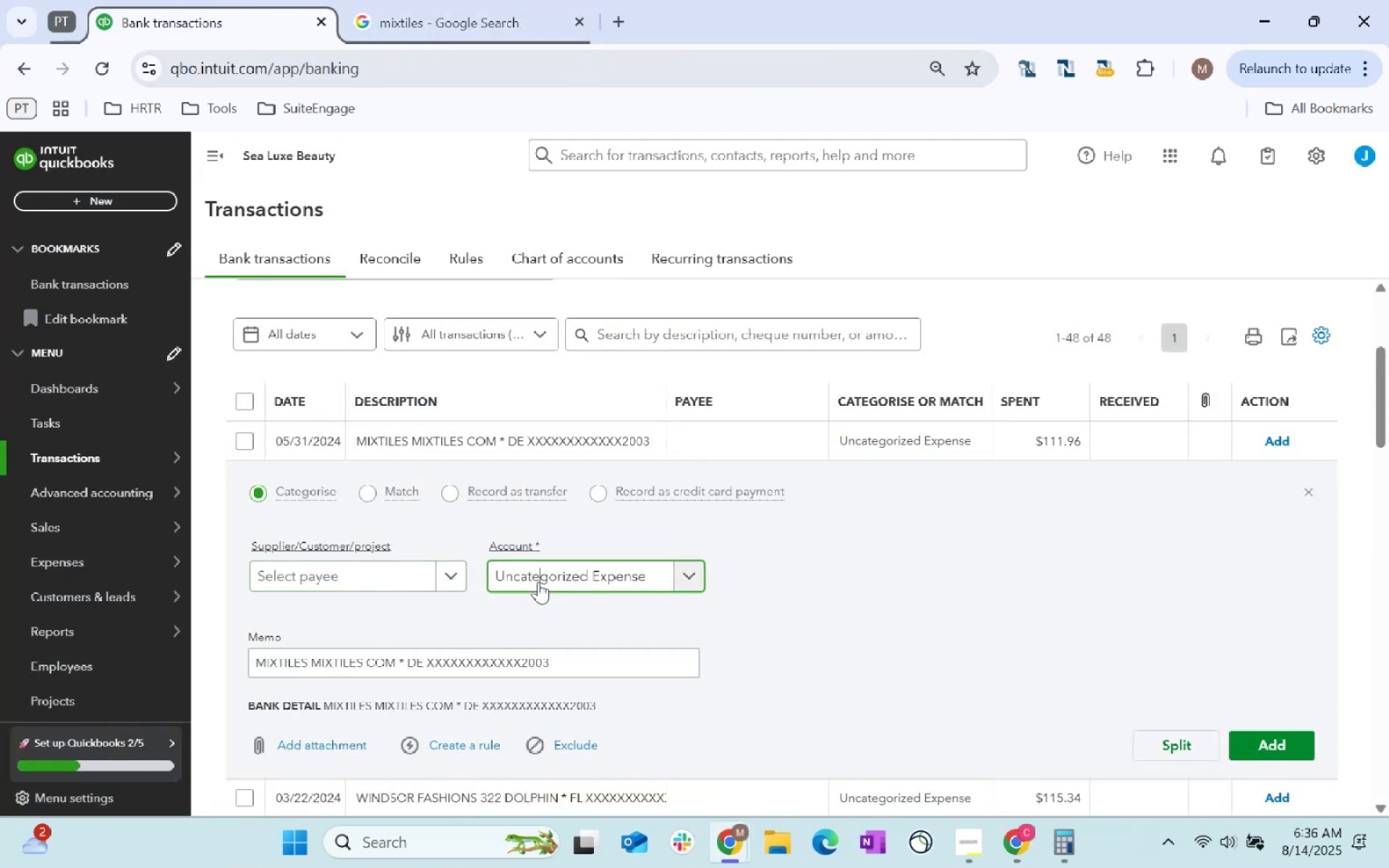 
type(printing)
 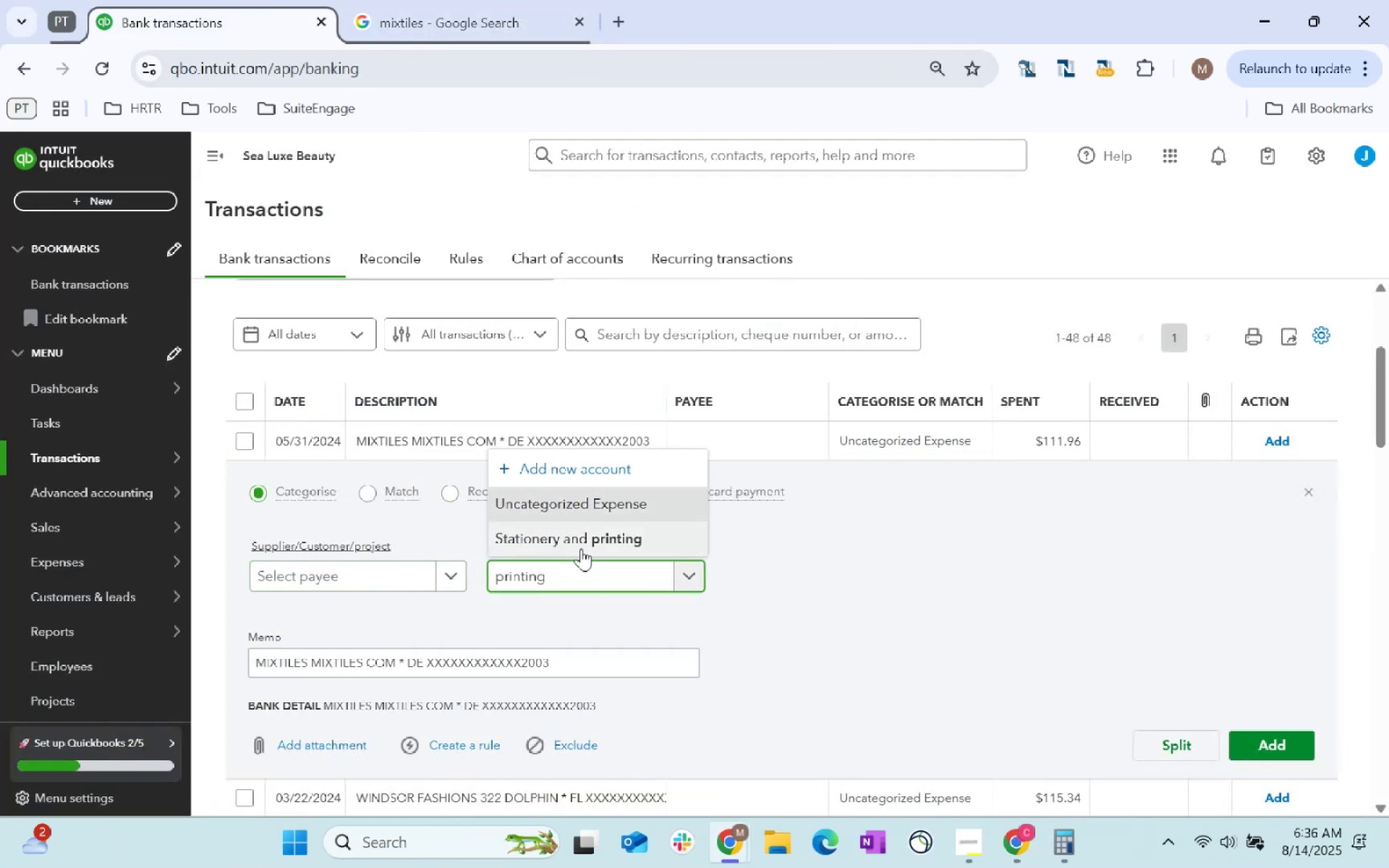 
left_click([587, 542])
 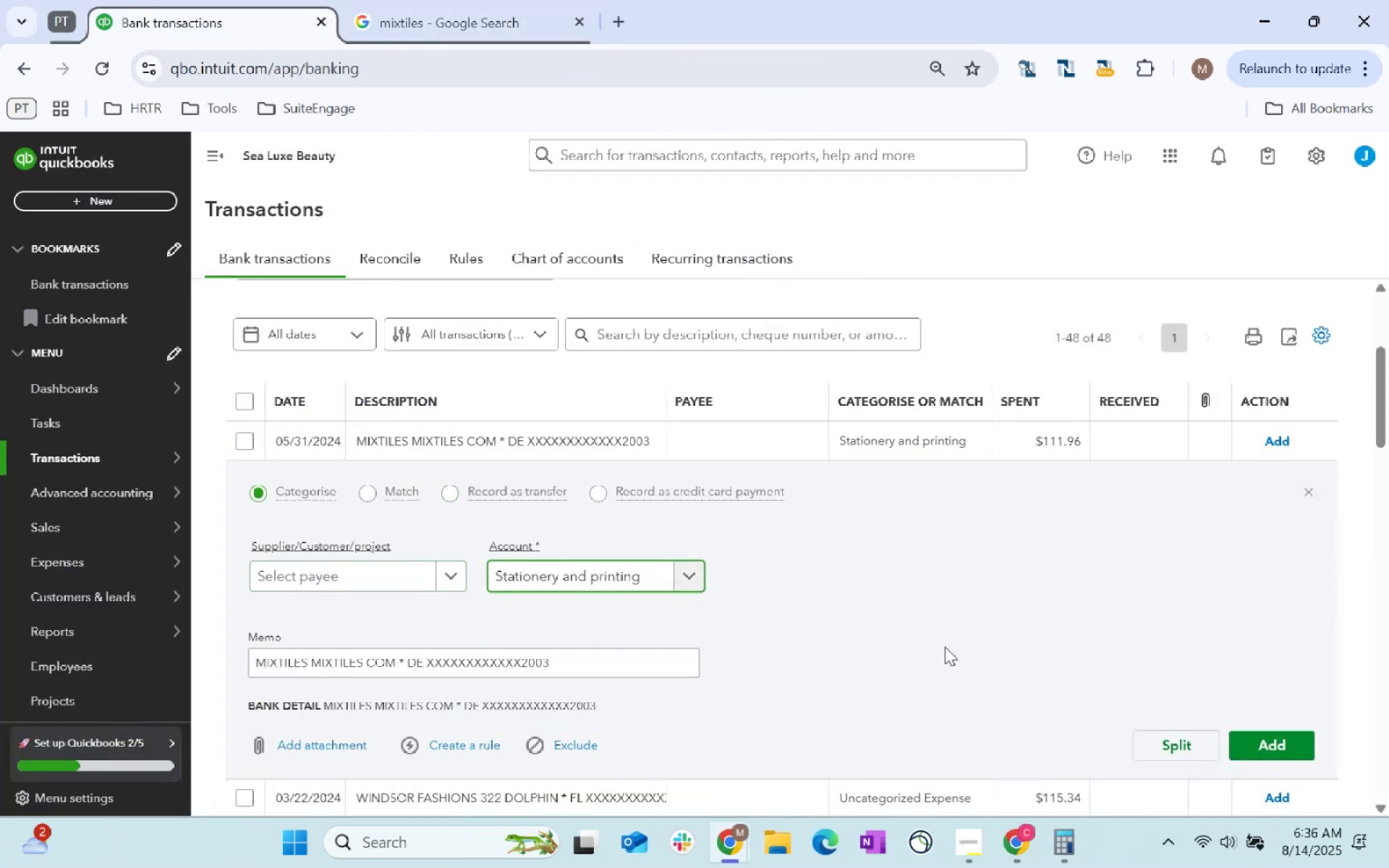 
left_click([1273, 738])
 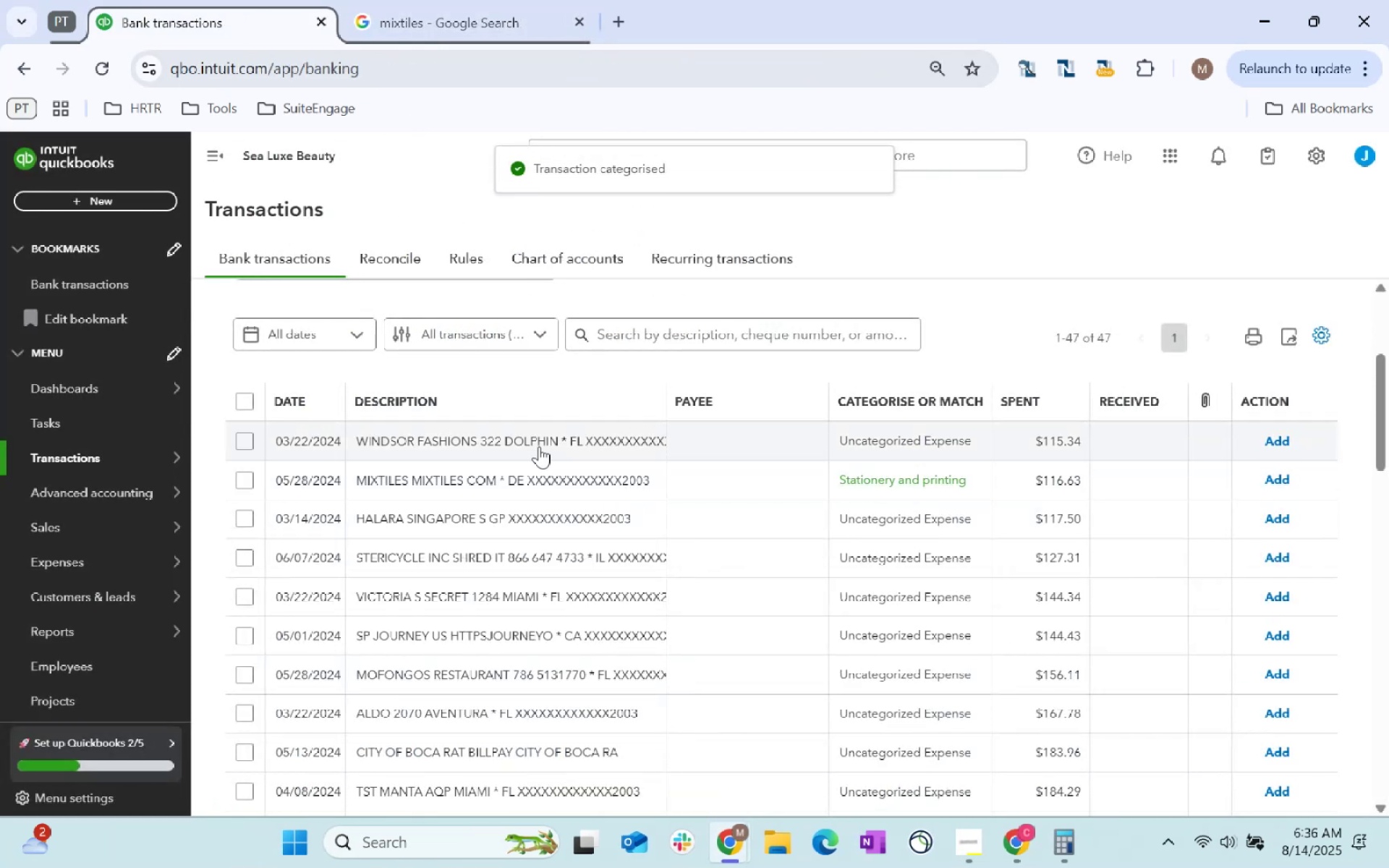 
left_click([539, 446])
 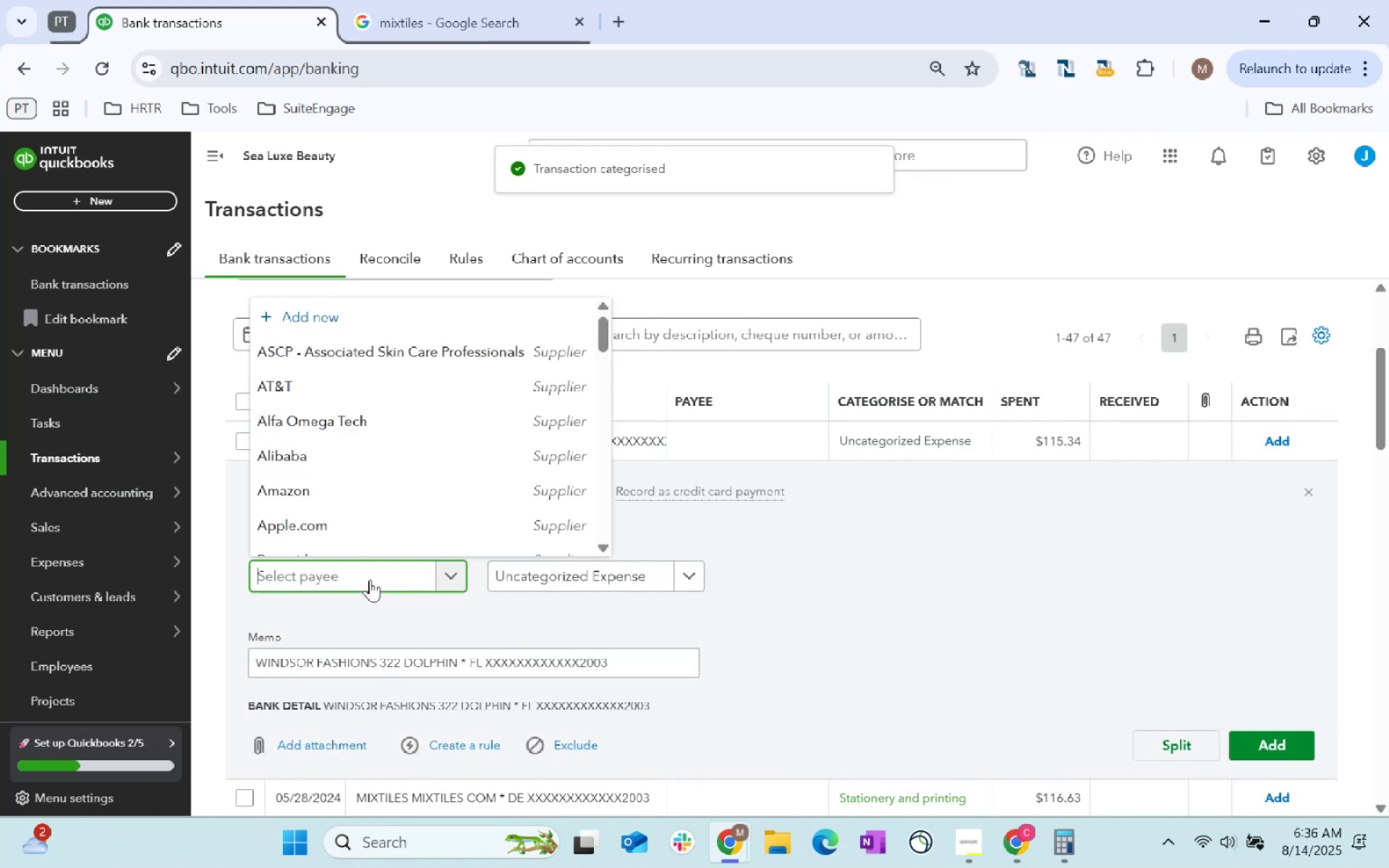 
type(suppp)
key(Backspace)
type(lier)
key(Tab)
type(supplies)
 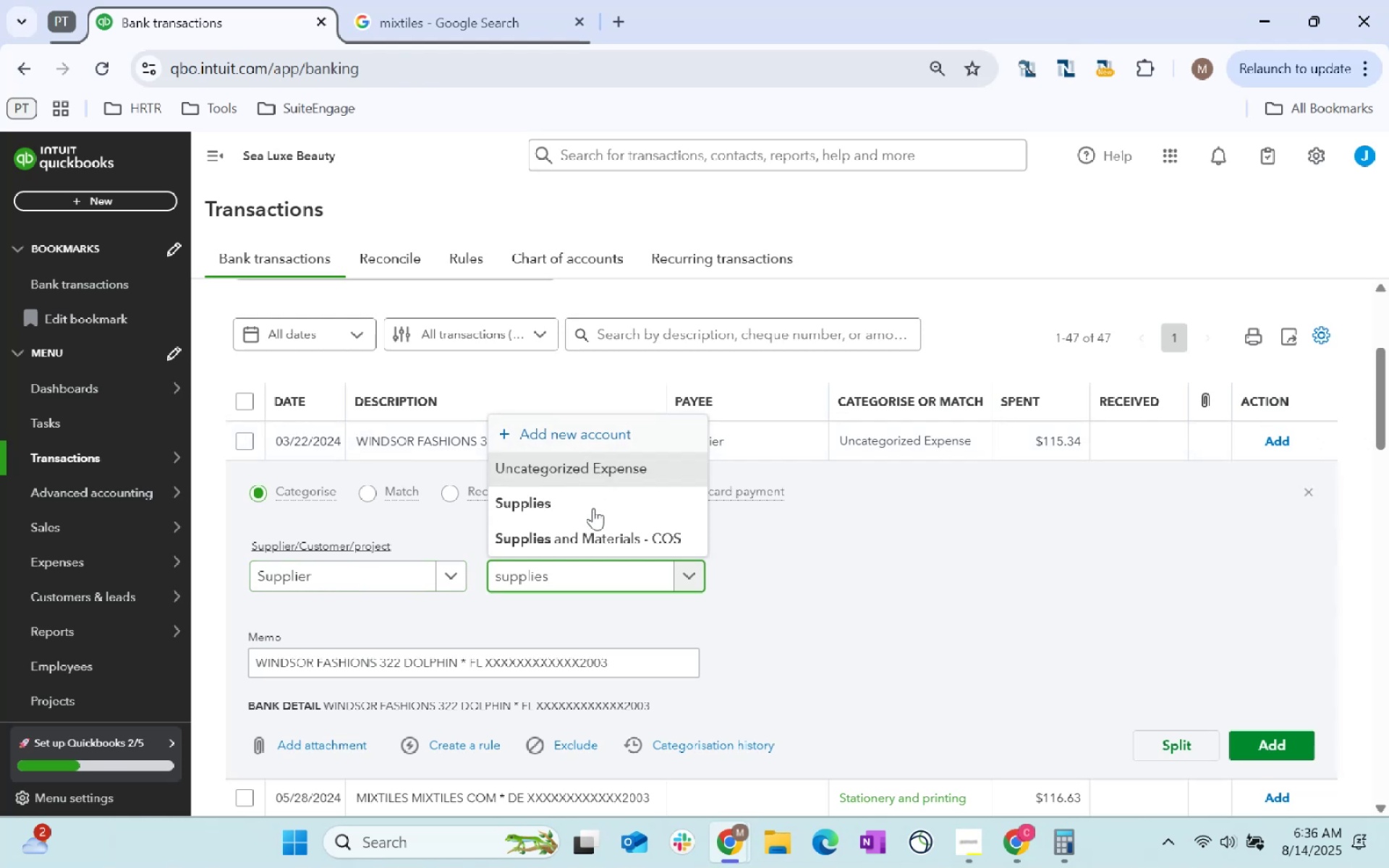 
left_click([616, 532])
 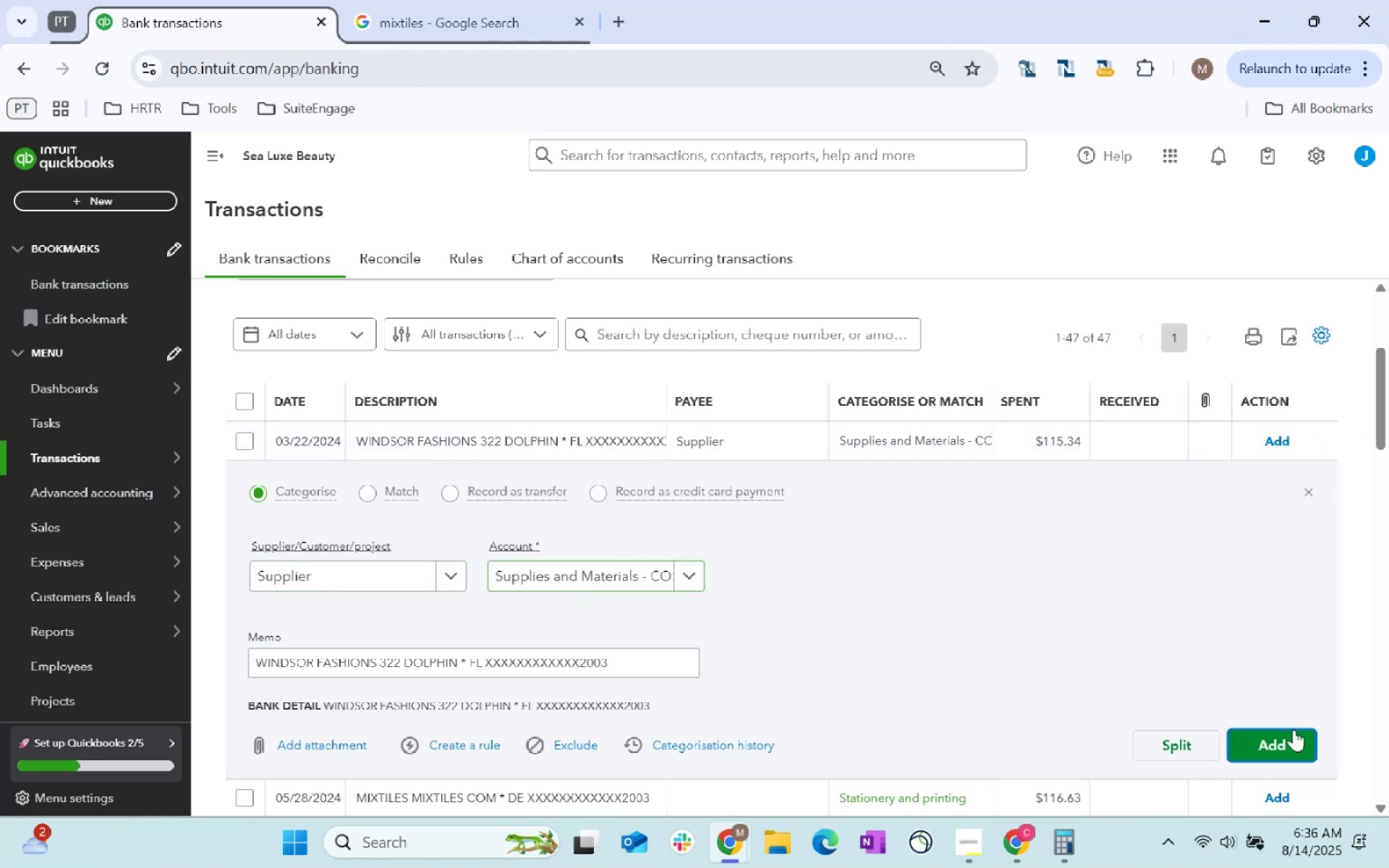 
double_click([1286, 753])
 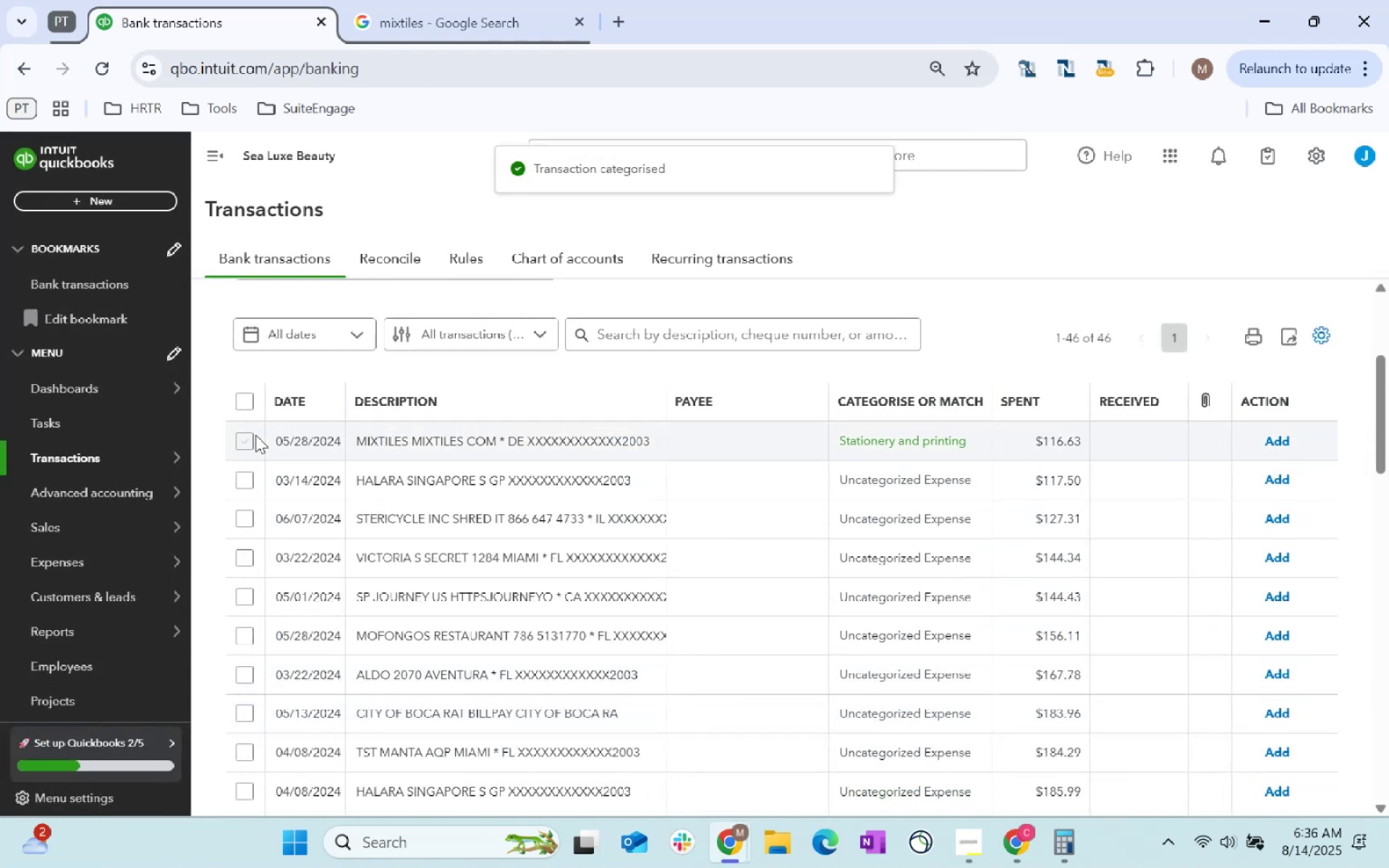 
left_click([689, 341])
 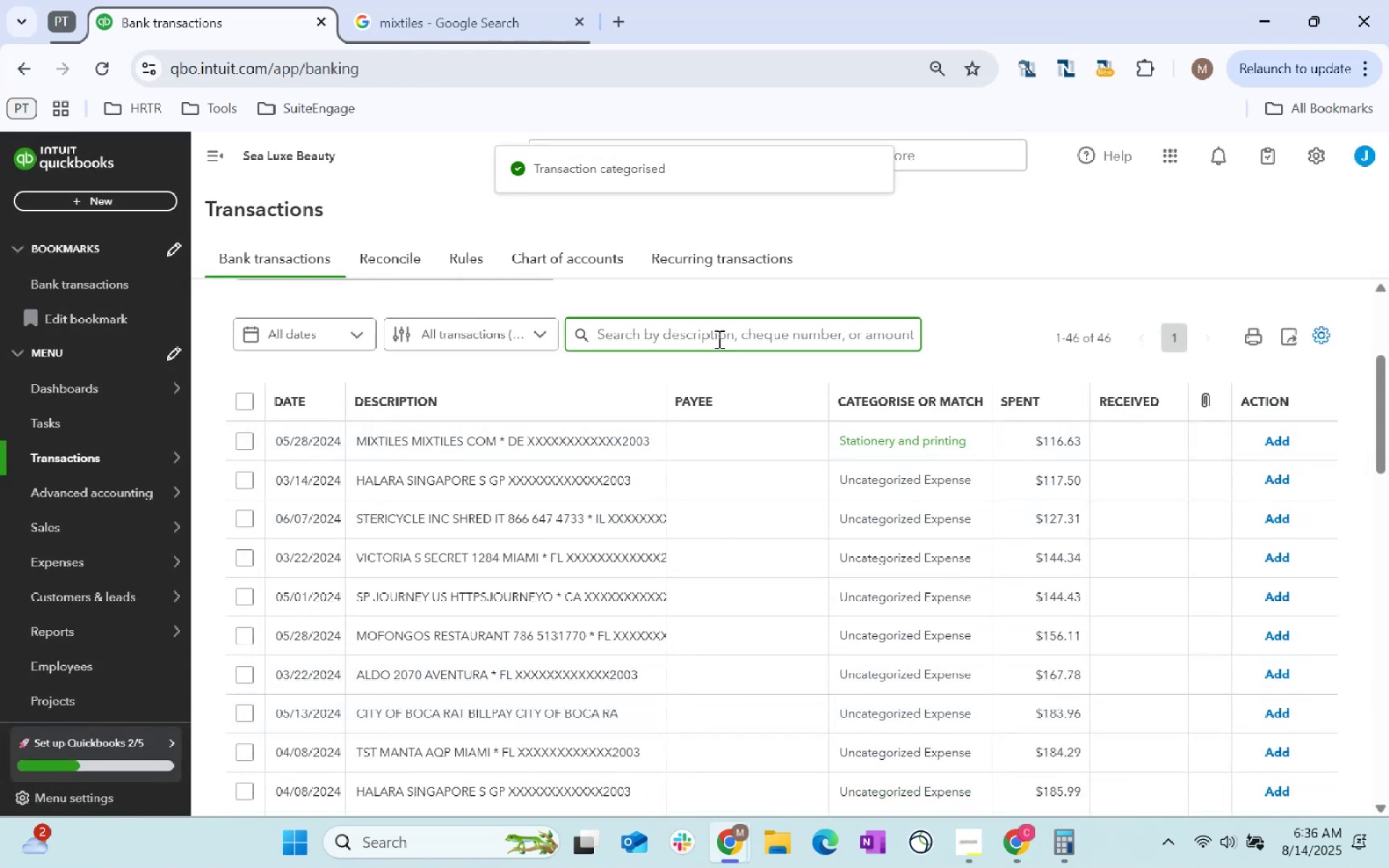 
type(mixtiles)
 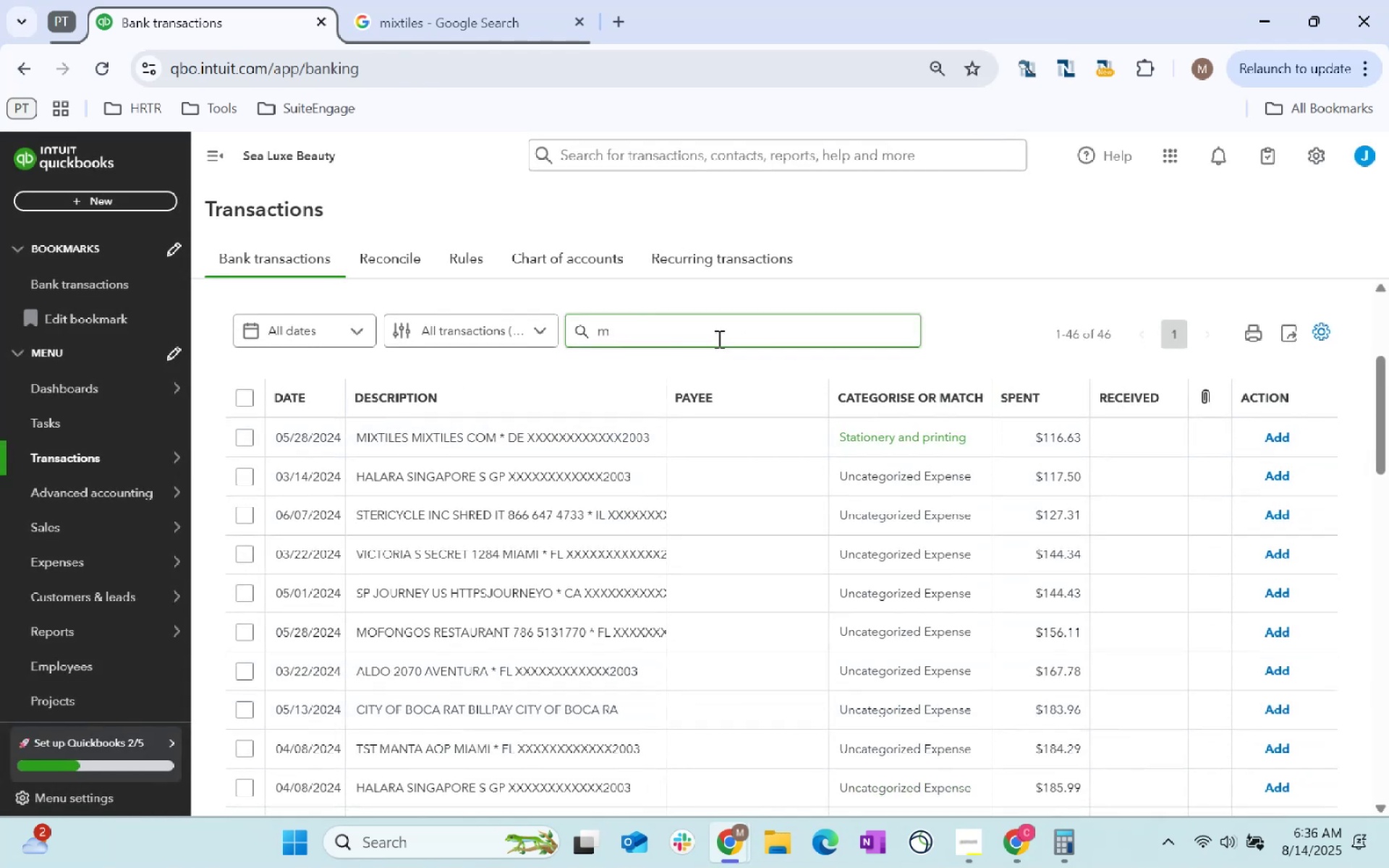 
key(Enter)
 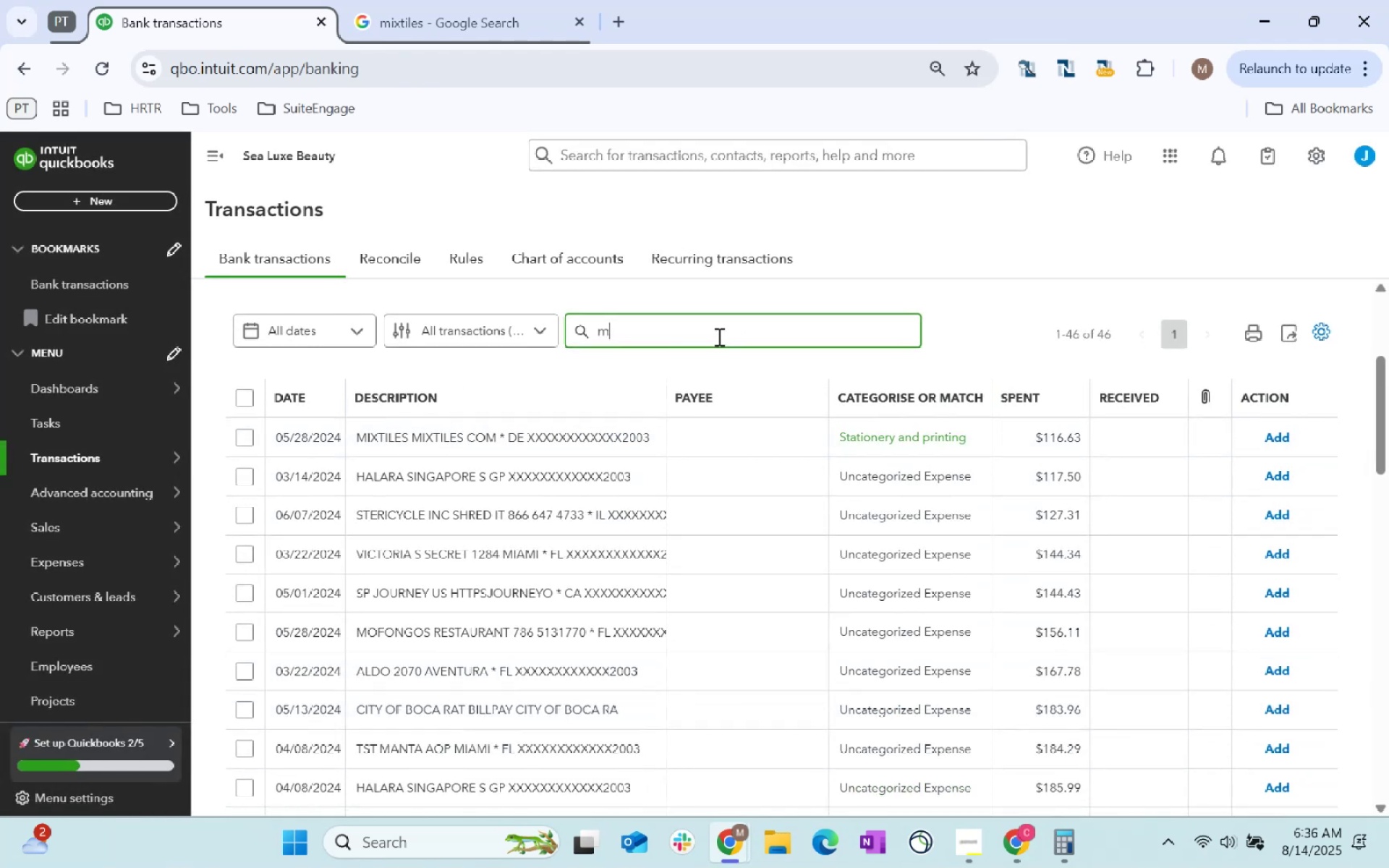 
type(ixtiles)
 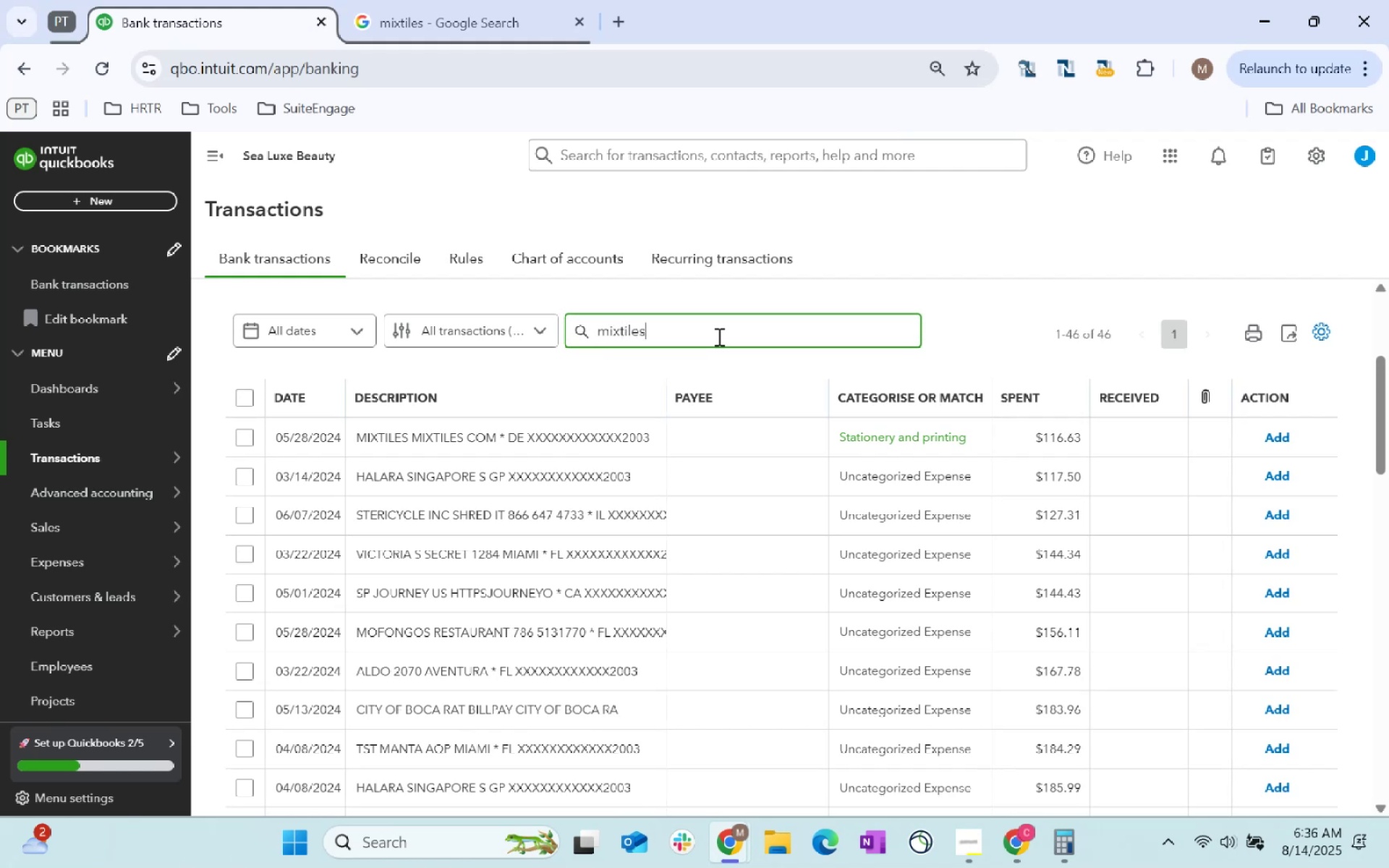 
key(Enter)
 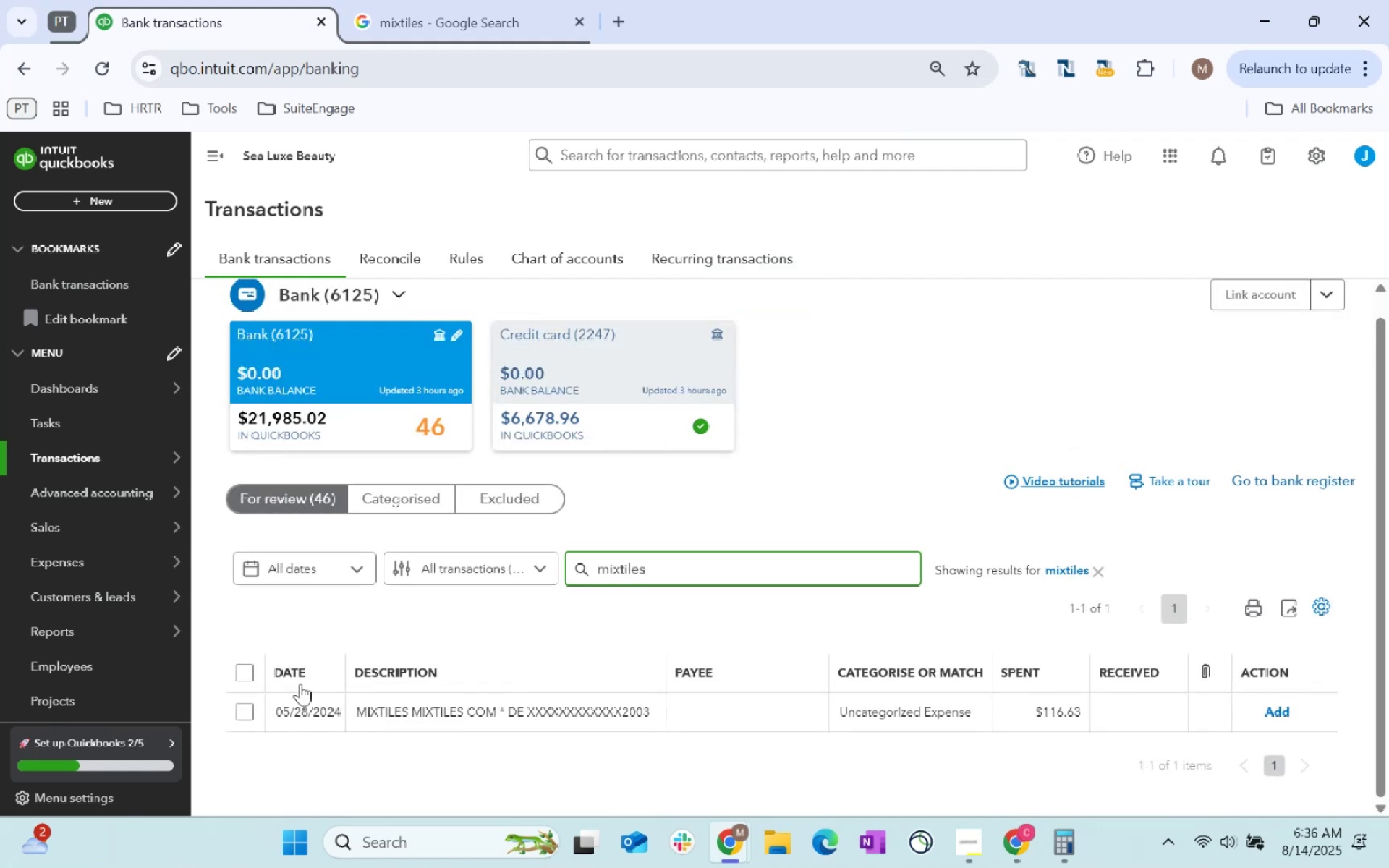 
left_click([241, 712])
 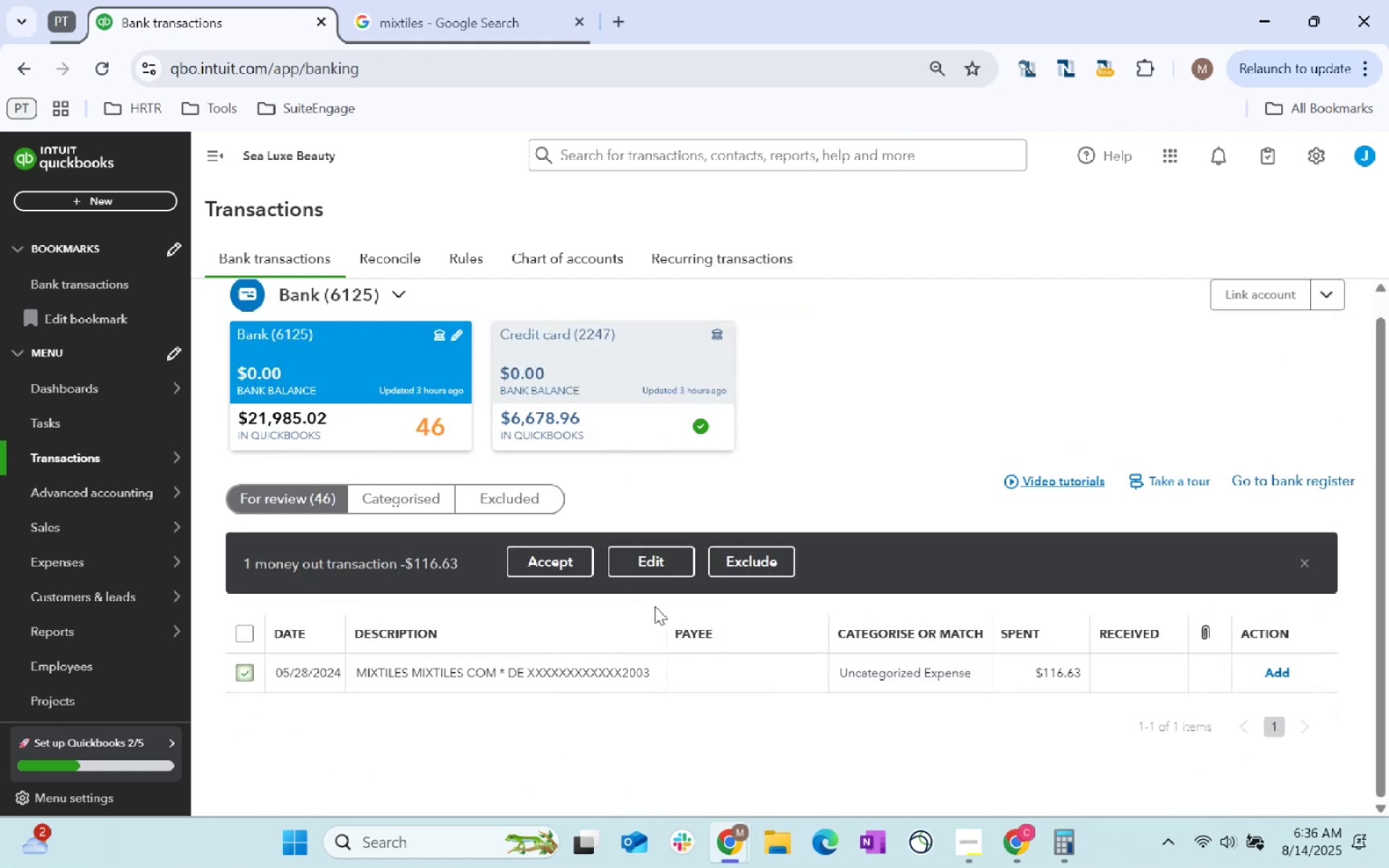 
left_click([665, 561])
 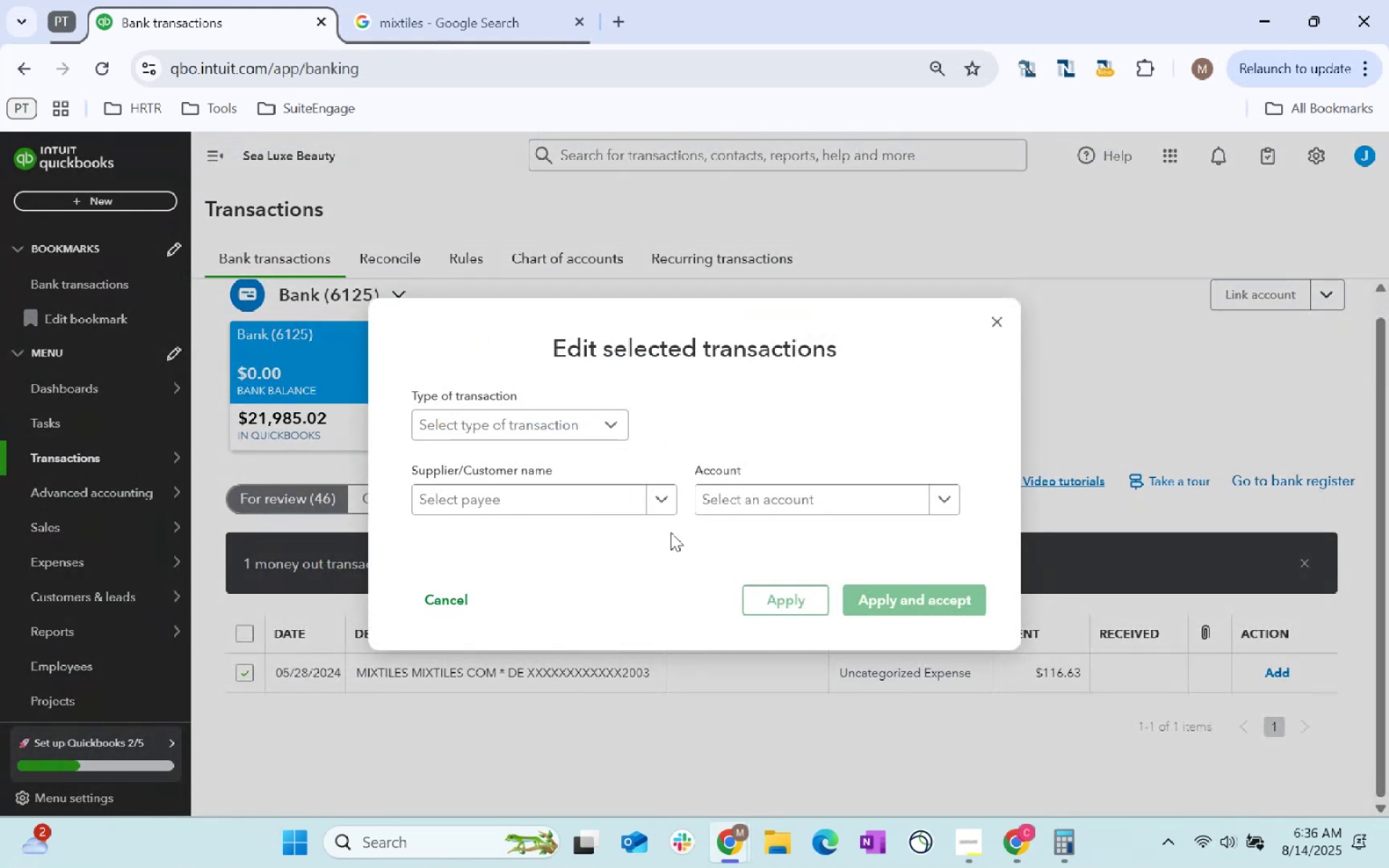 
left_click([763, 488])
 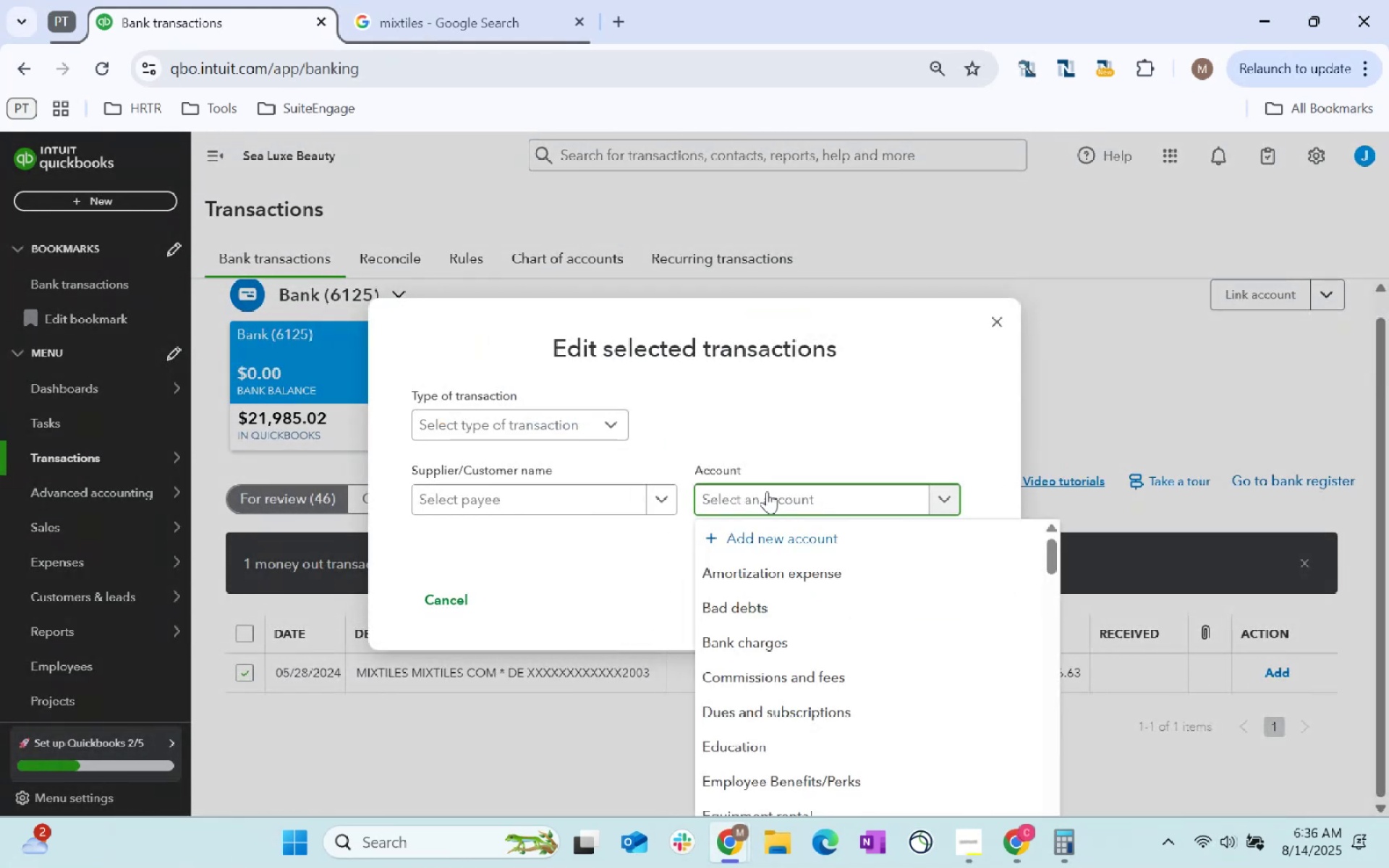 
type(dues)
key(Tab)
 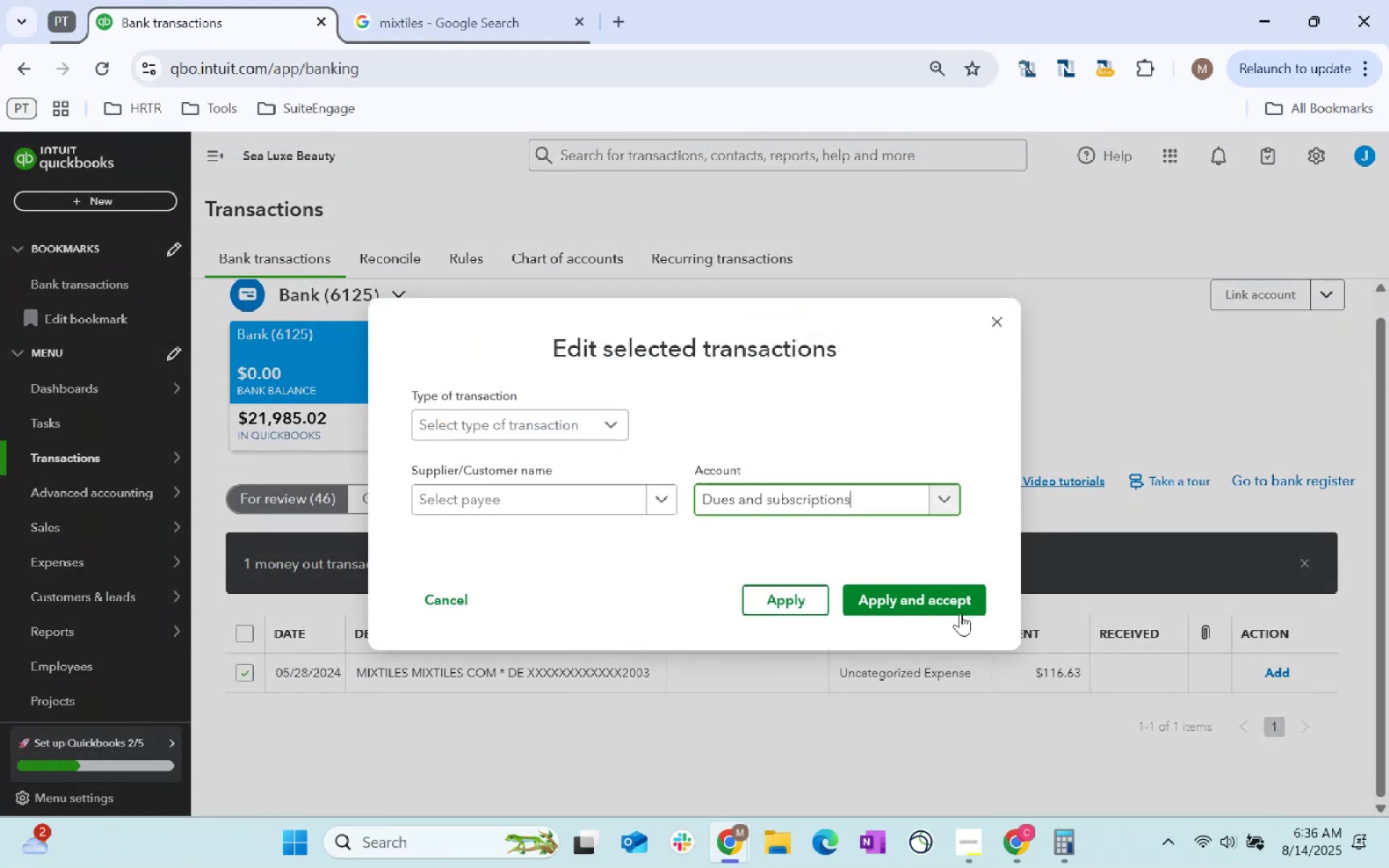 
left_click([959, 595])
 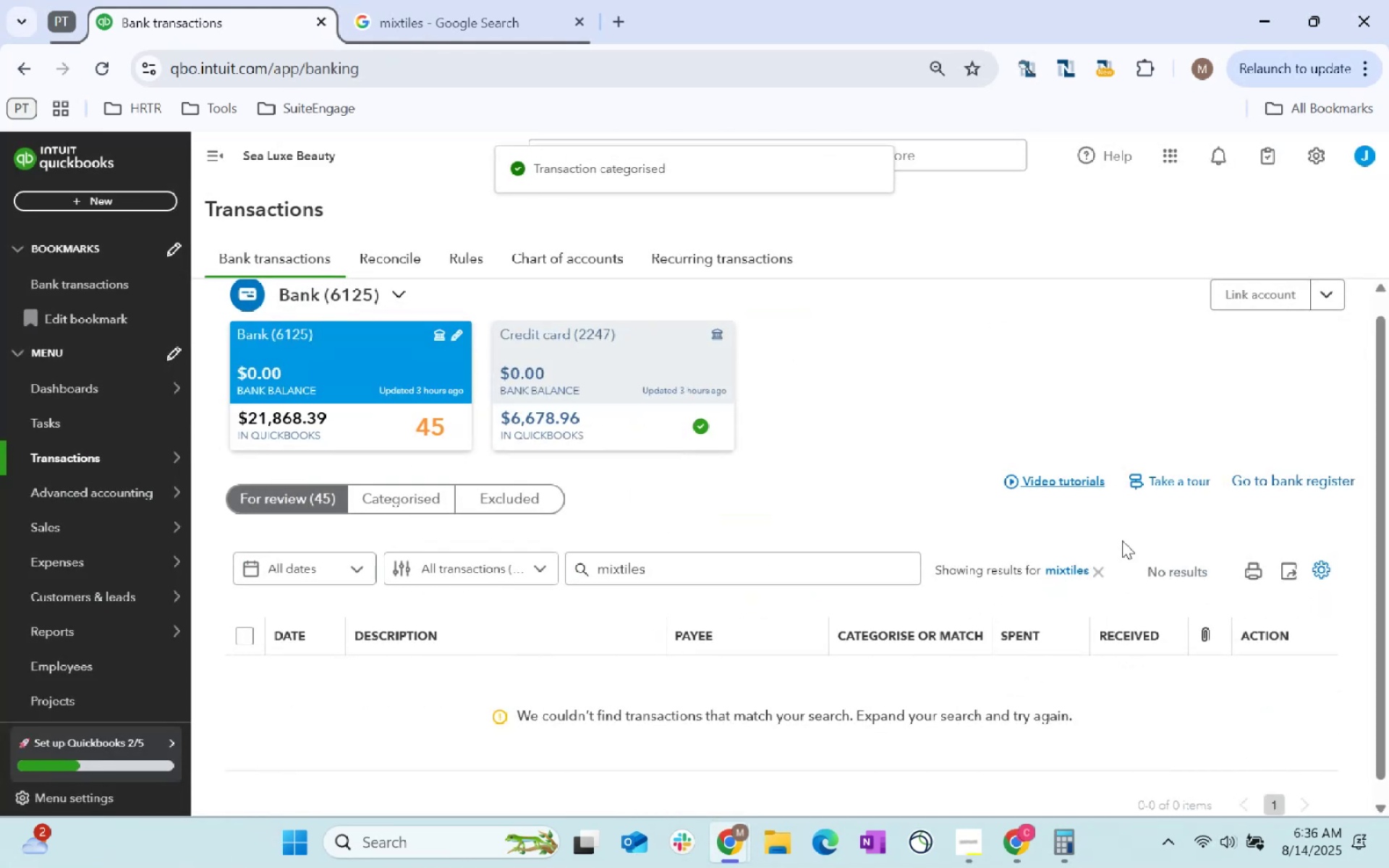 
left_click([1109, 572])
 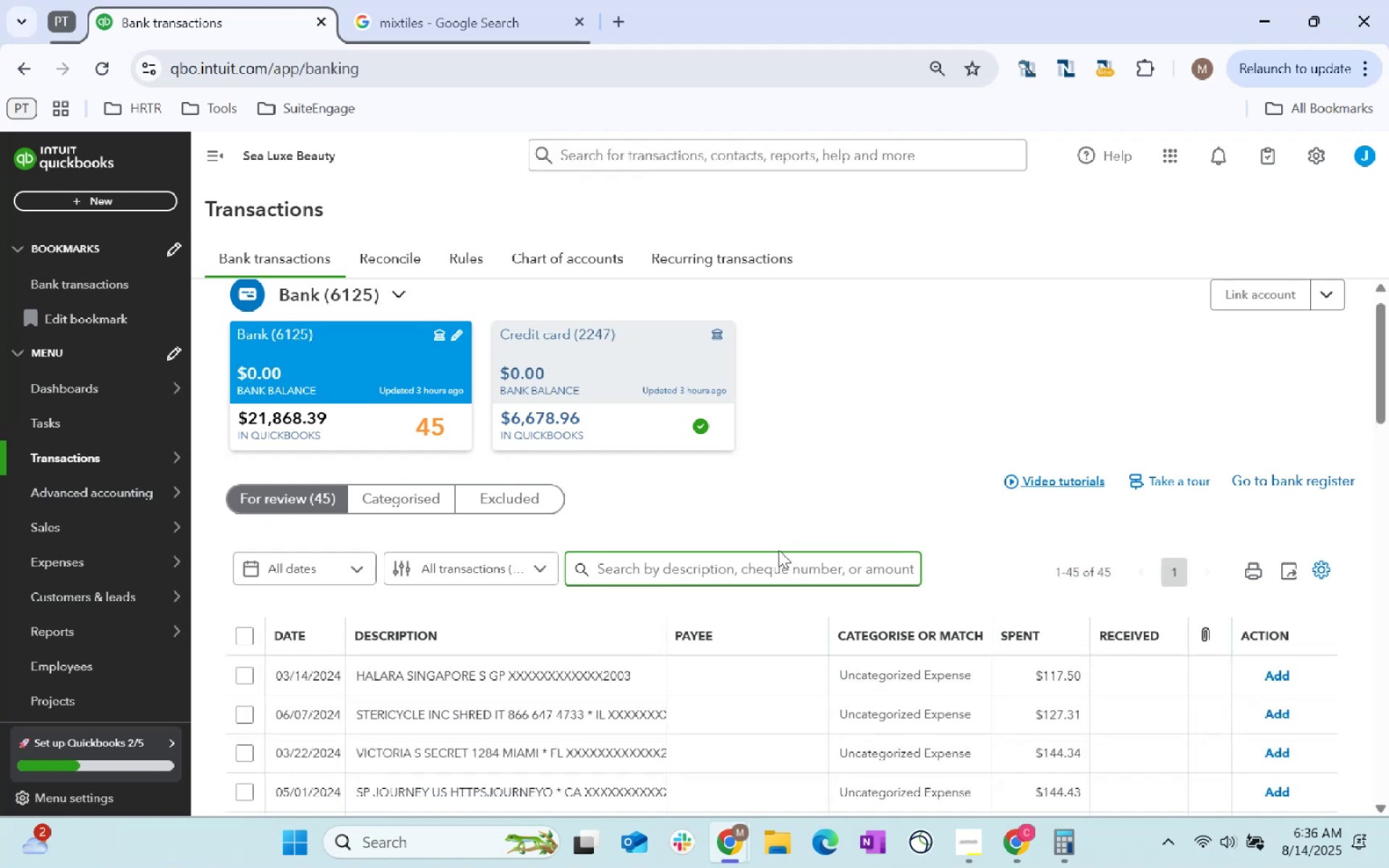 
scroll: coordinate [778, 550], scroll_direction: down, amount: 1.0
 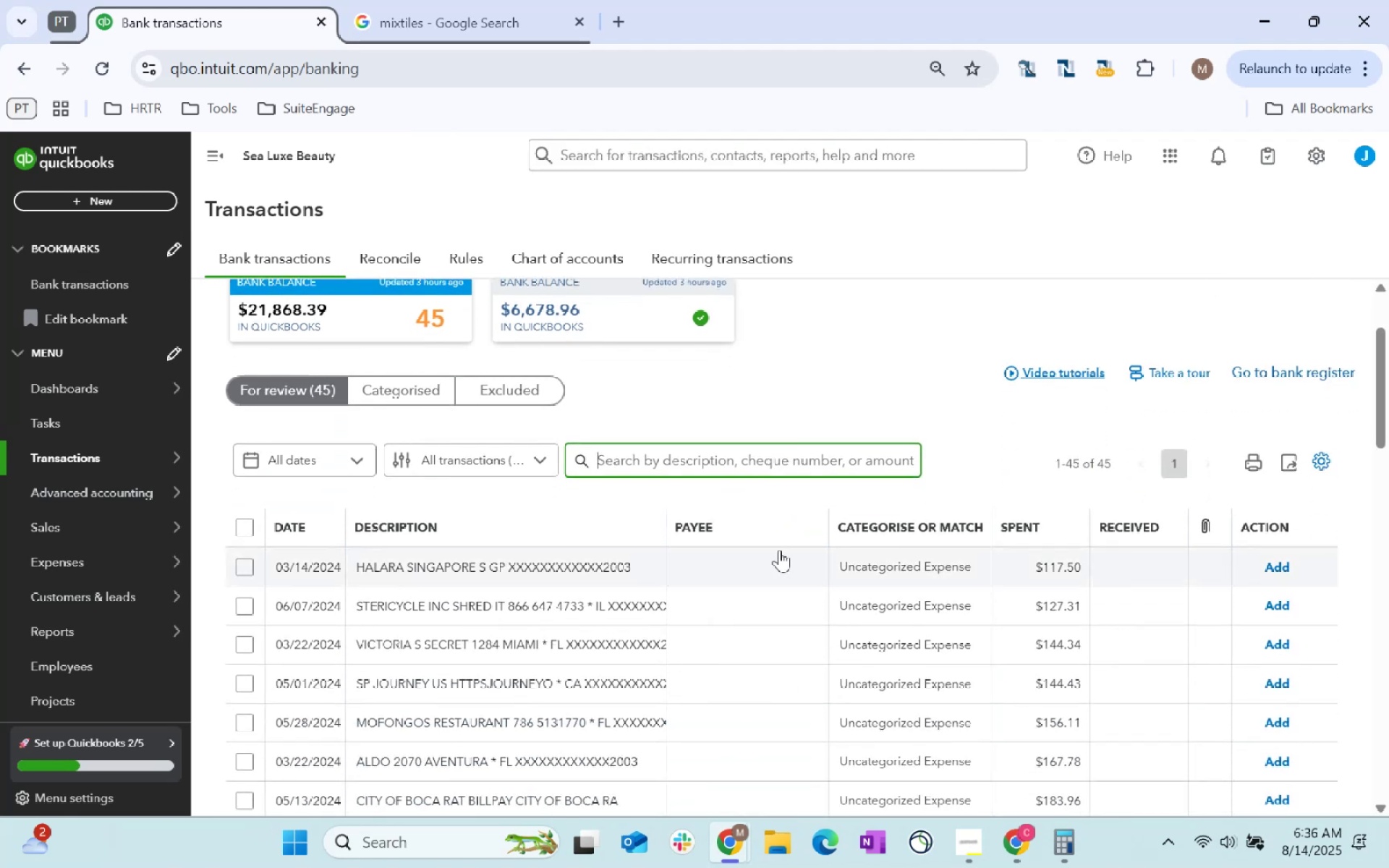 
type(halara)
 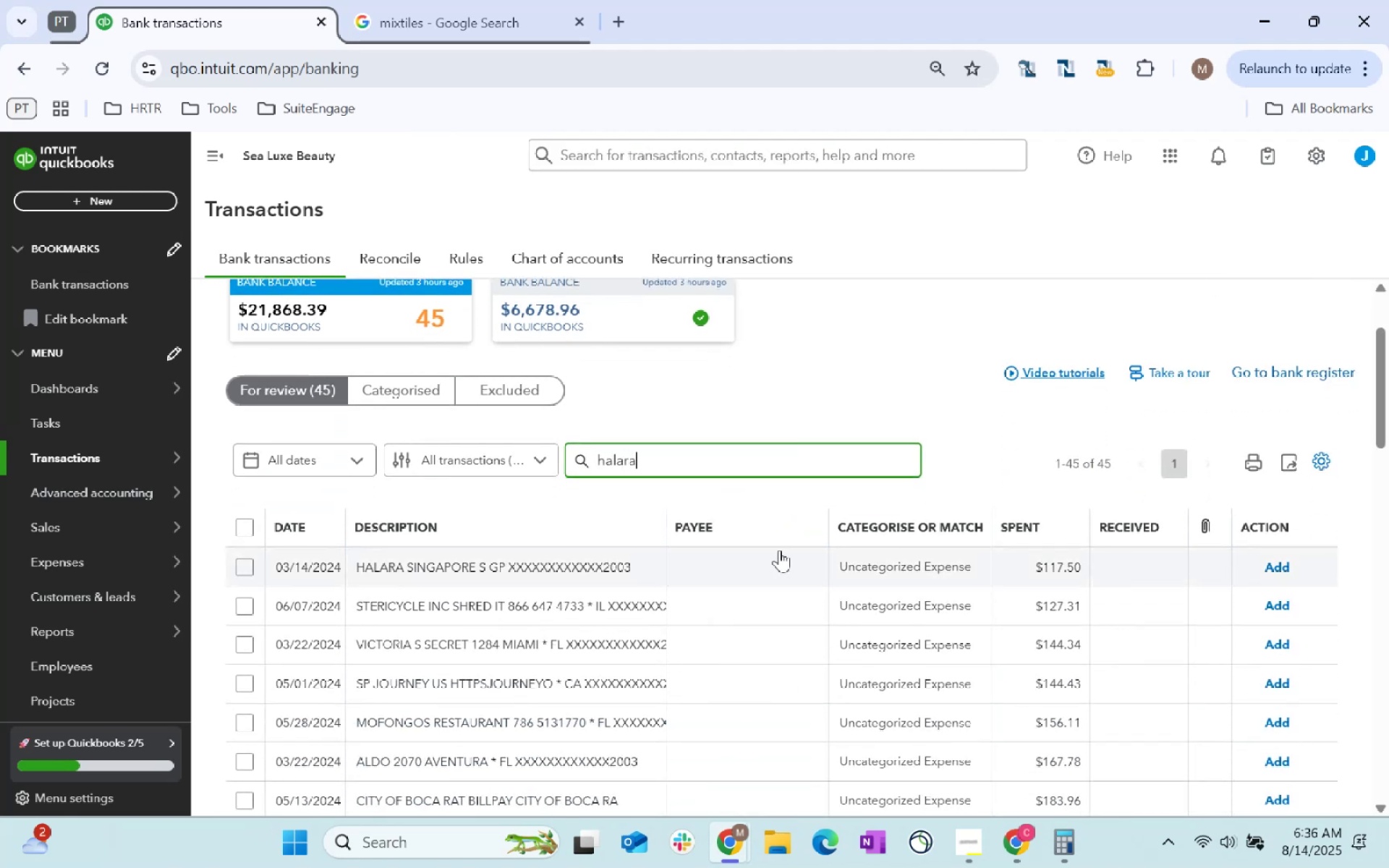 
key(Enter)
 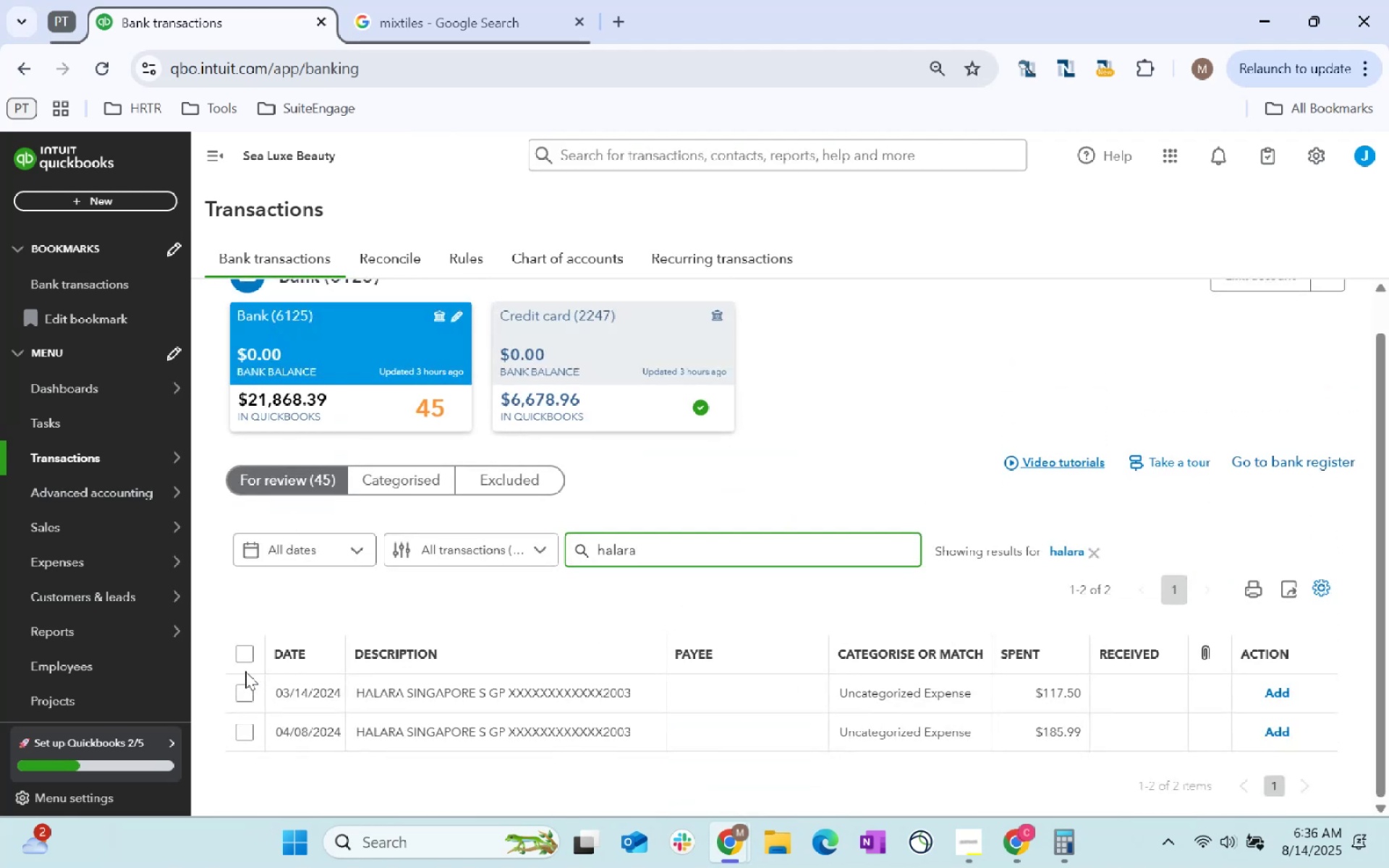 
left_click([250, 658])
 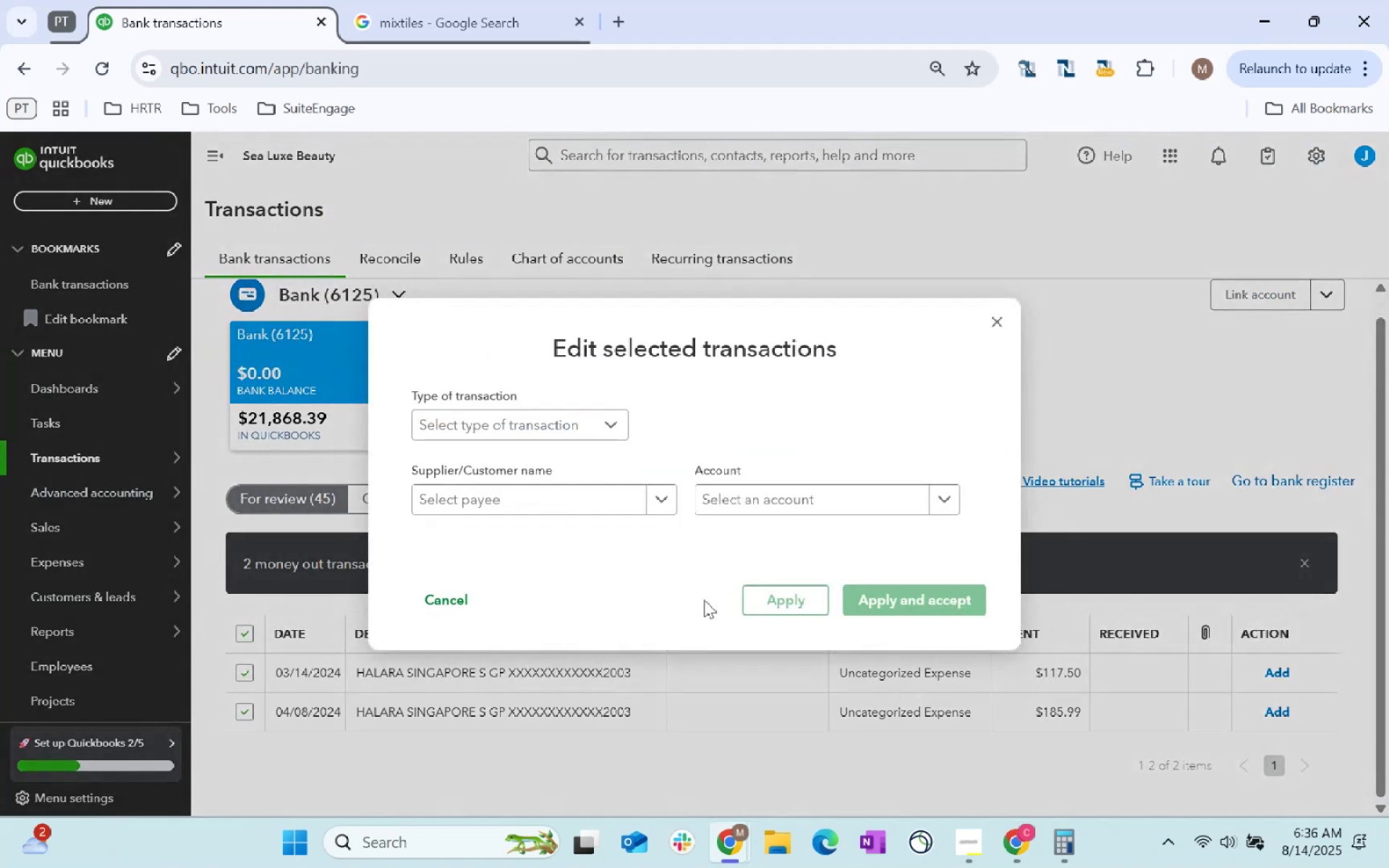 
left_click([776, 491])
 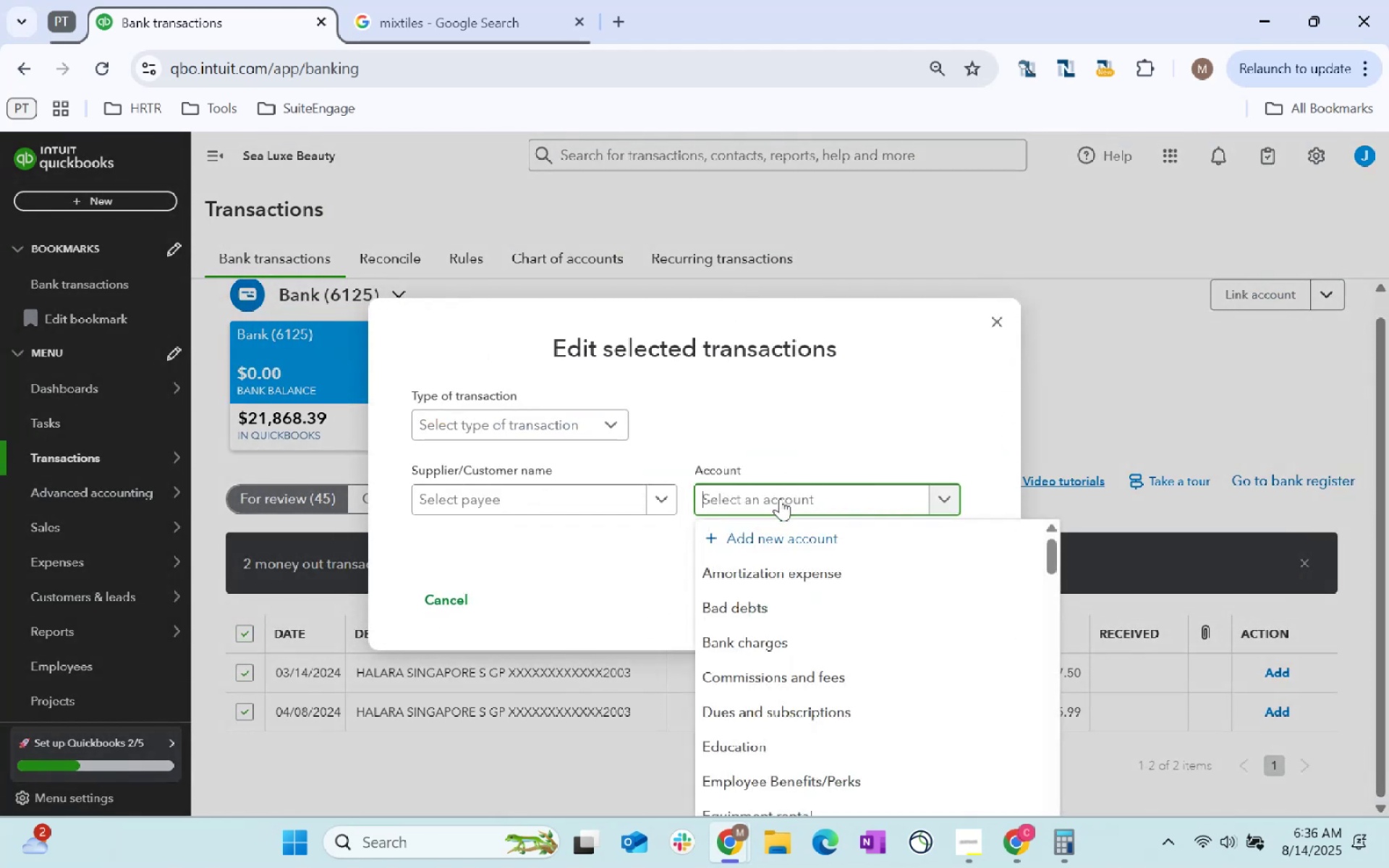 
type(supplies)
key(Tab)
 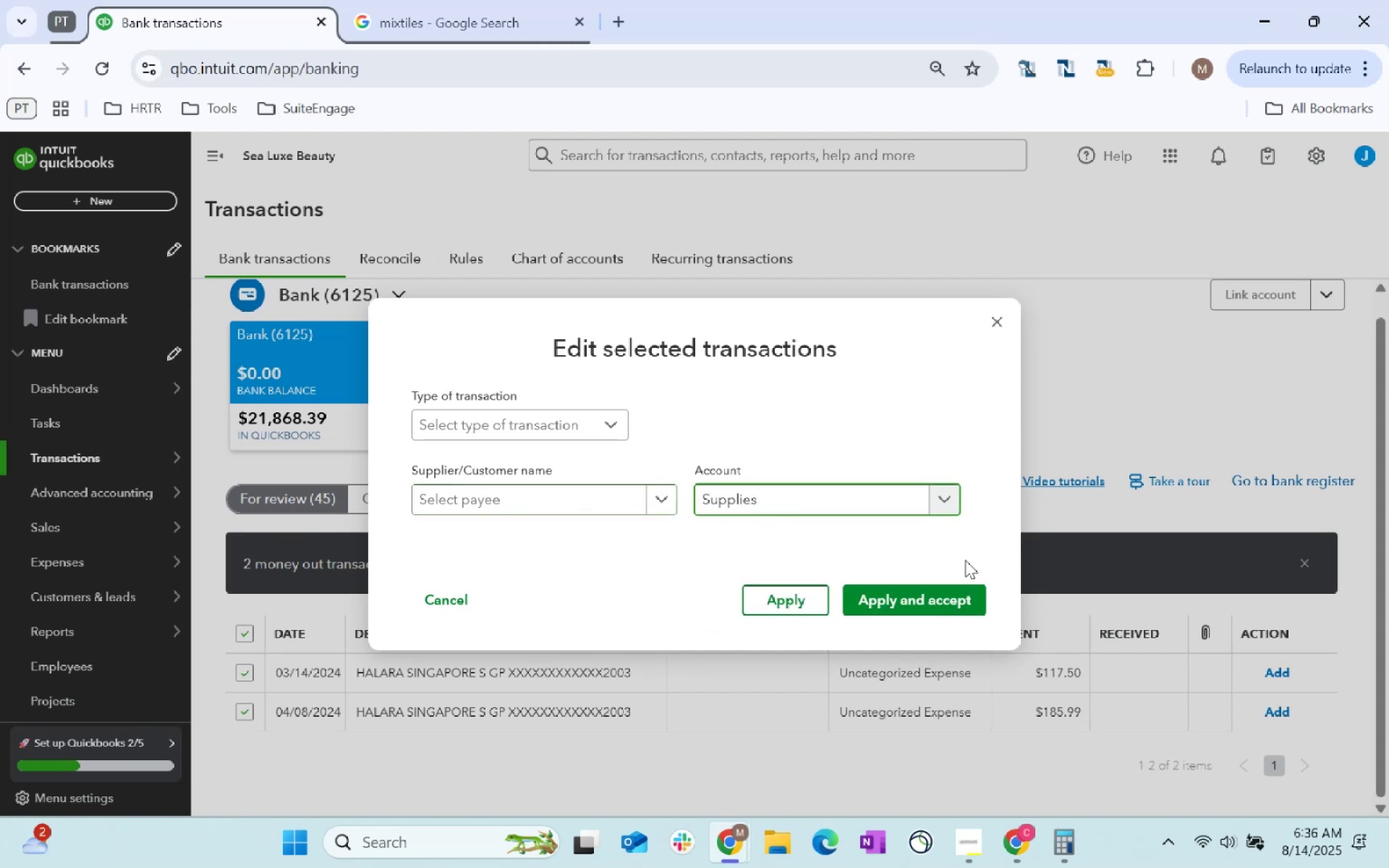 
left_click([947, 606])
 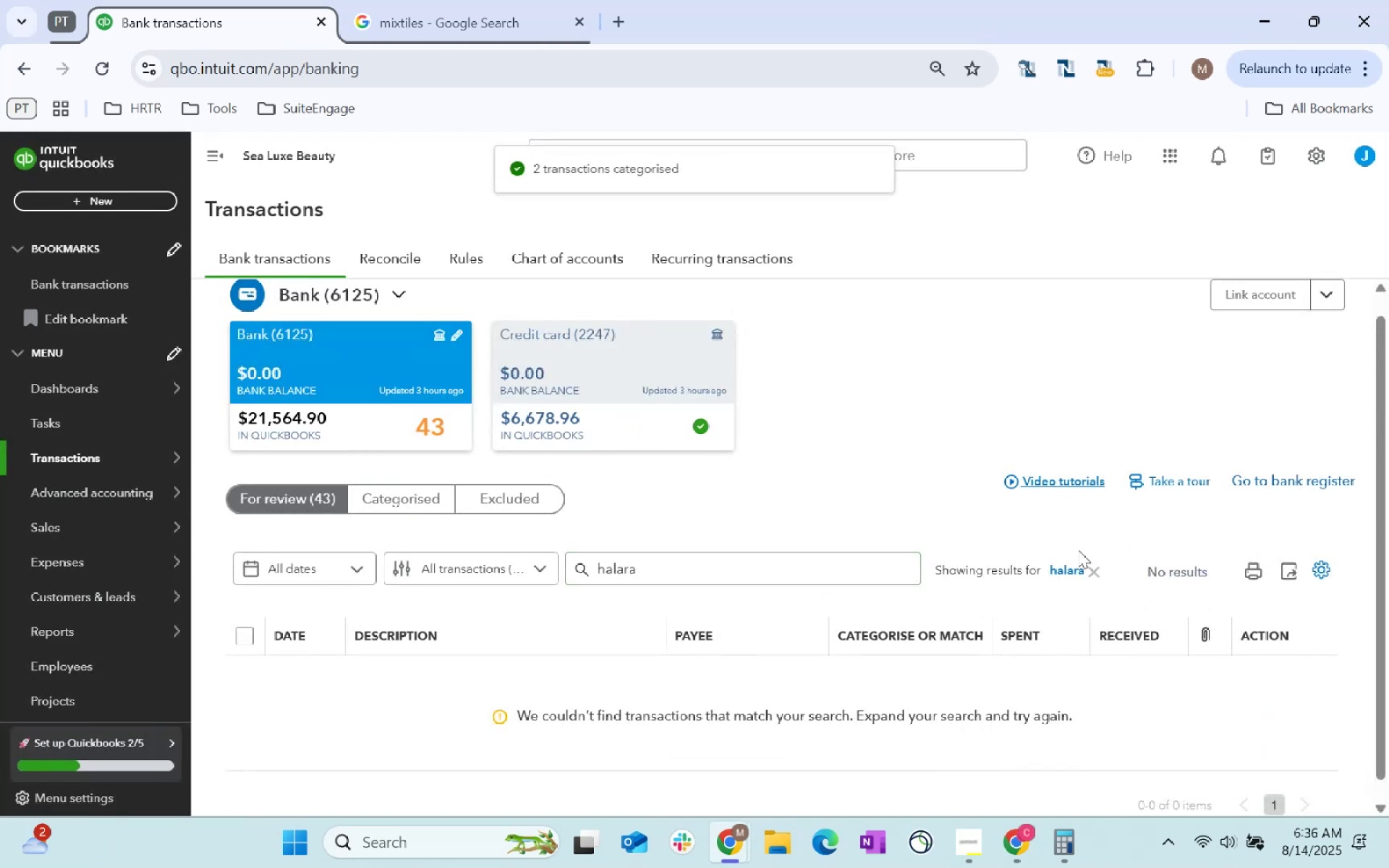 
left_click([1095, 570])
 